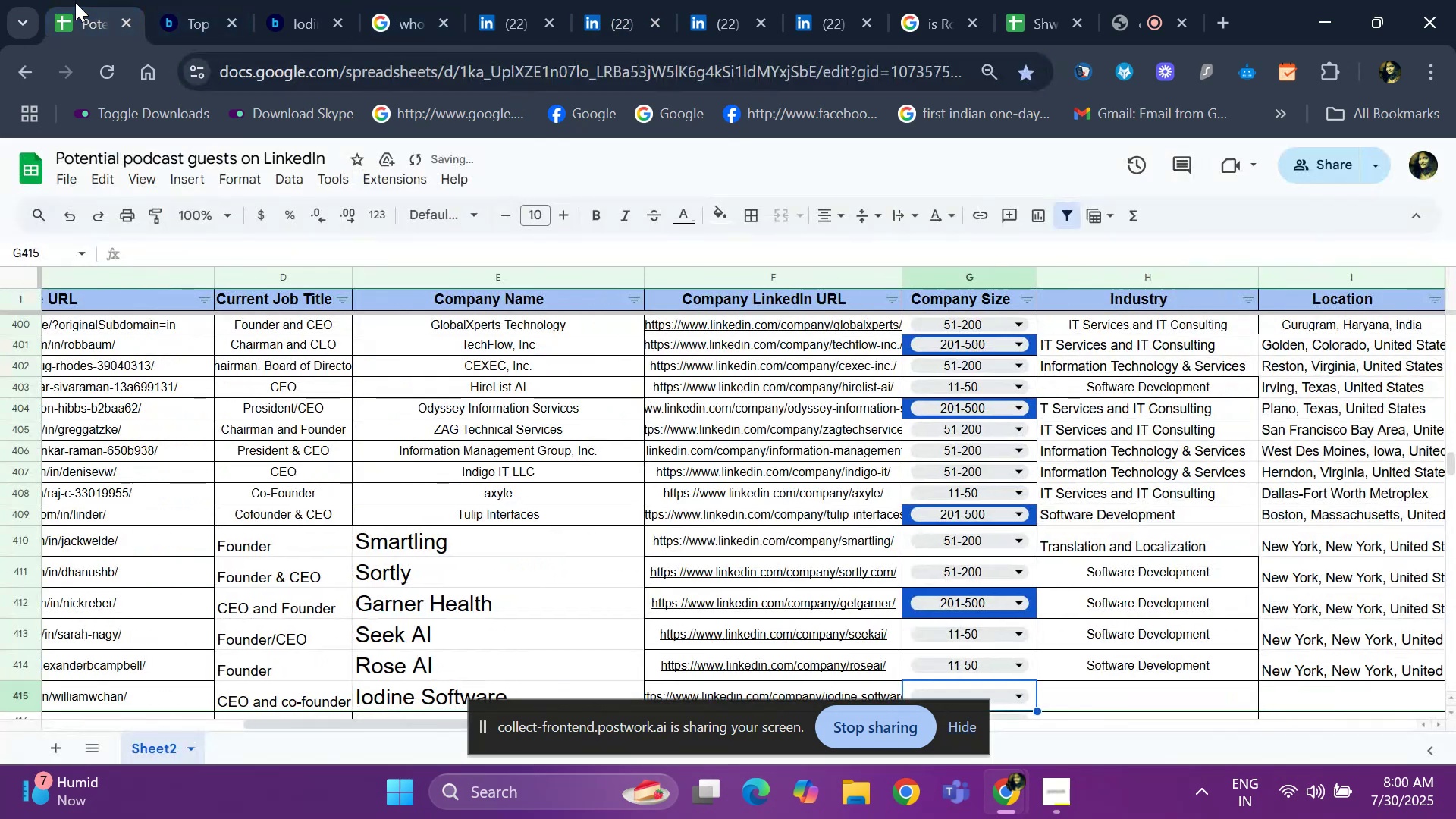 
key(ArrowLeft)
 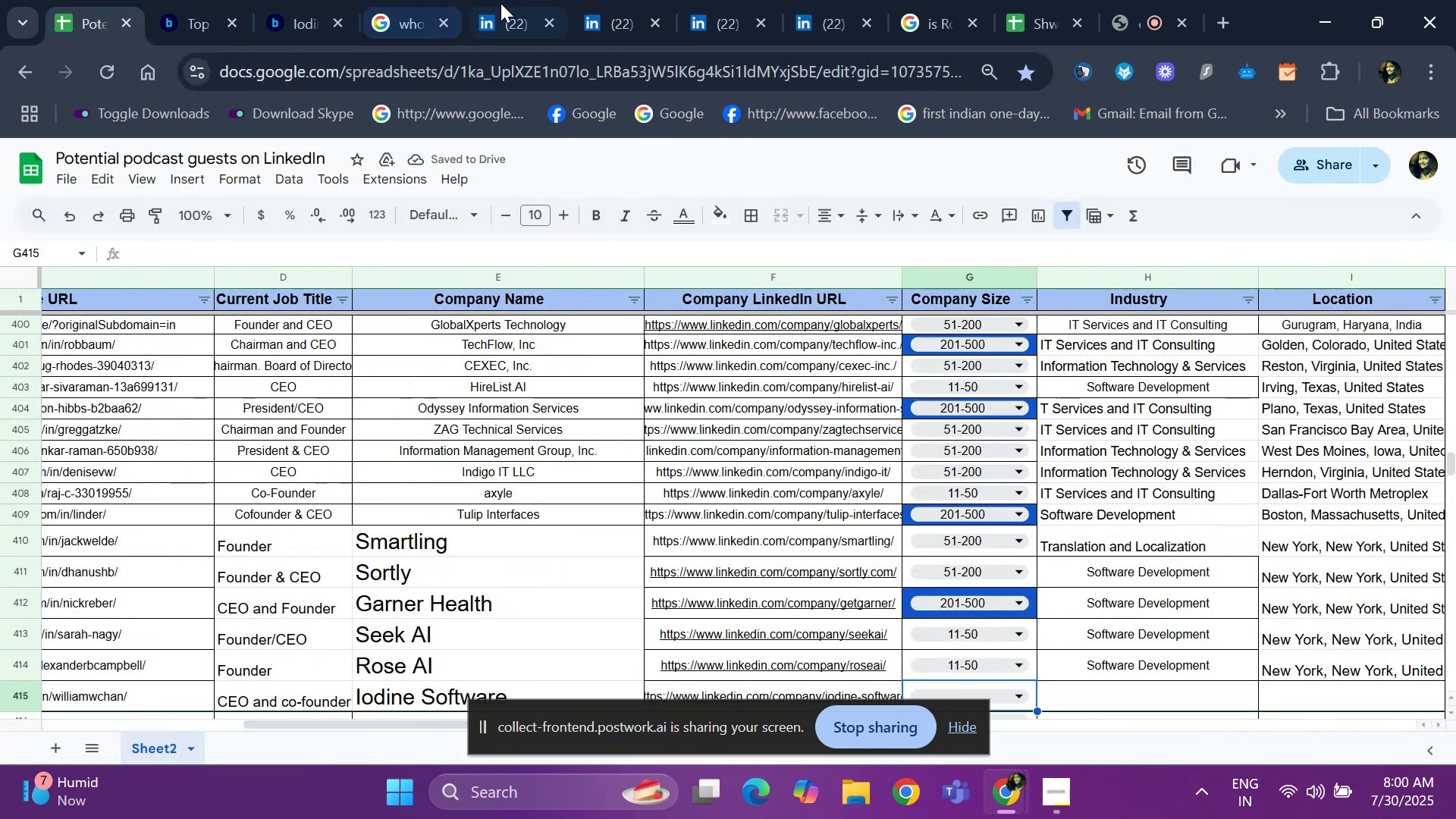 
left_click([598, 4])
 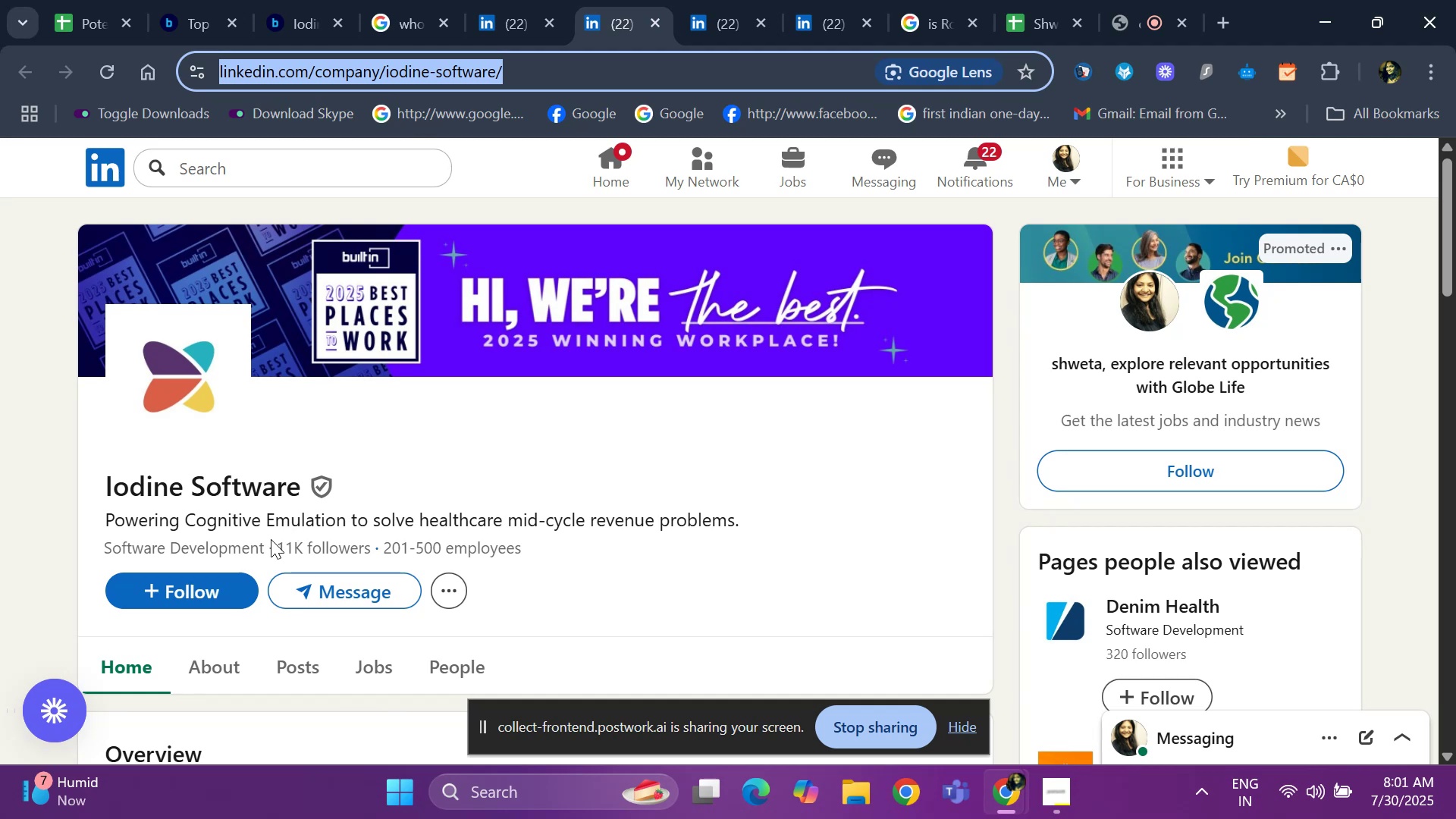 
left_click_drag(start_coordinate=[265, 545], to_coordinate=[80, 548])
 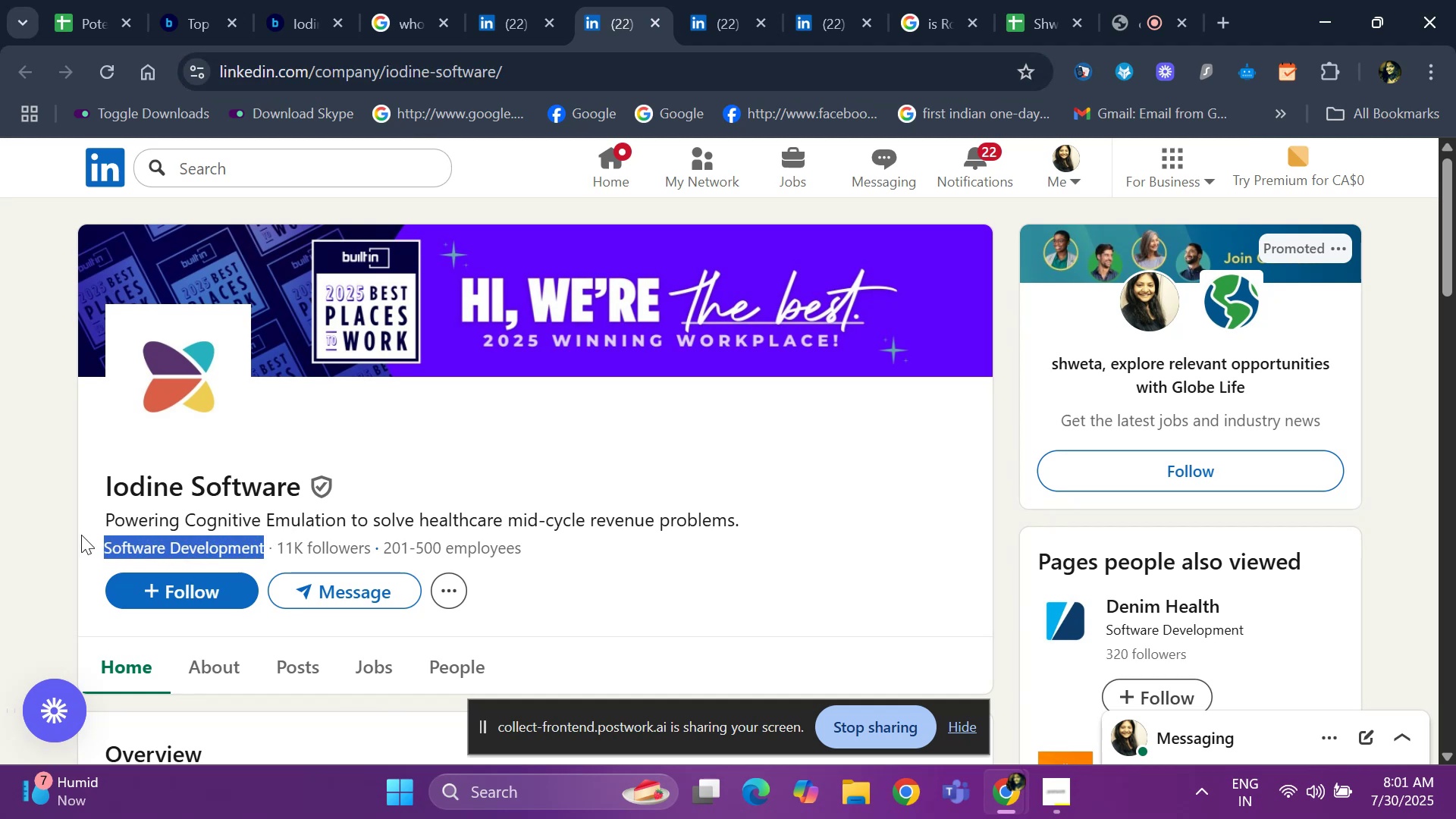 
key(Control+C)
 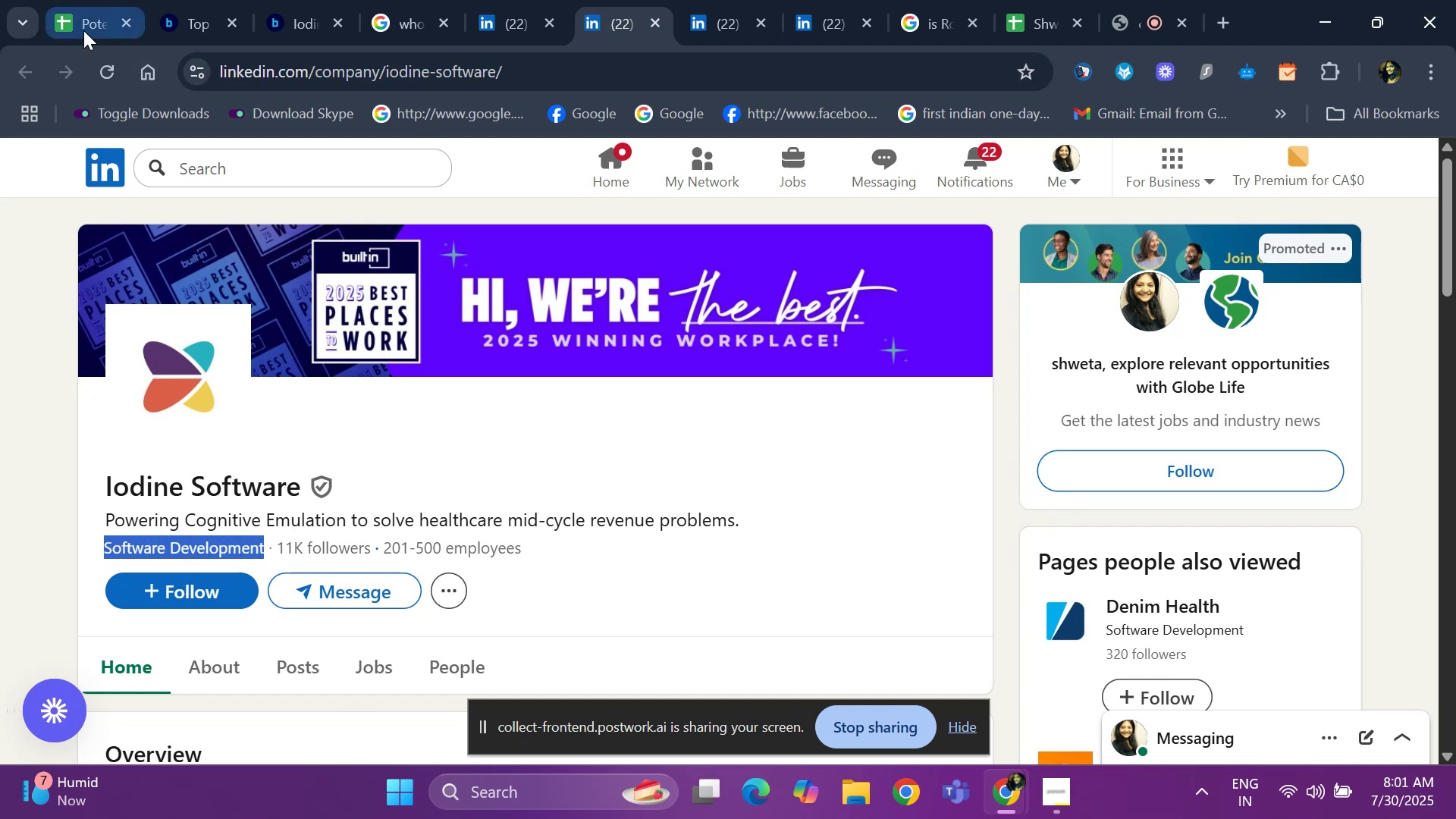 
left_click([83, 30])
 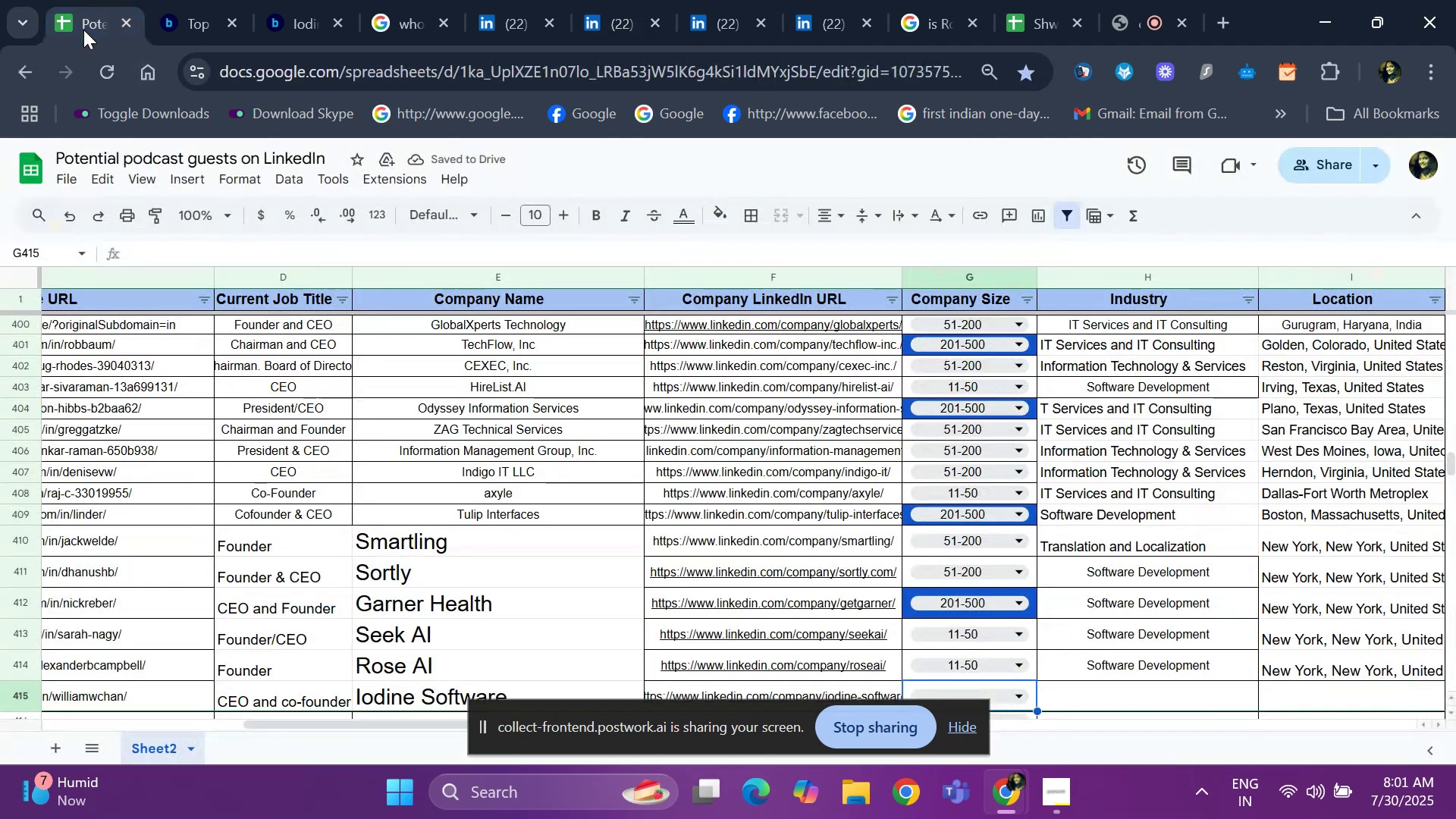 
hold_key(key=ControlLeft, duration=0.36)
 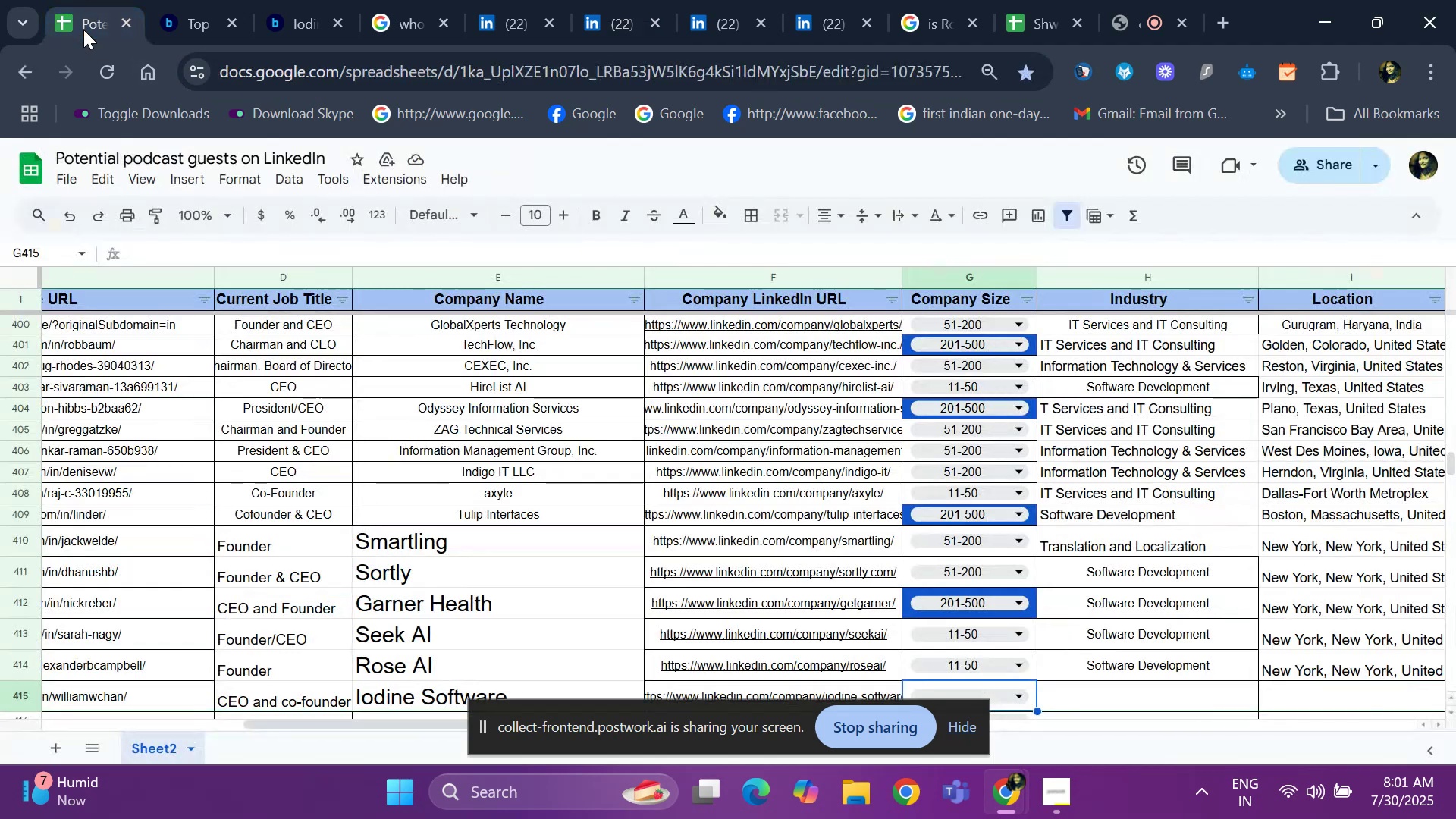 
key(ArrowRight)
 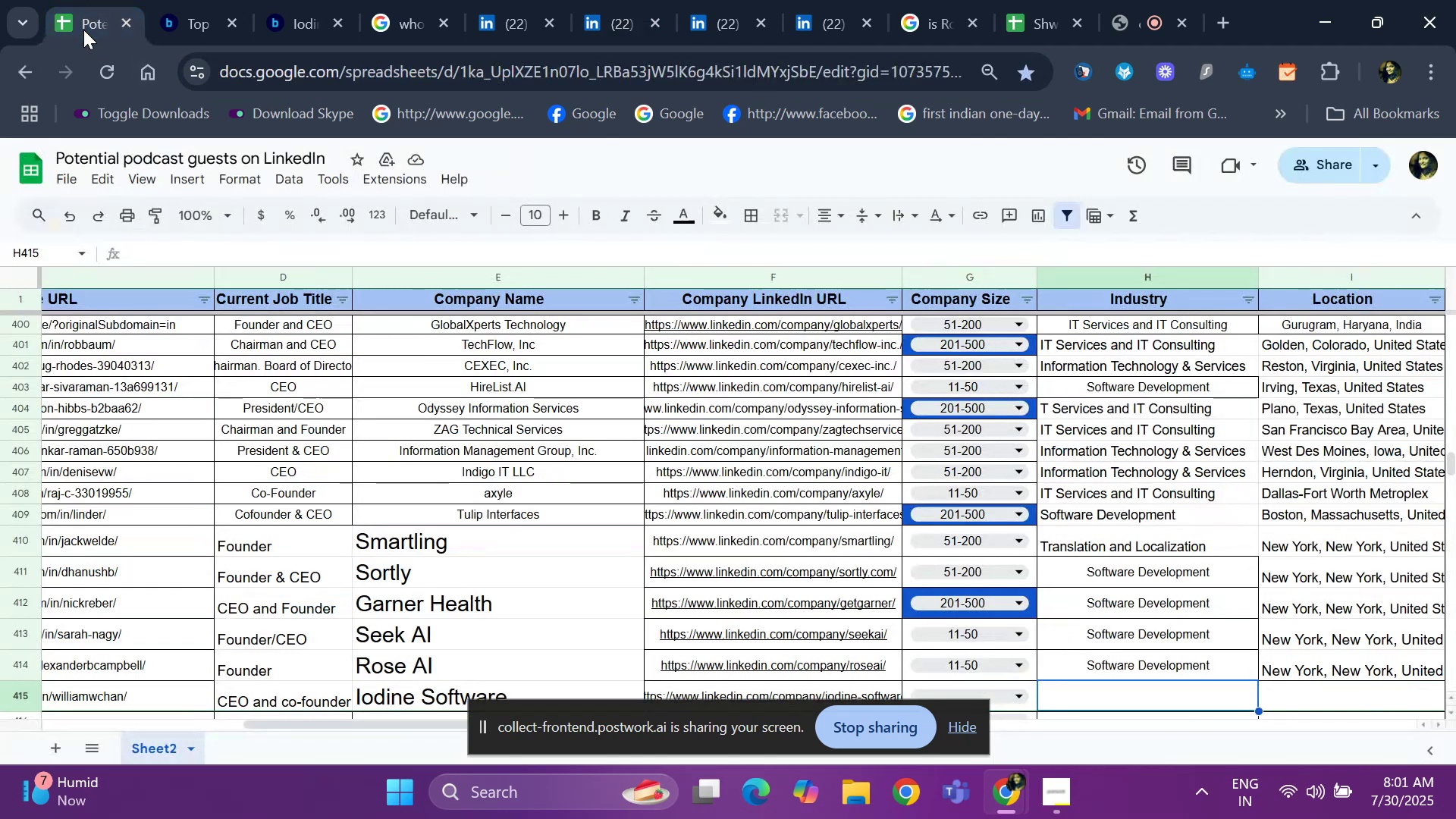 
key(Control+ControlLeft)
 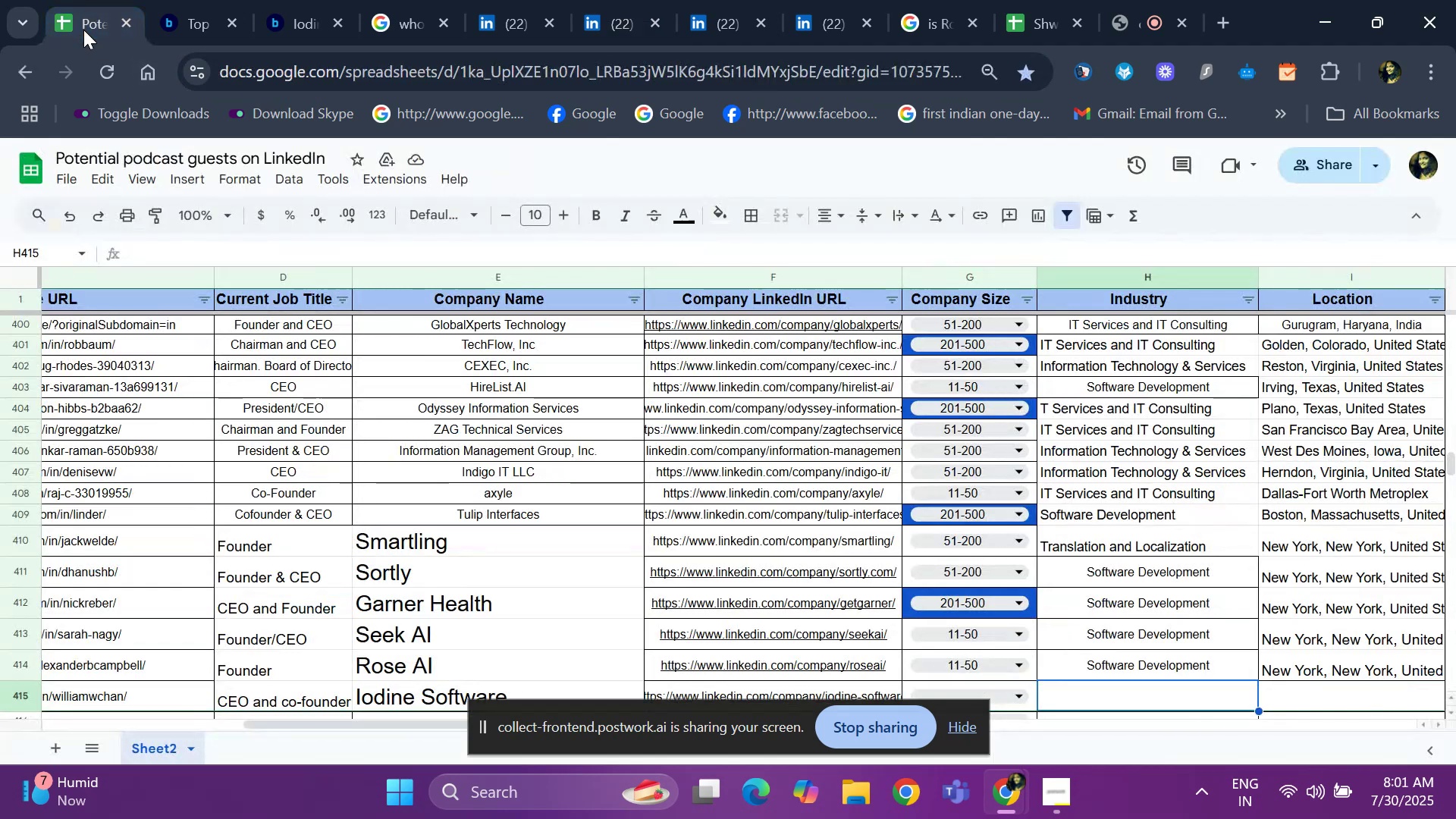 
key(Control+V)
 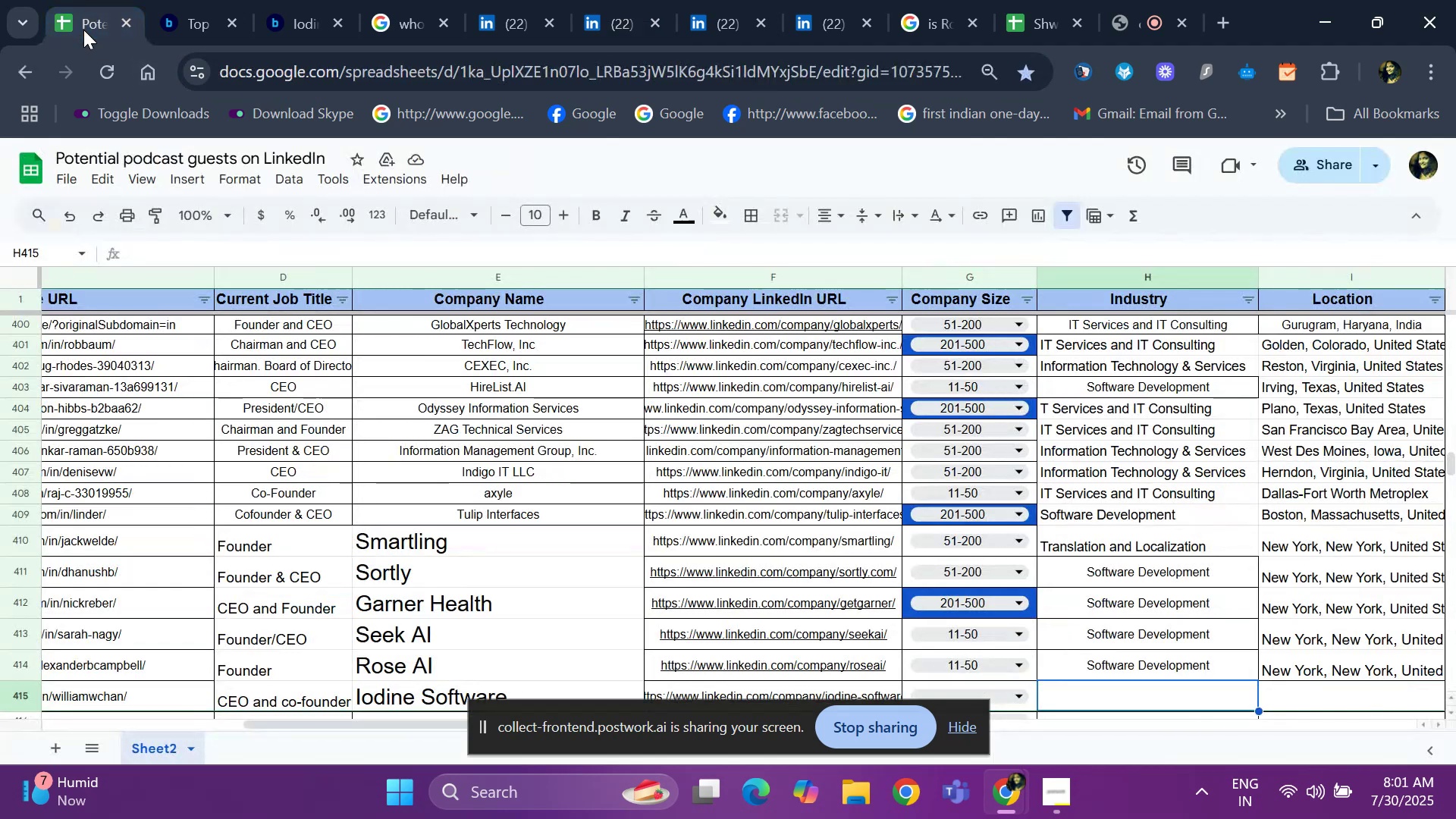 
key(ArrowLeft)
 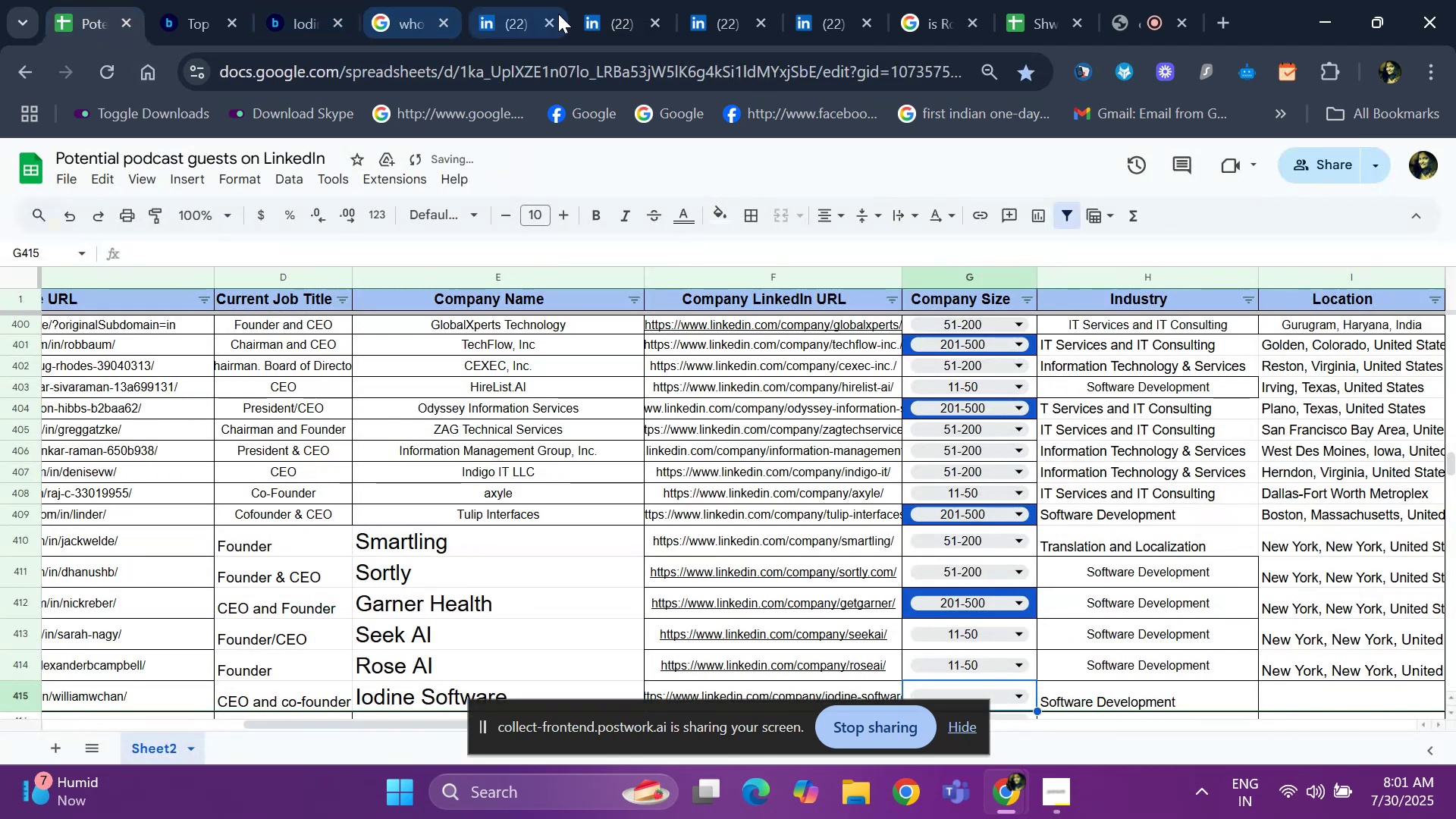 
left_click([598, 22])
 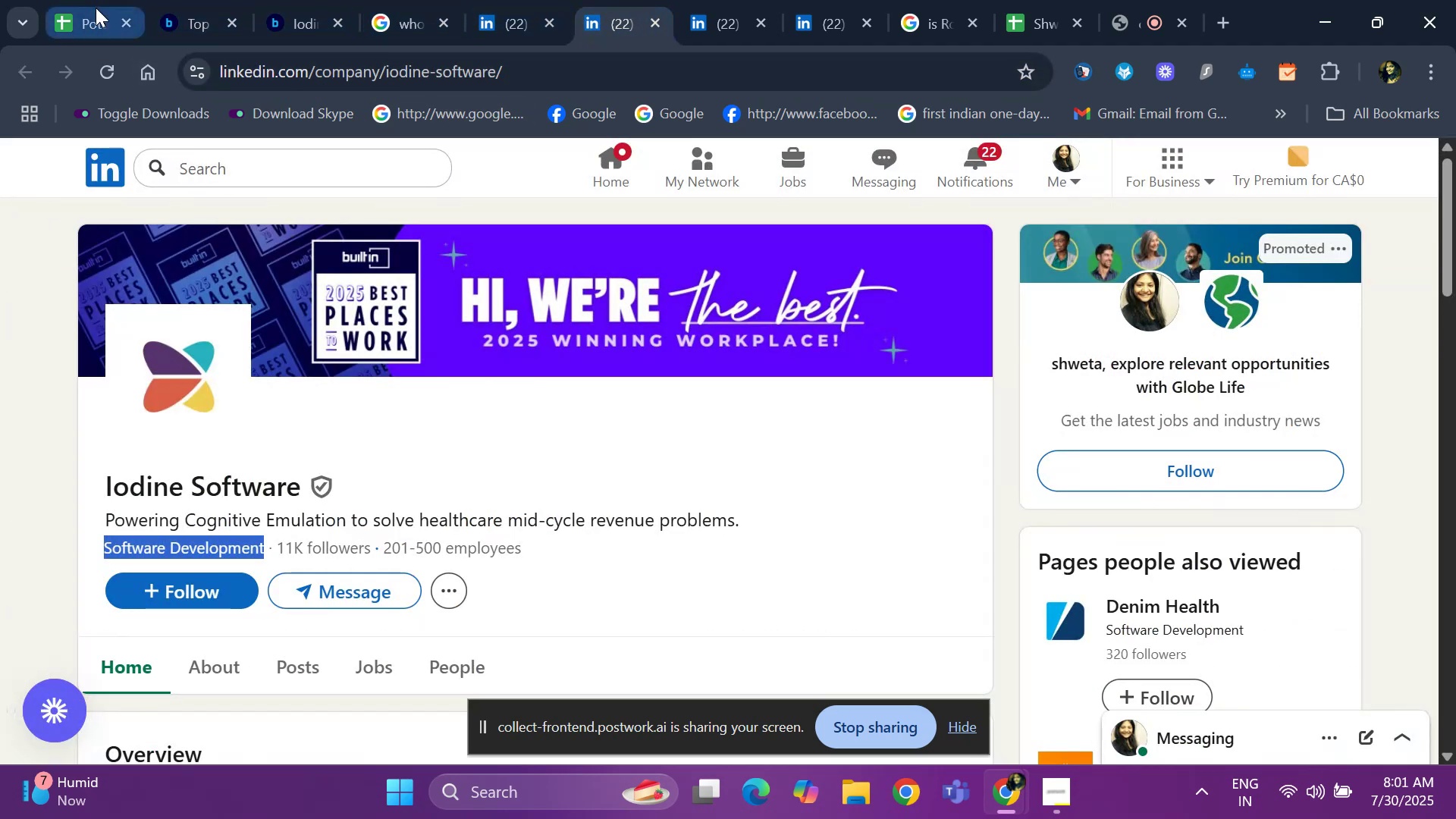 
left_click([74, 17])
 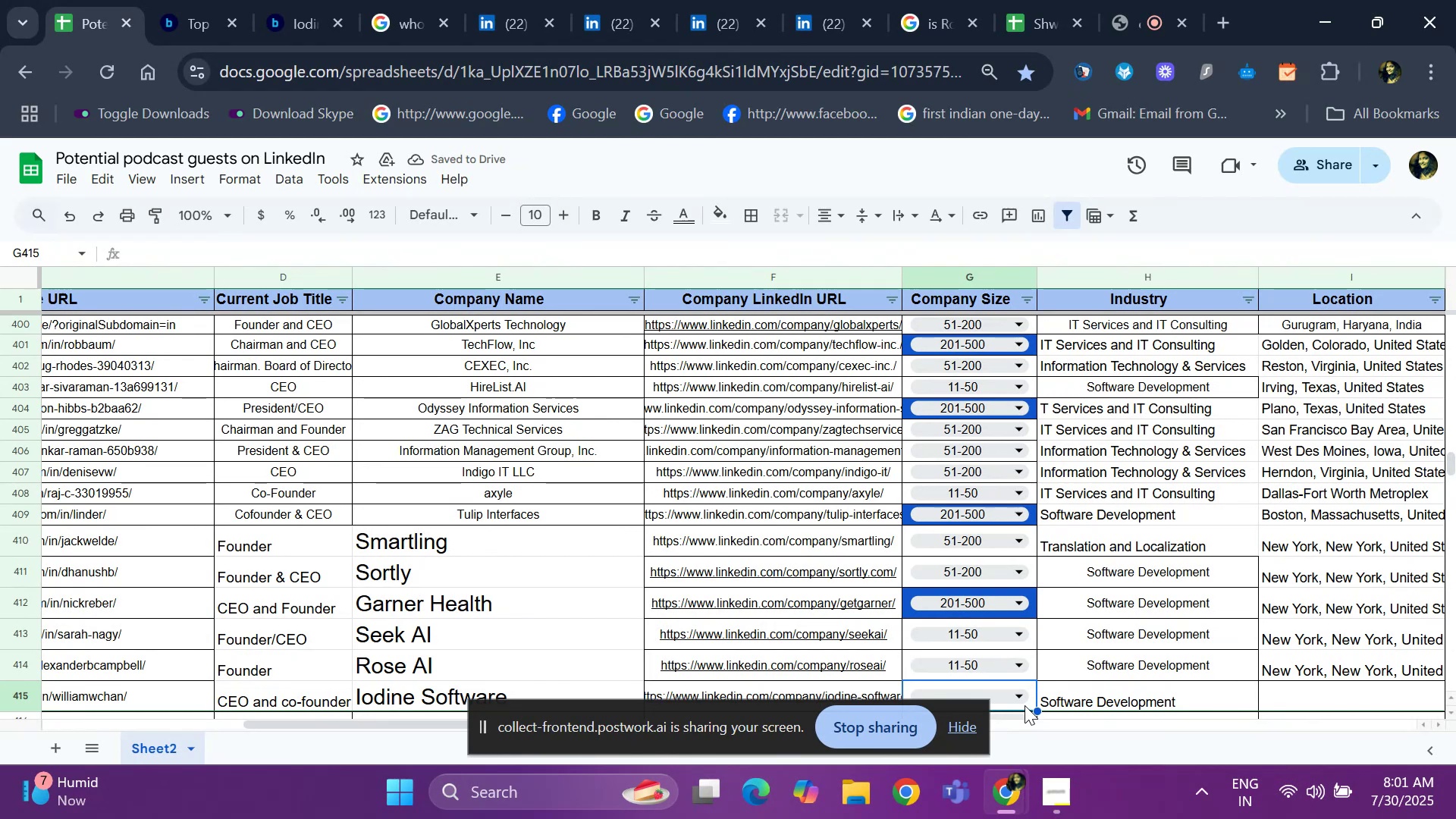 
left_click([1024, 701])
 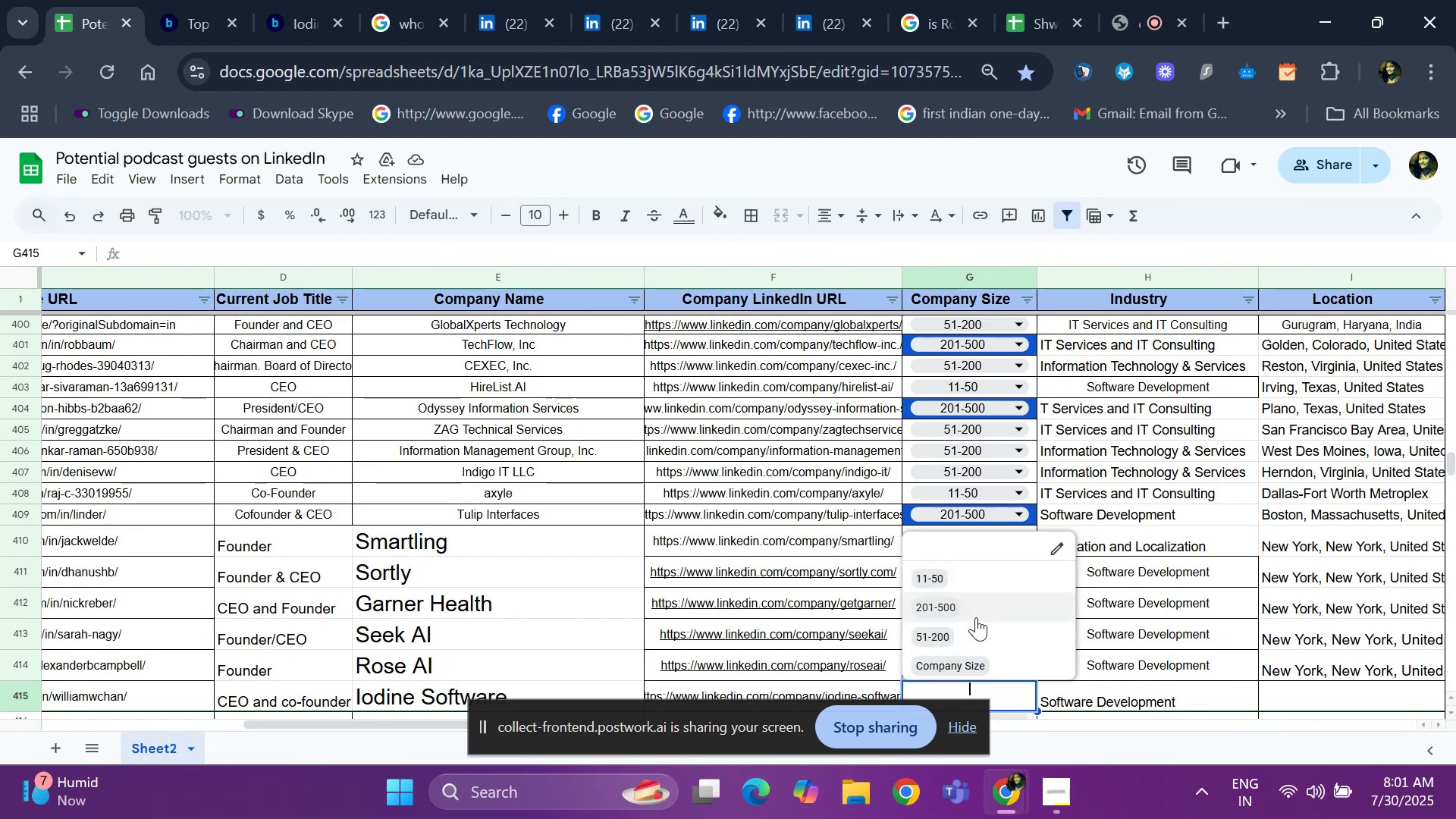 
left_click([976, 613])
 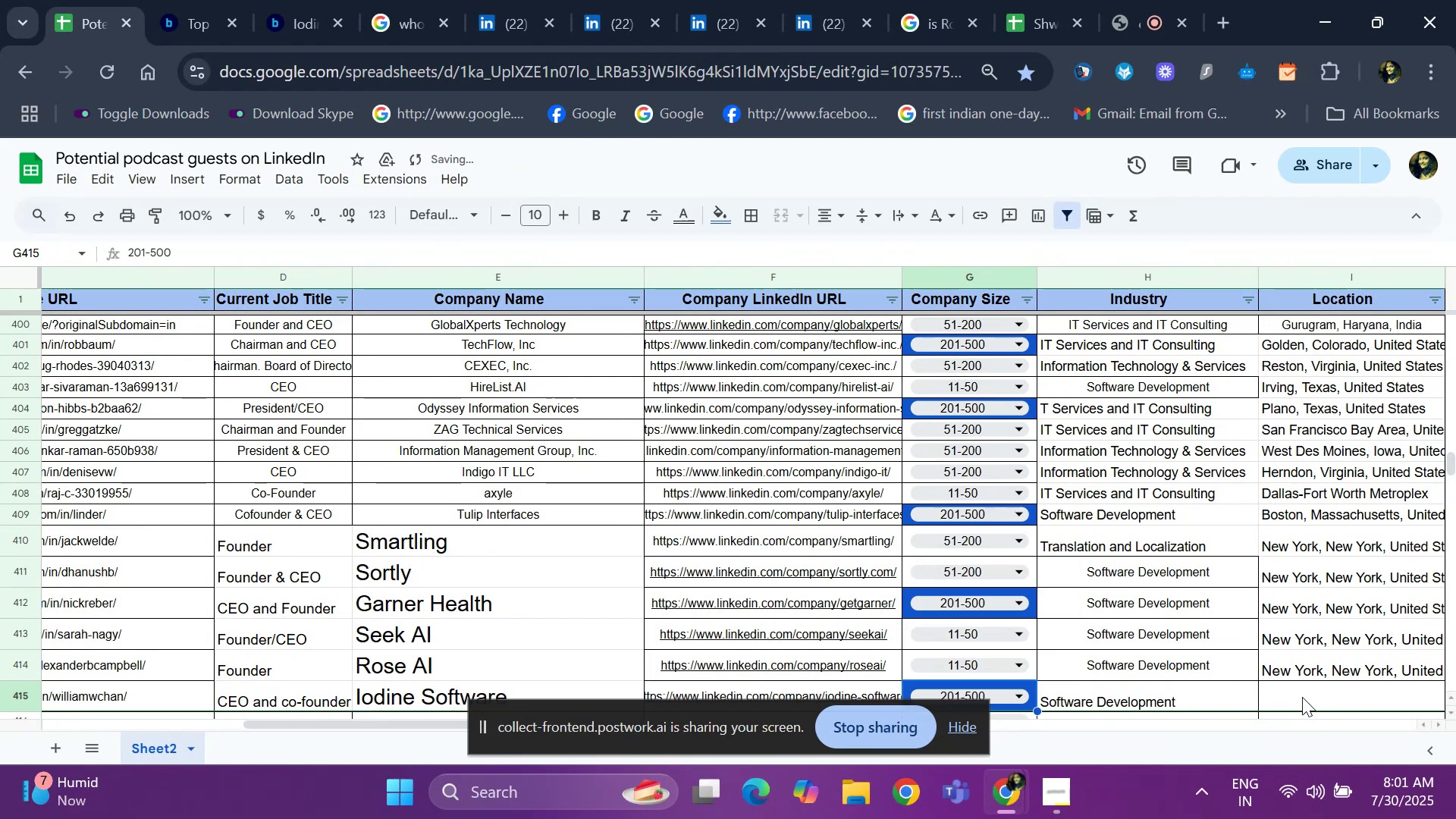 
left_click([1302, 696])
 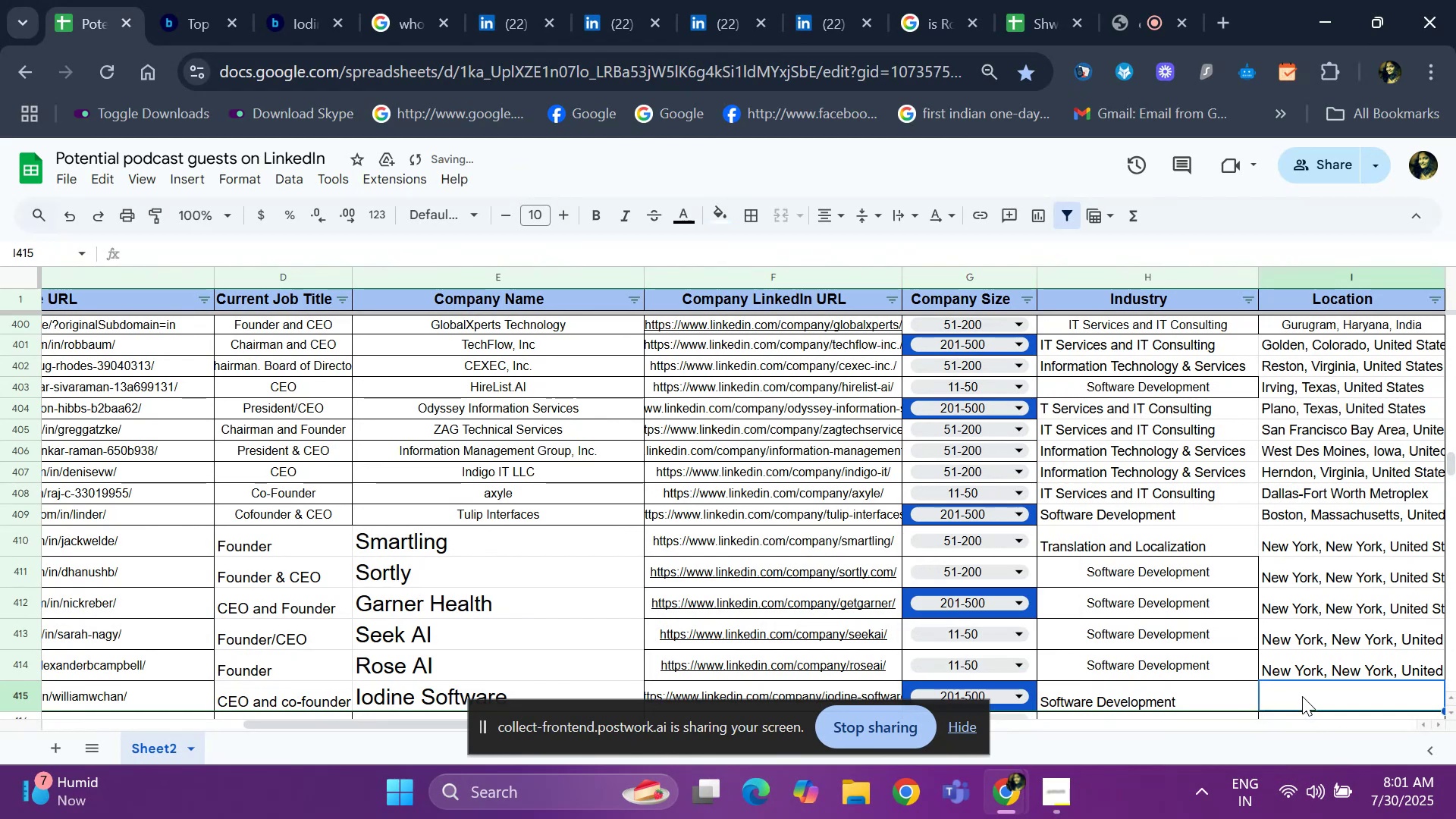 
key(ArrowLeft)
 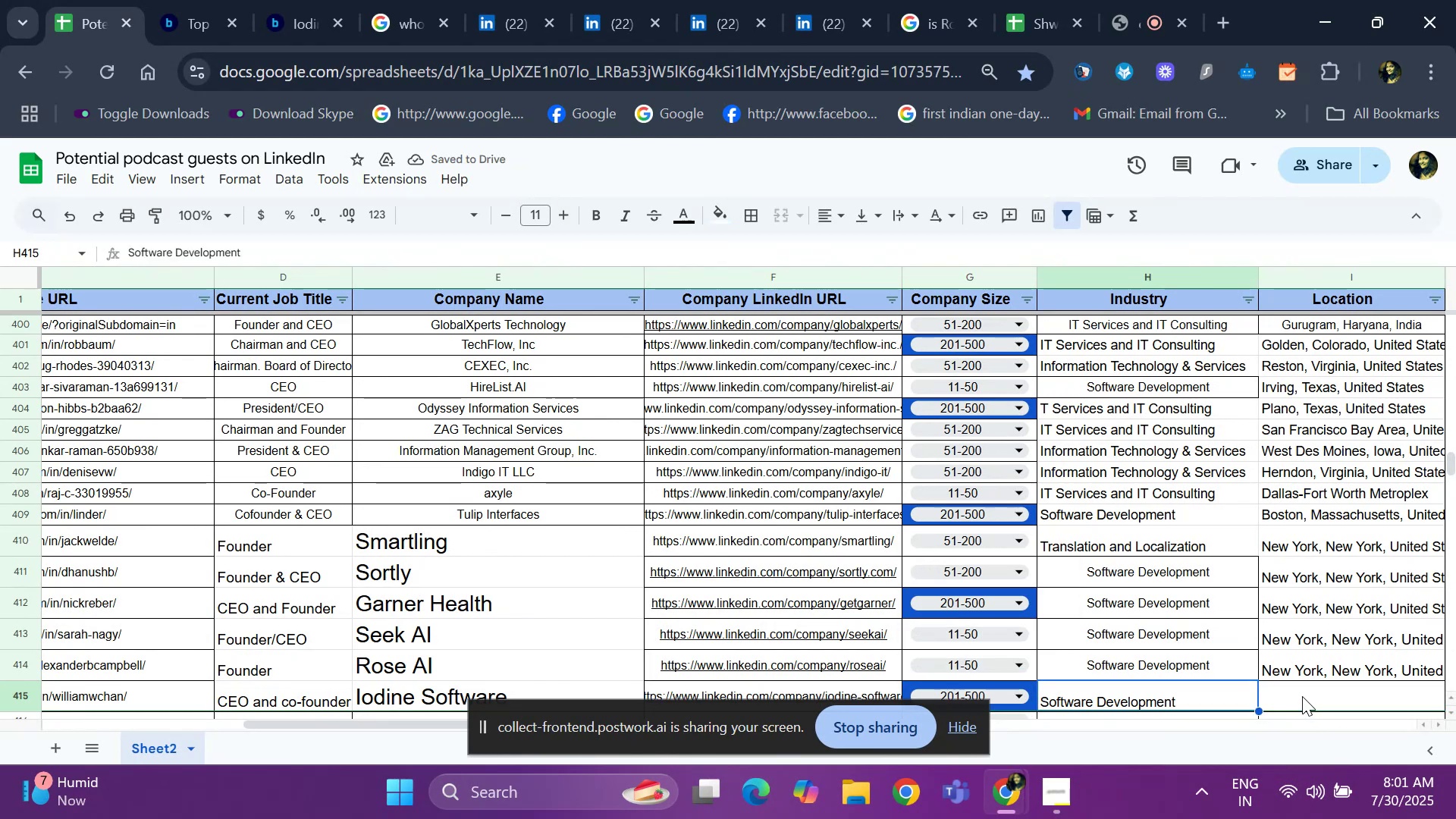 
key(ArrowLeft)
 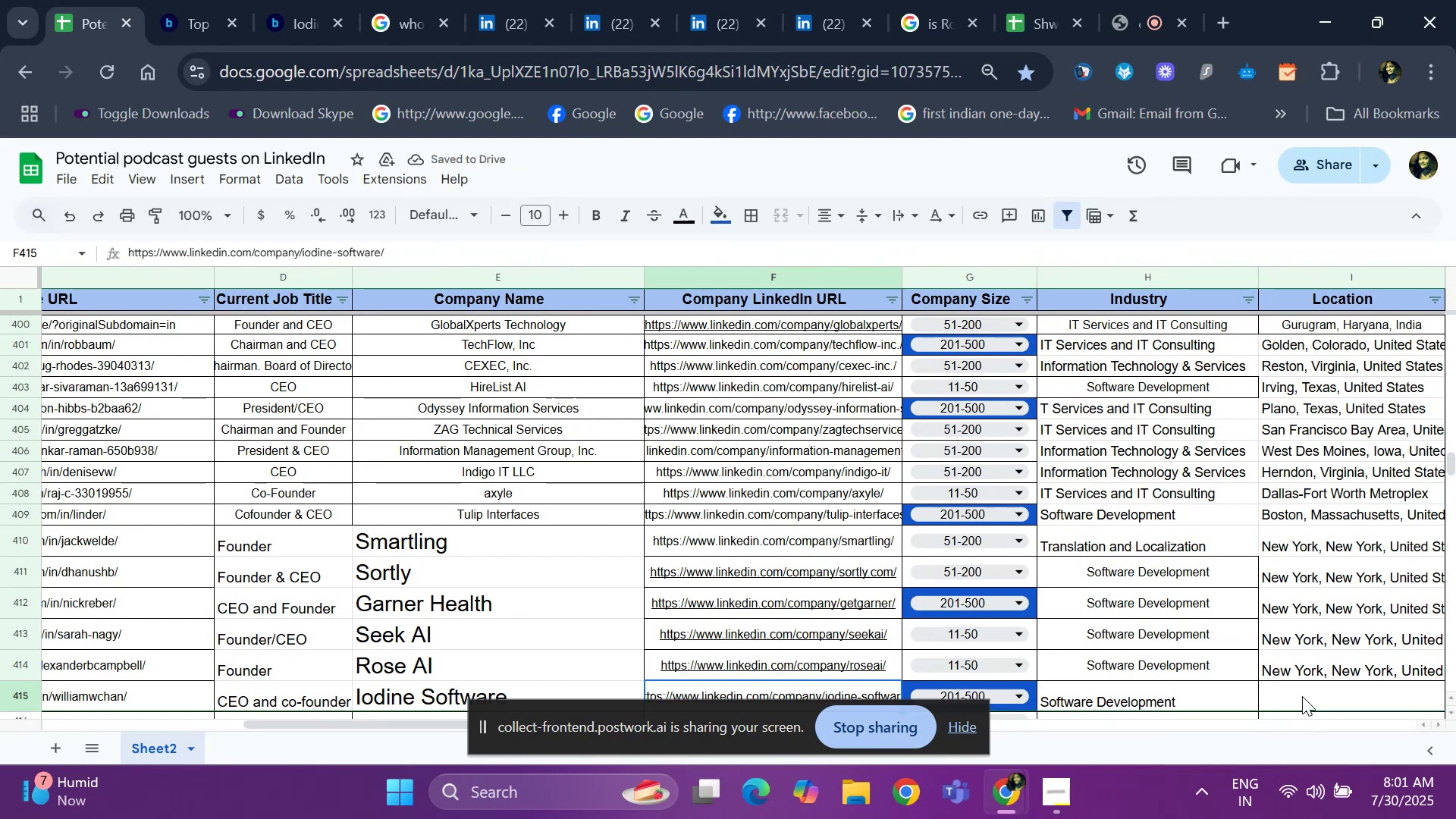 
key(ArrowLeft)
 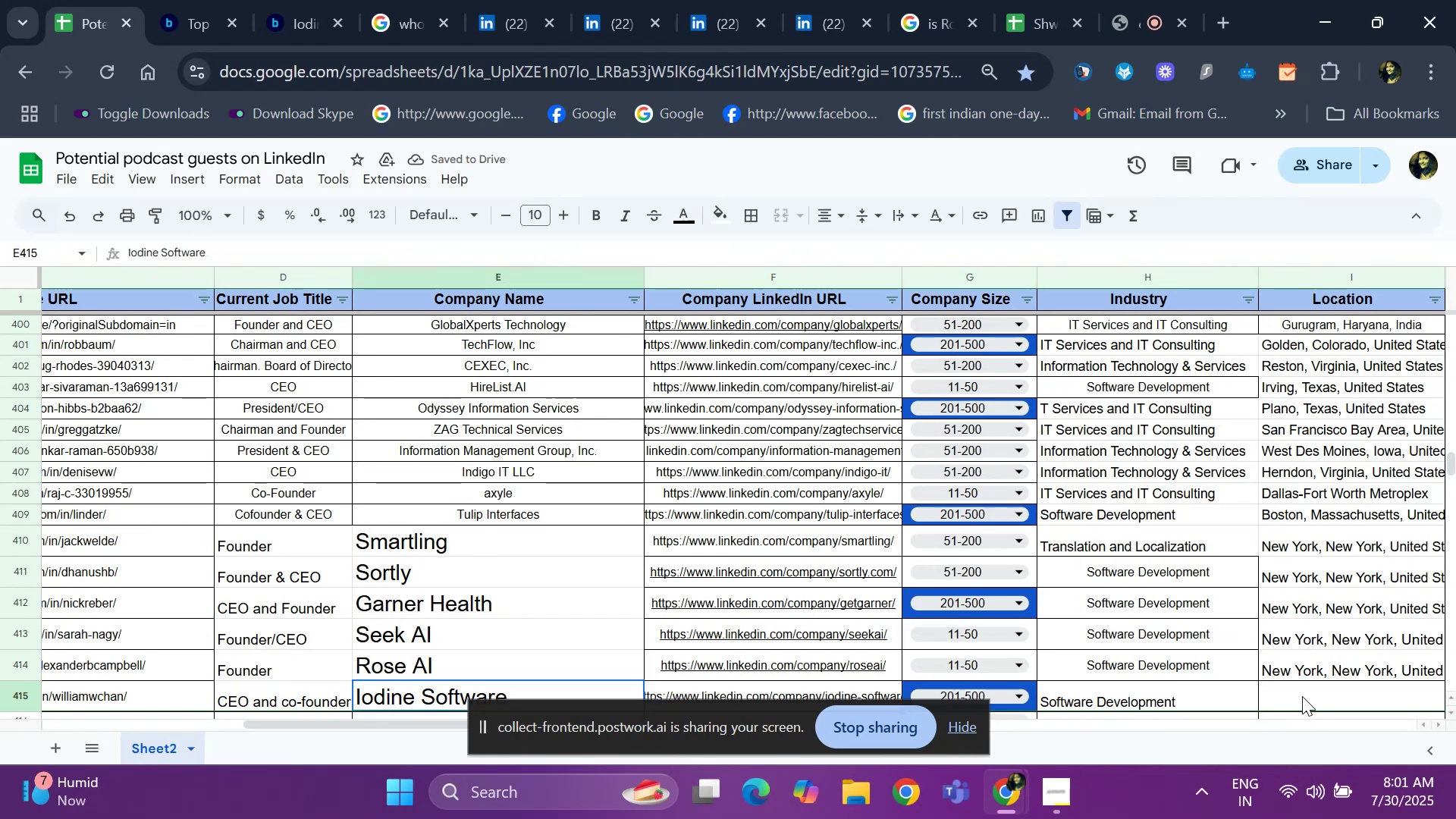 
key(ArrowLeft)
 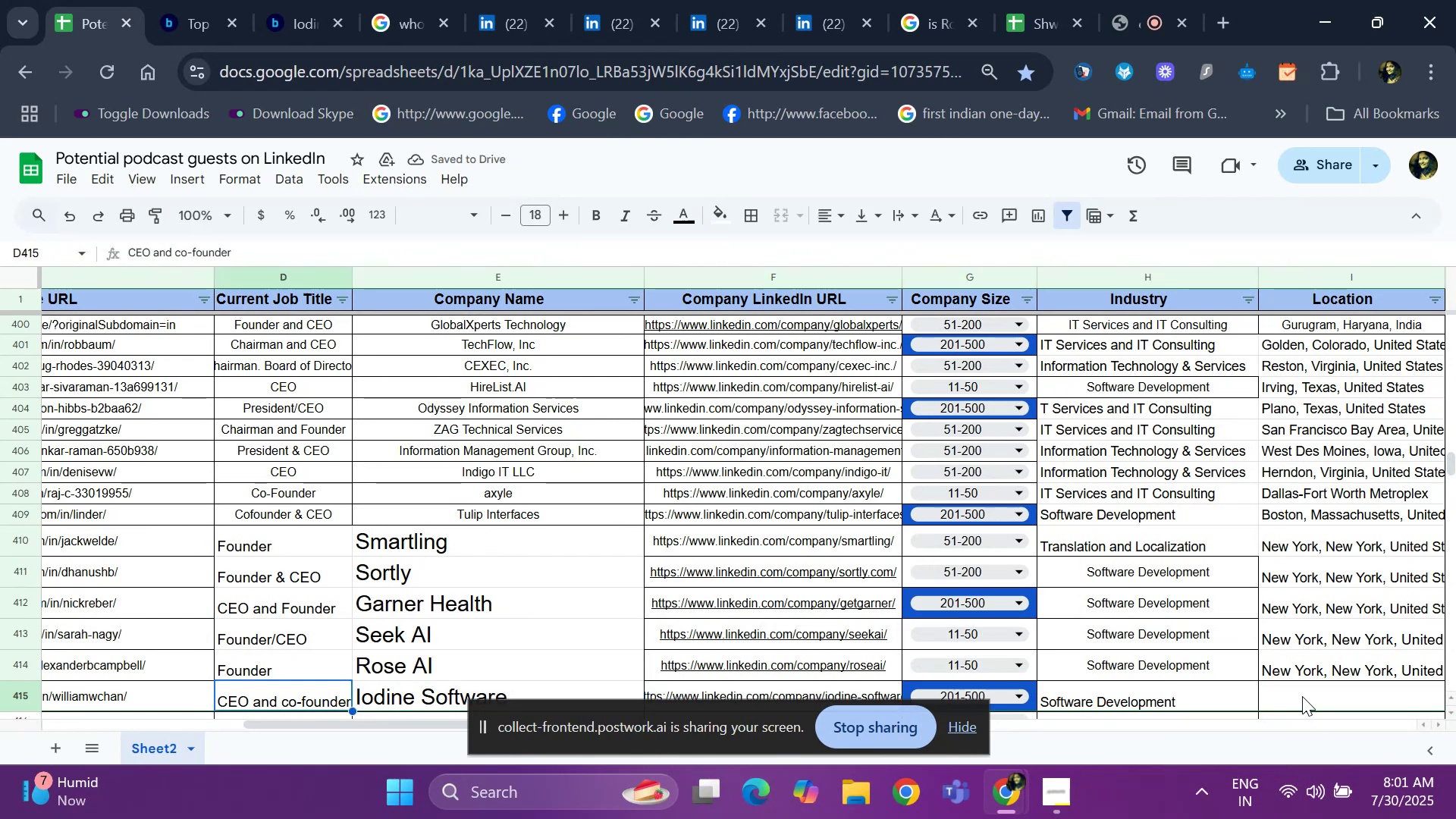 
key(ArrowLeft)
 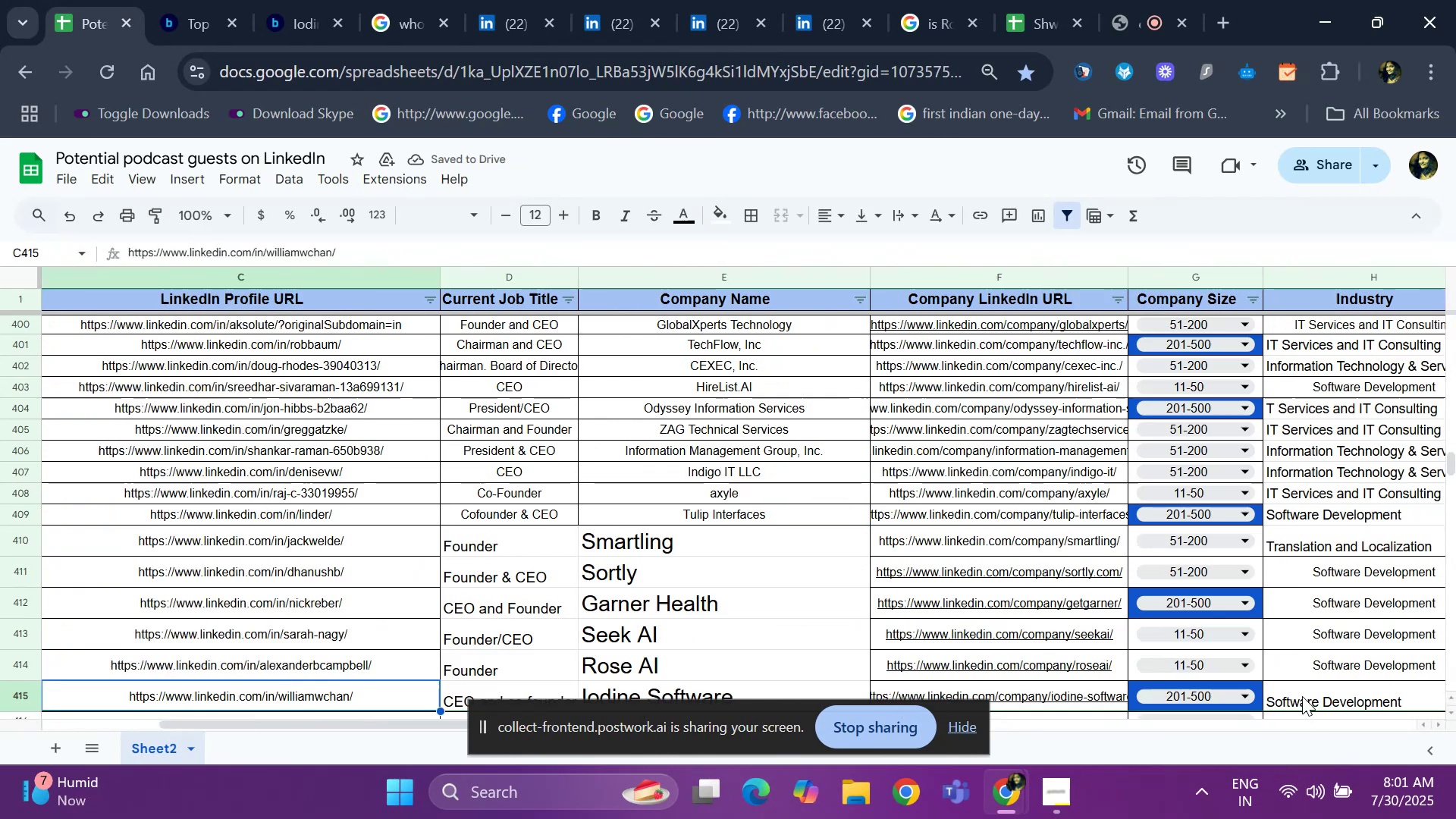 
key(ArrowLeft)
 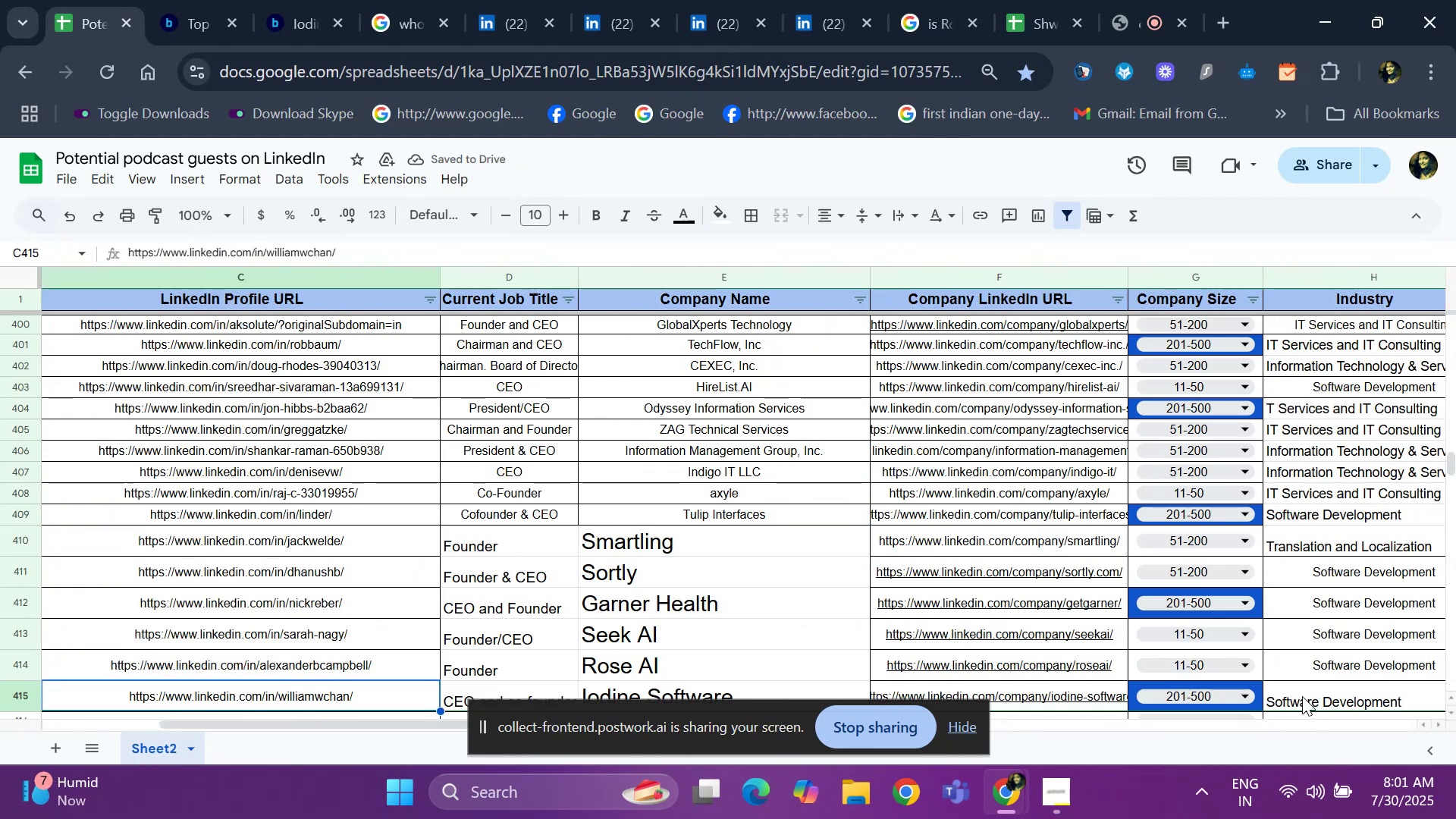 
key(ArrowLeft)
 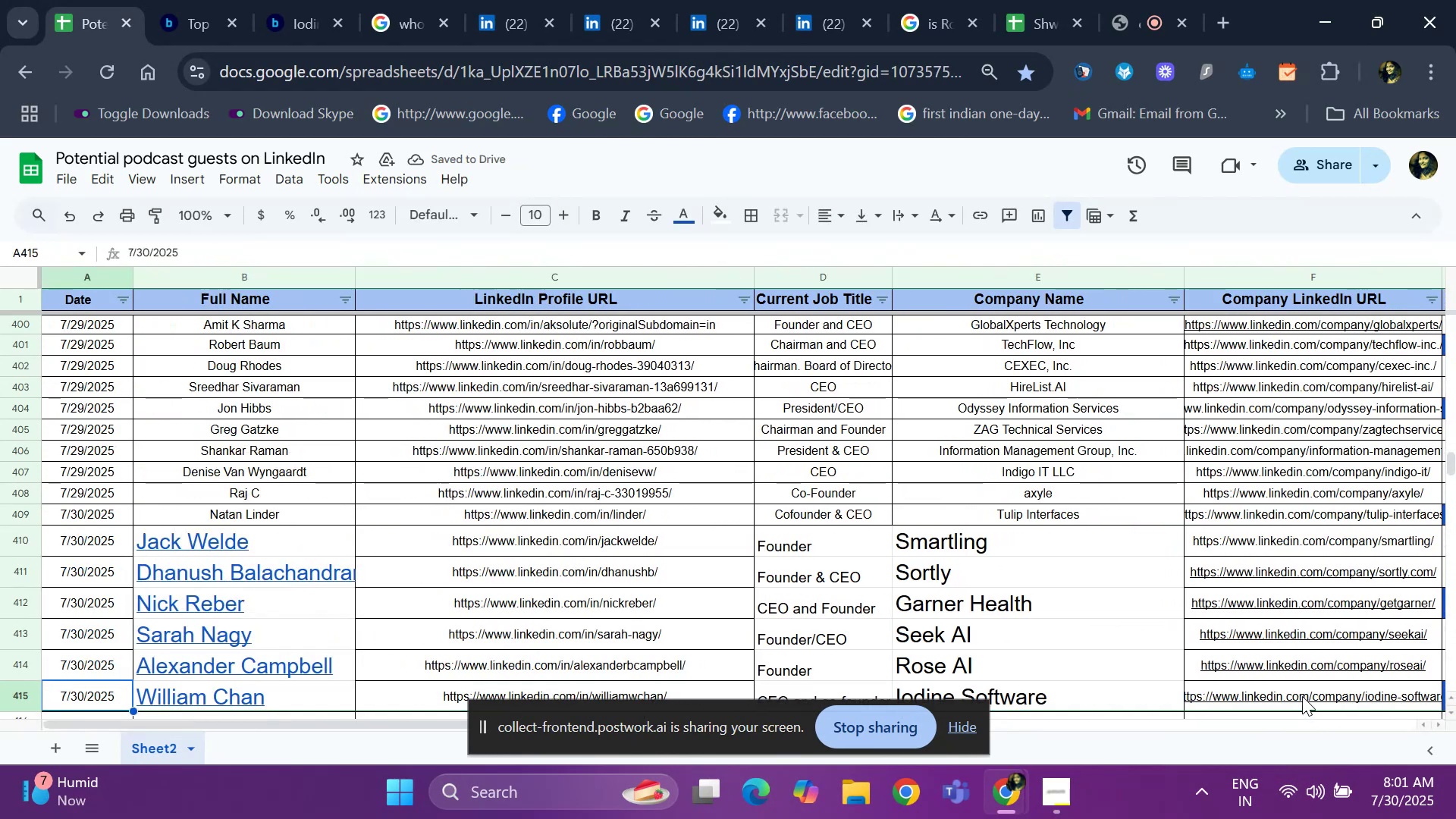 
key(ArrowLeft)
 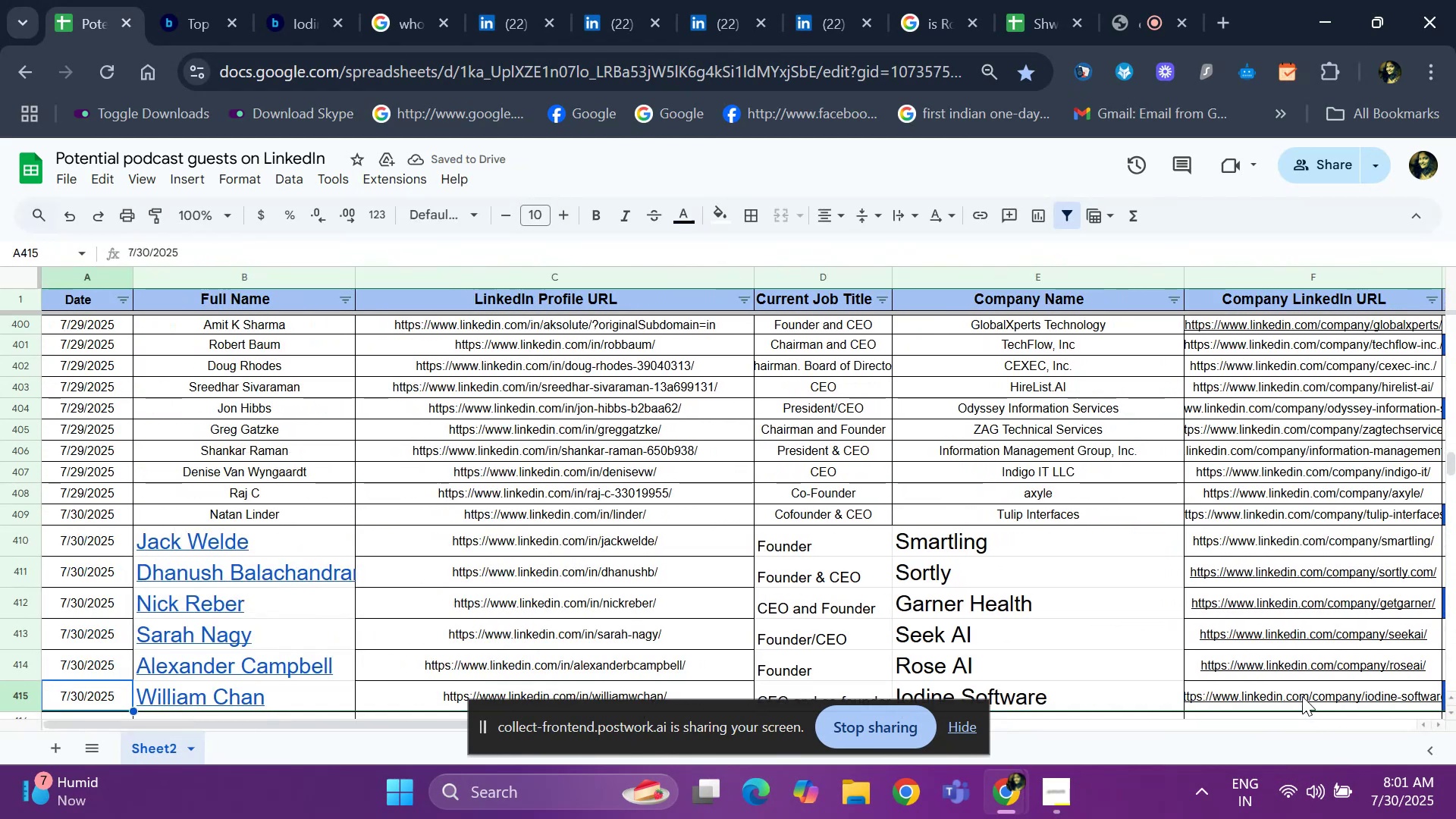 
key(ArrowLeft)
 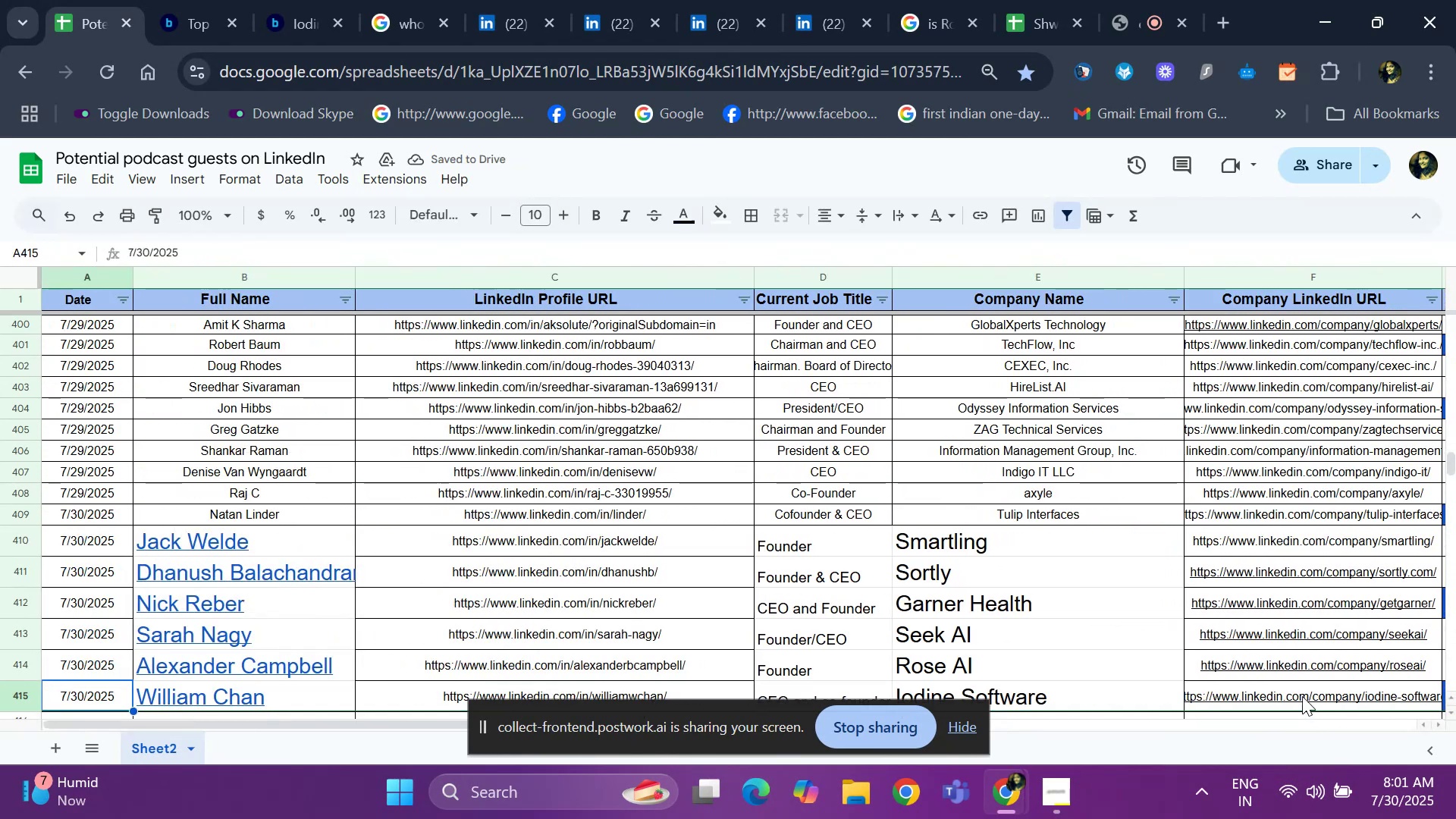 
hold_key(key=ArrowRight, duration=0.82)
 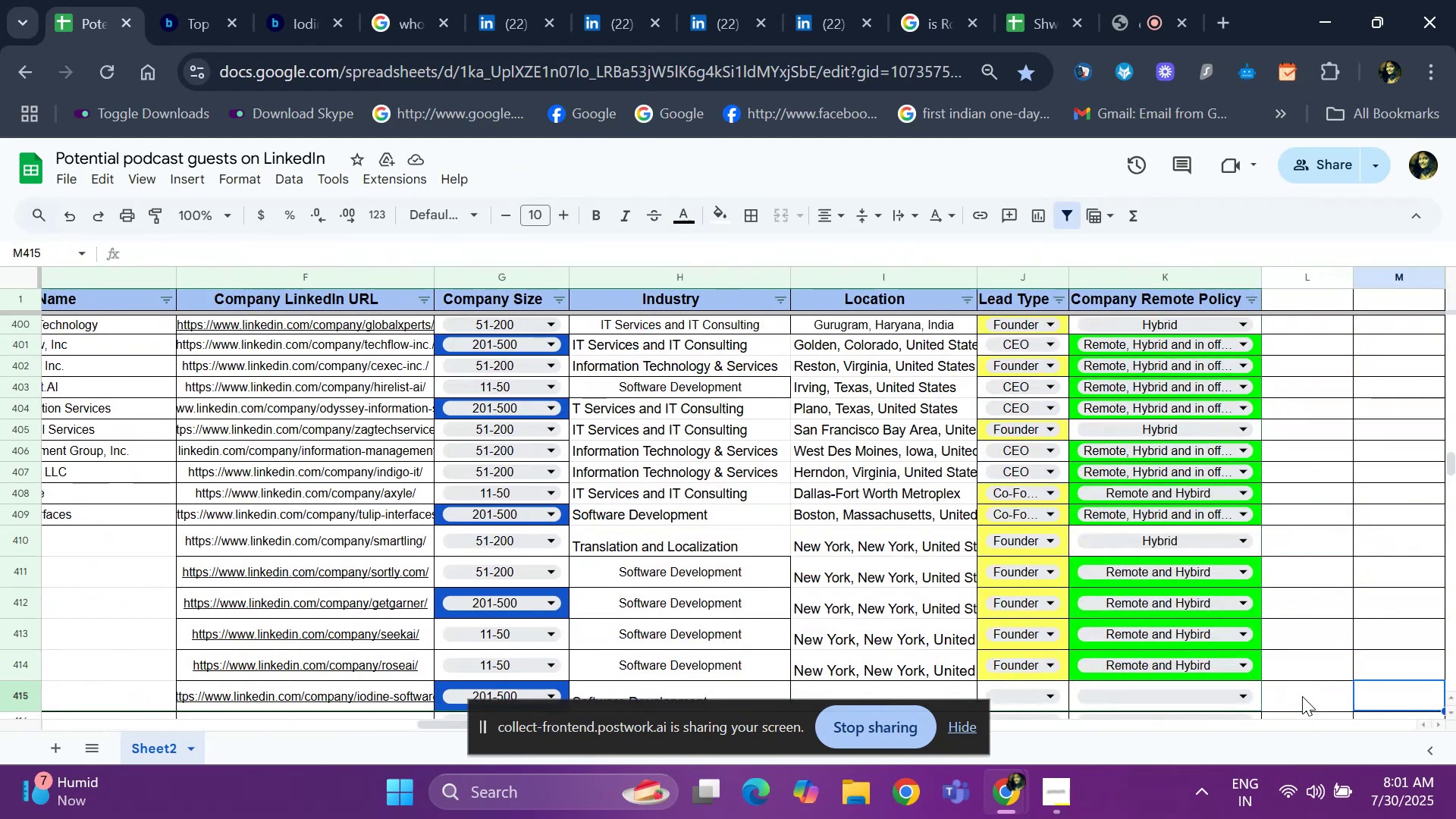 
key(ArrowLeft)
 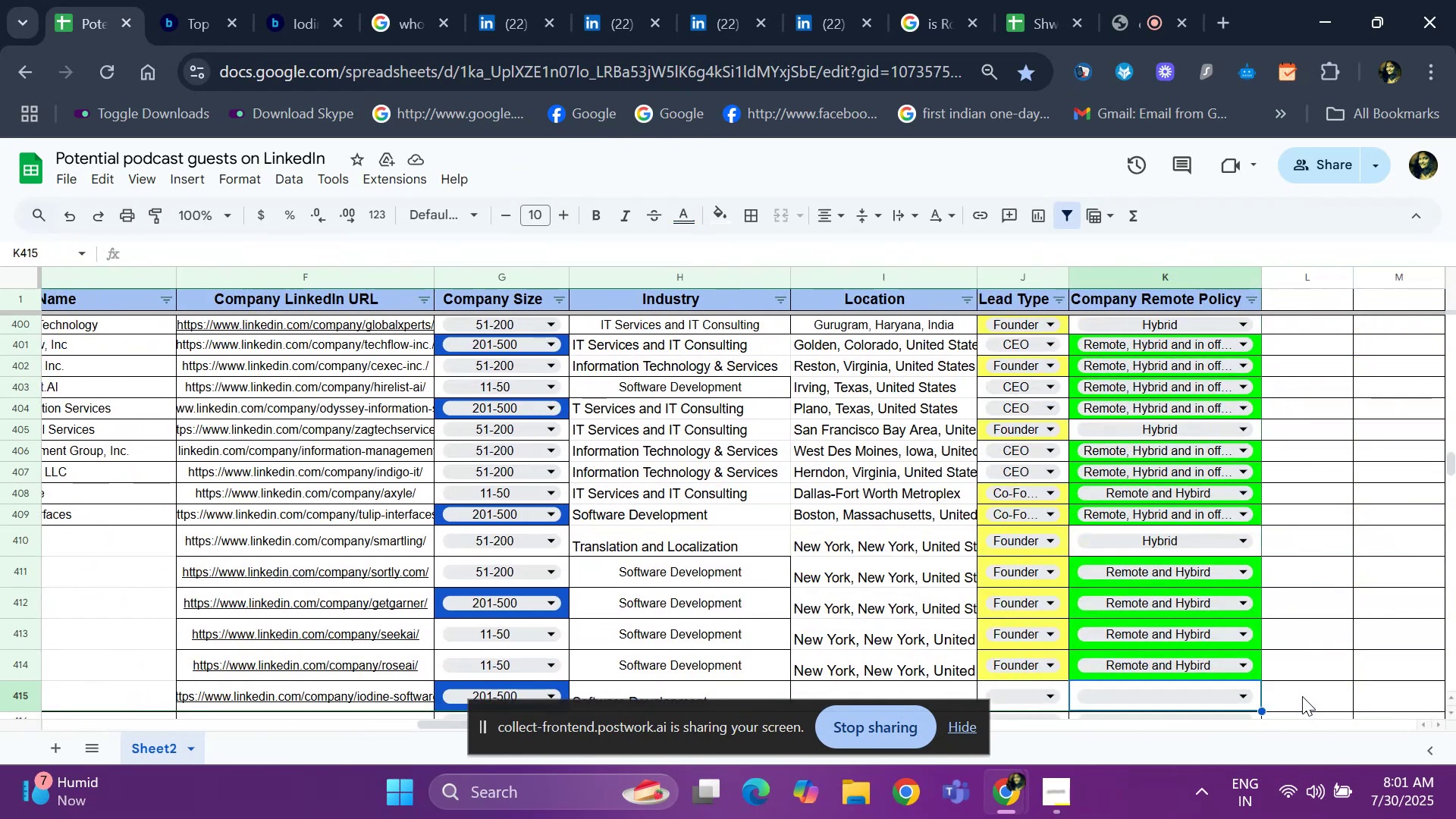 
key(ArrowLeft)
 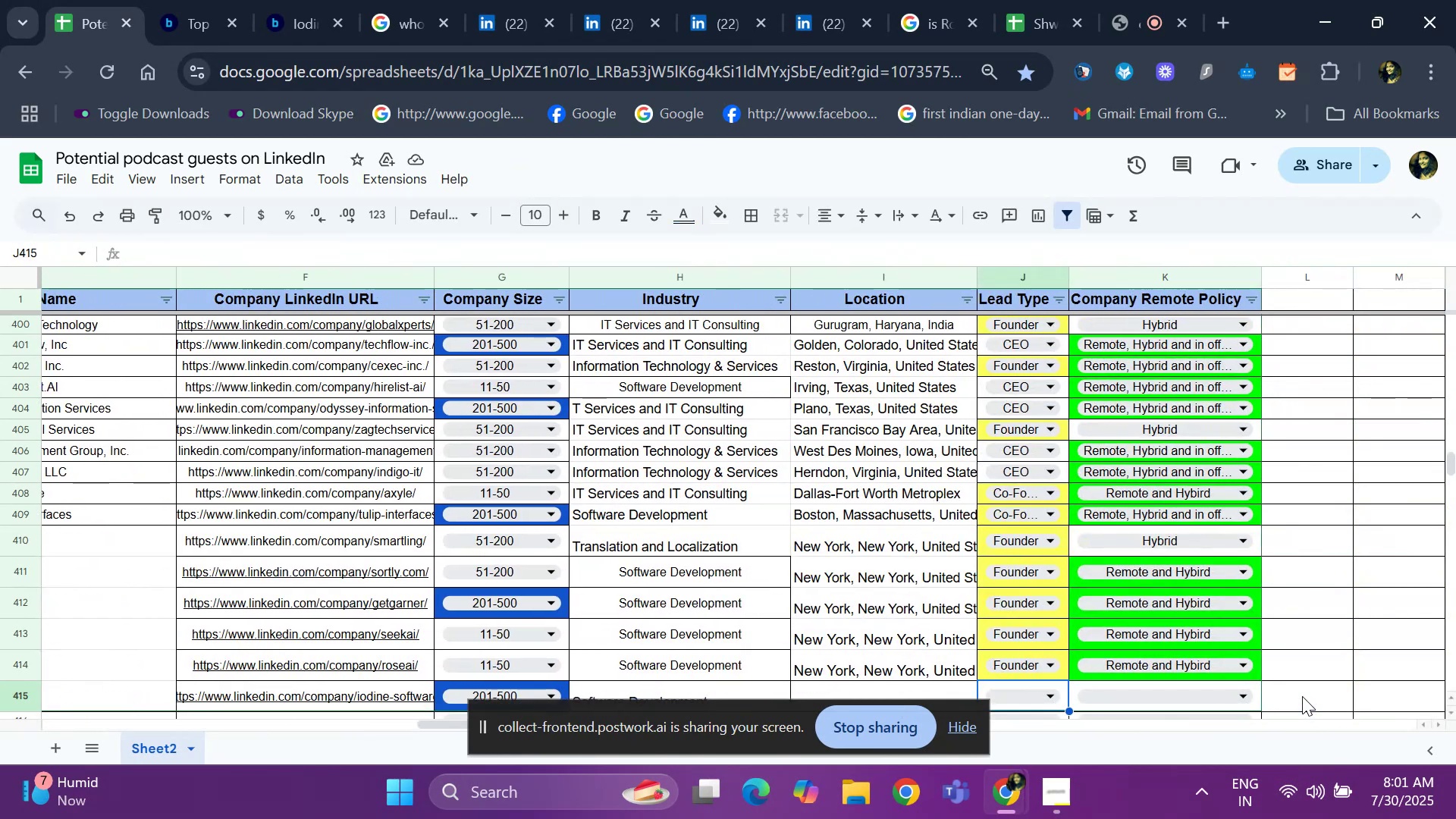 
key(ArrowLeft)
 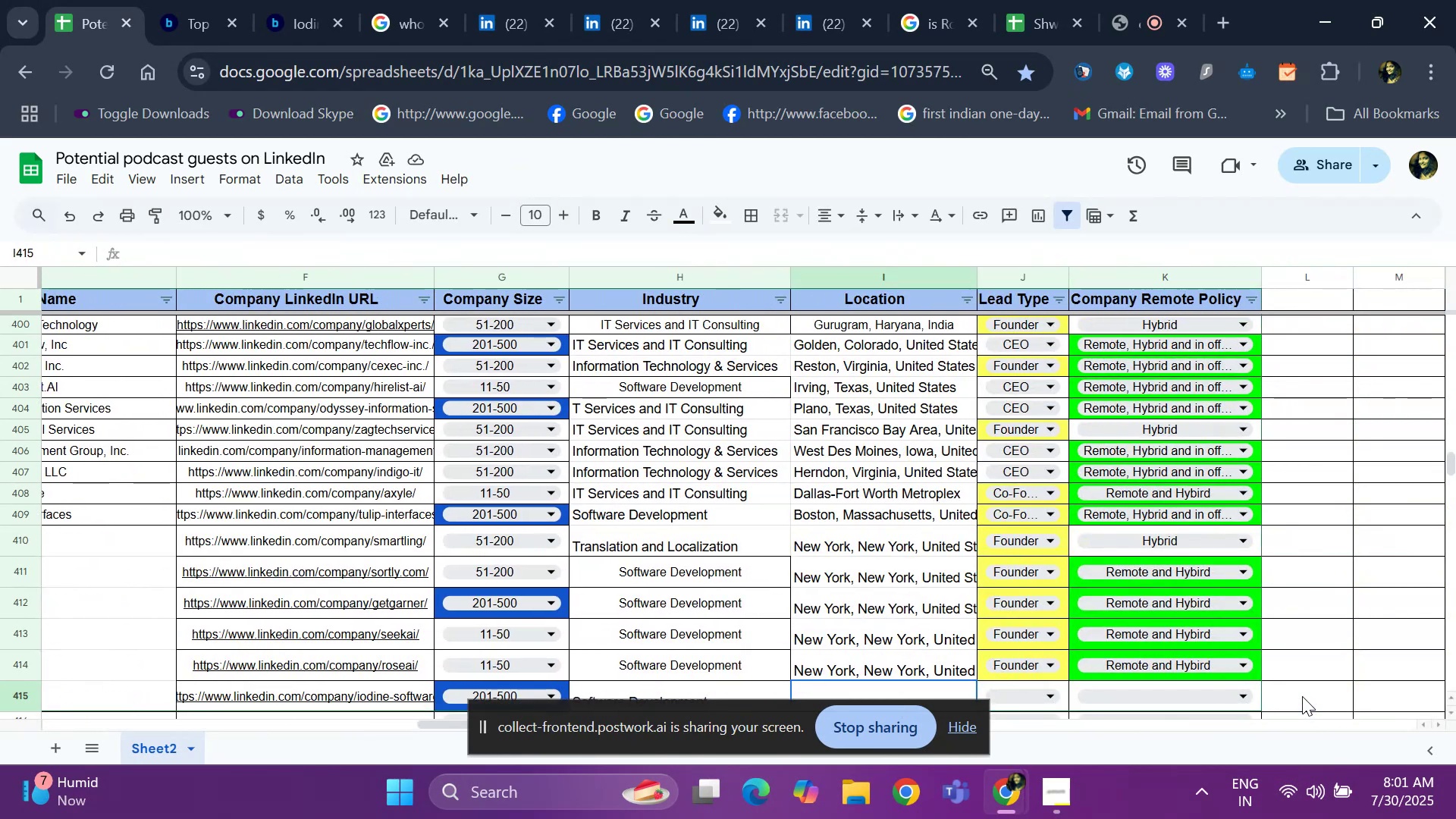 
key(ArrowLeft)
 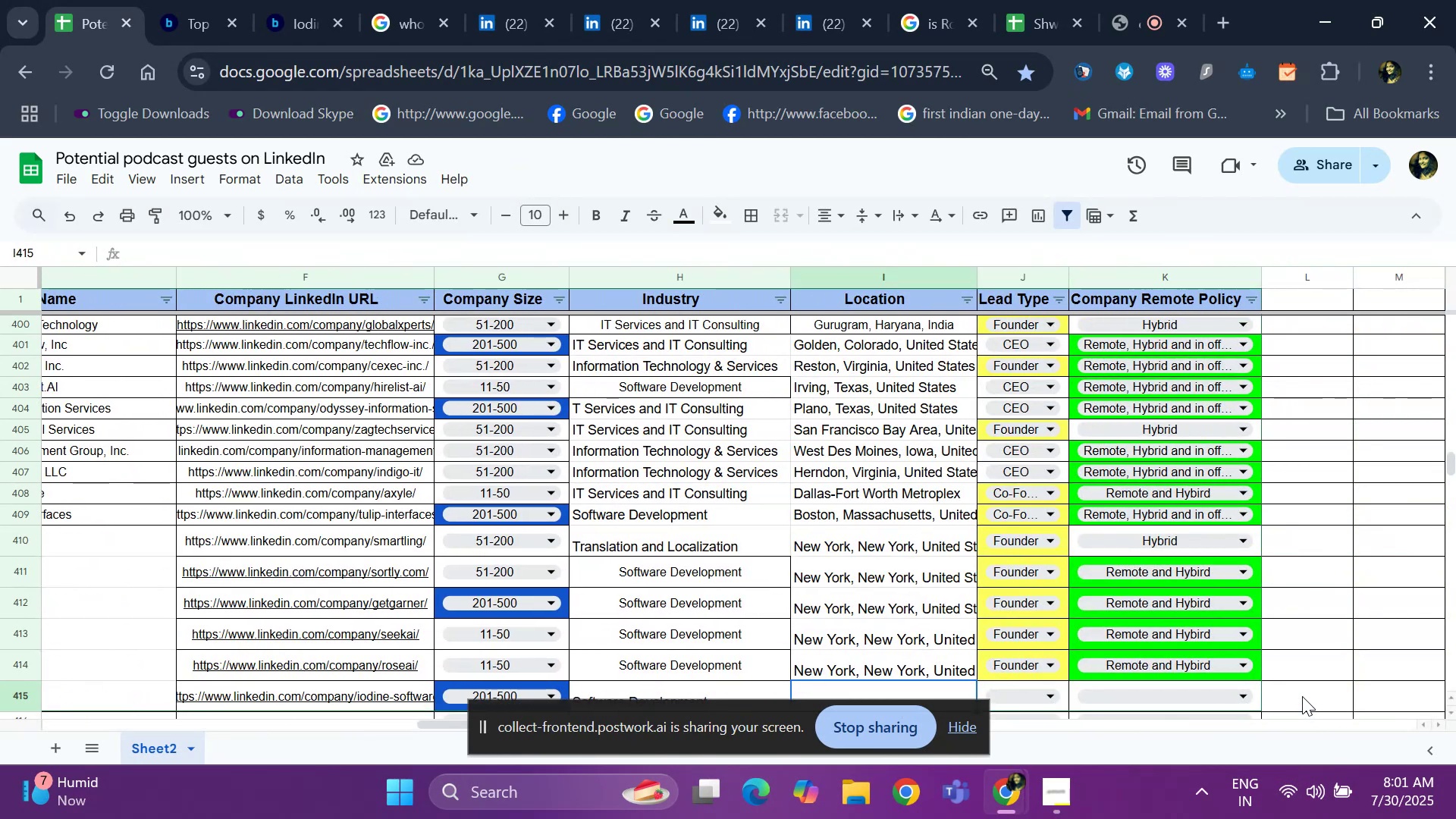 
key(ArrowRight)
 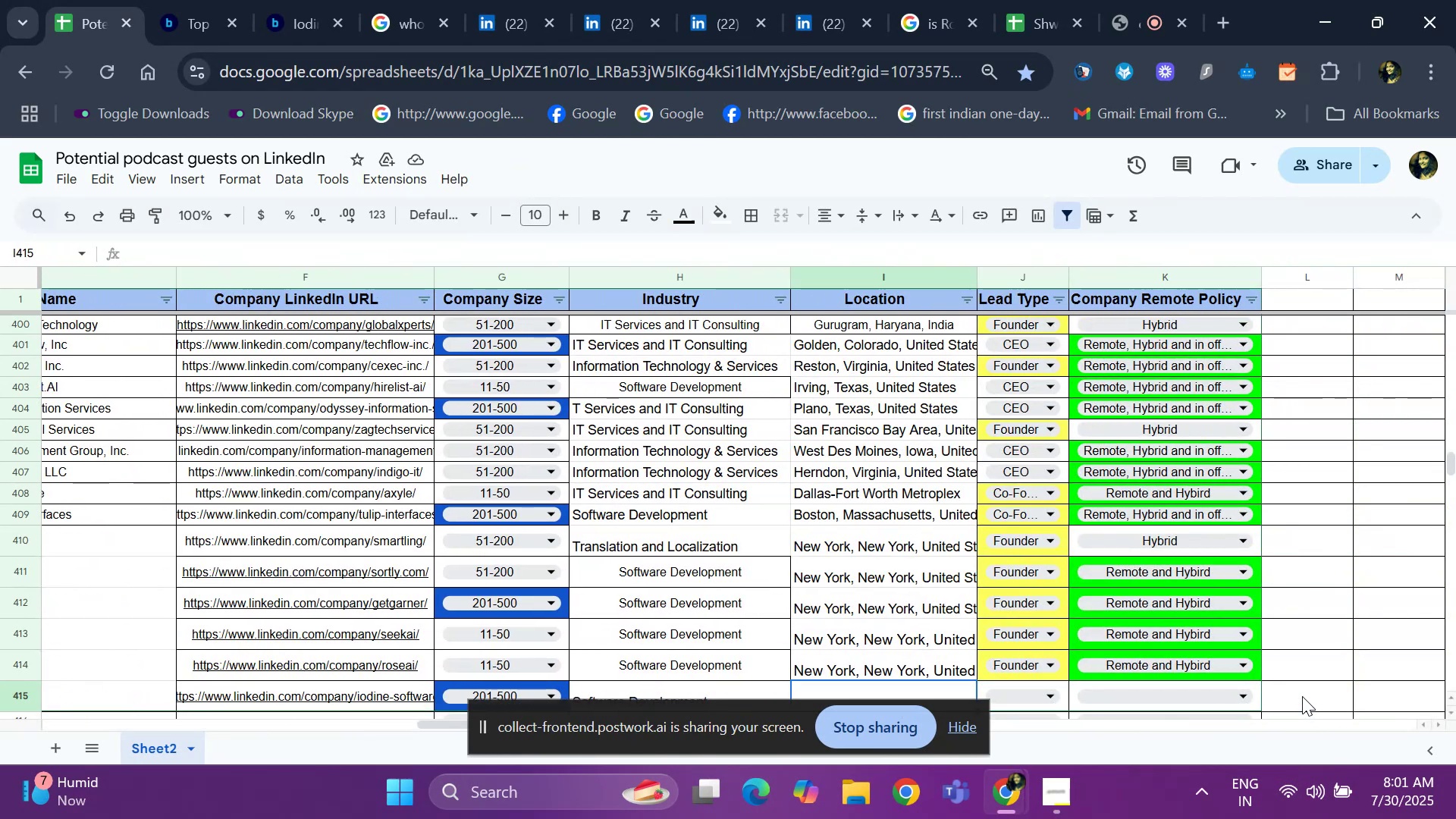 
key(ArrowLeft)
 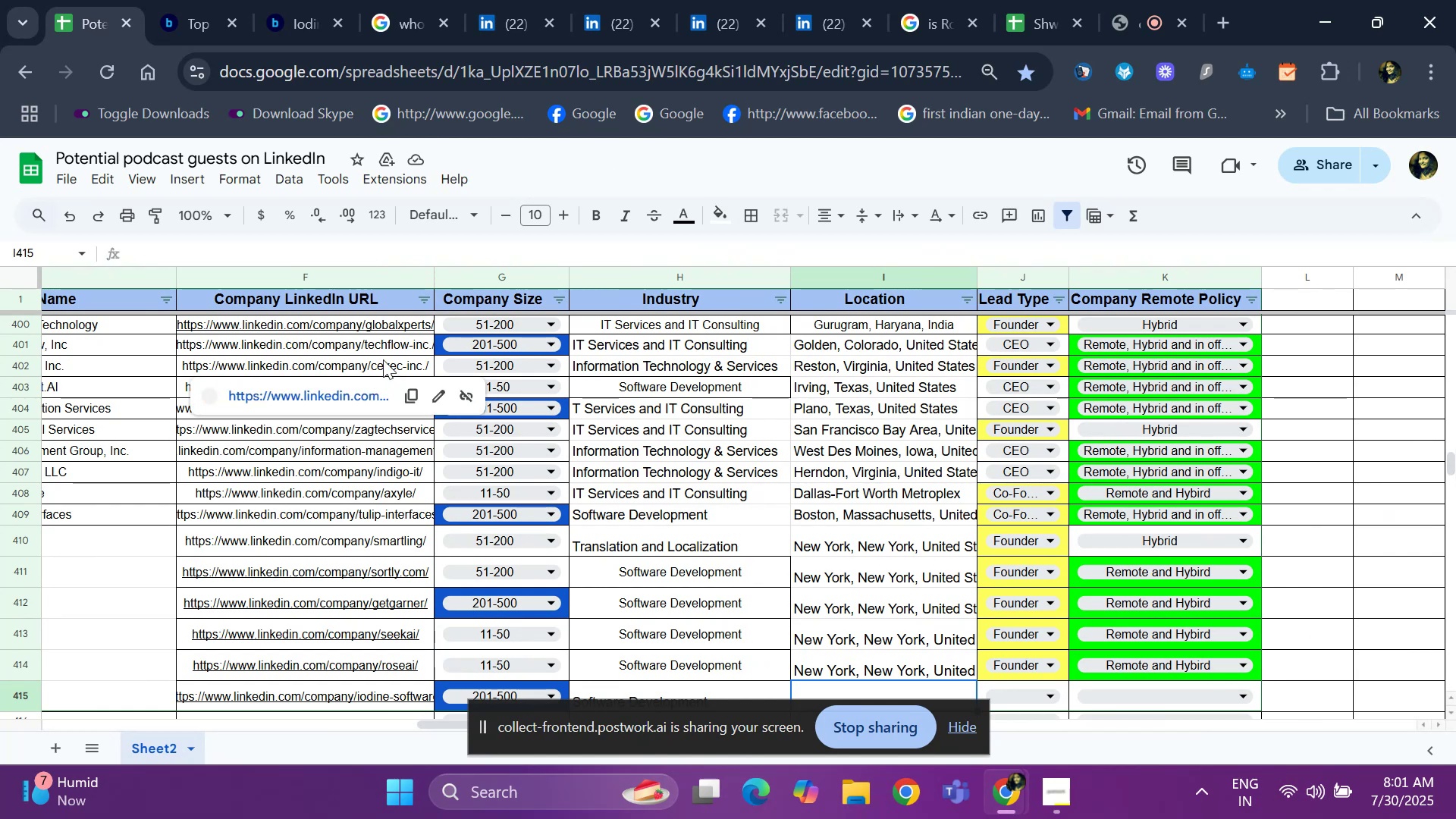 
left_click([504, 17])
 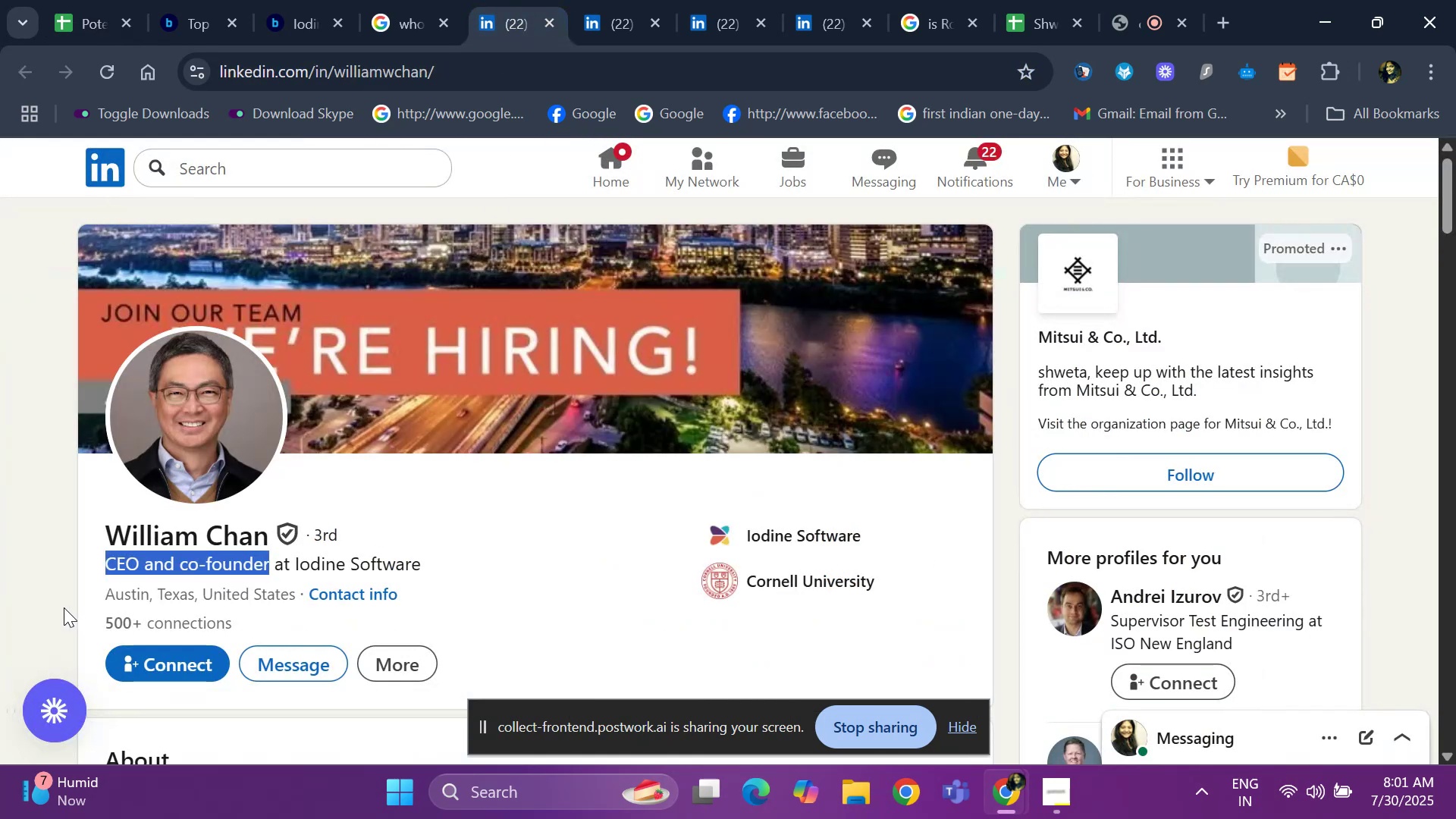 
left_click_drag(start_coordinate=[76, 590], to_coordinate=[295, 598])
 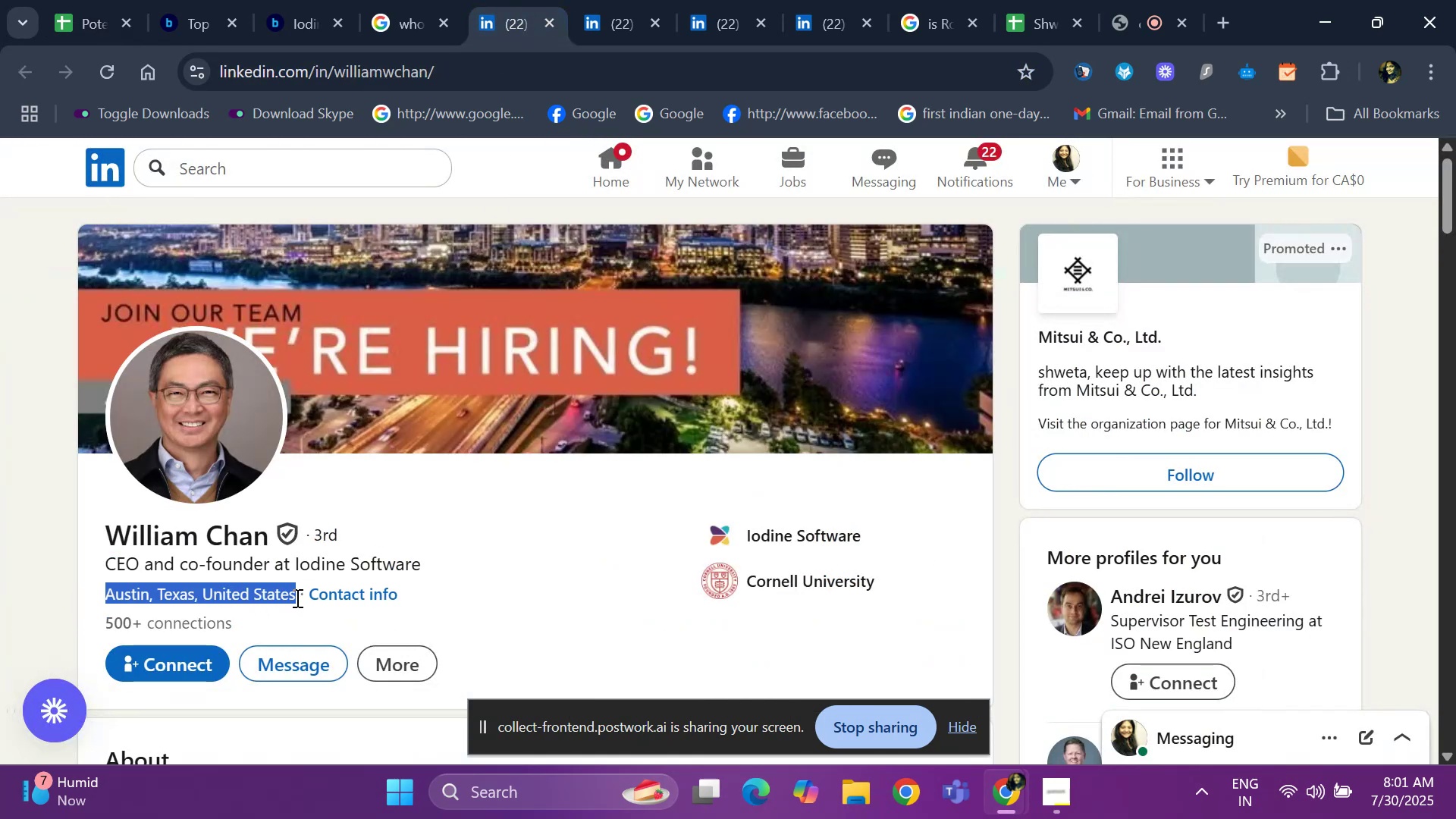 
key(Control+ControlLeft)
 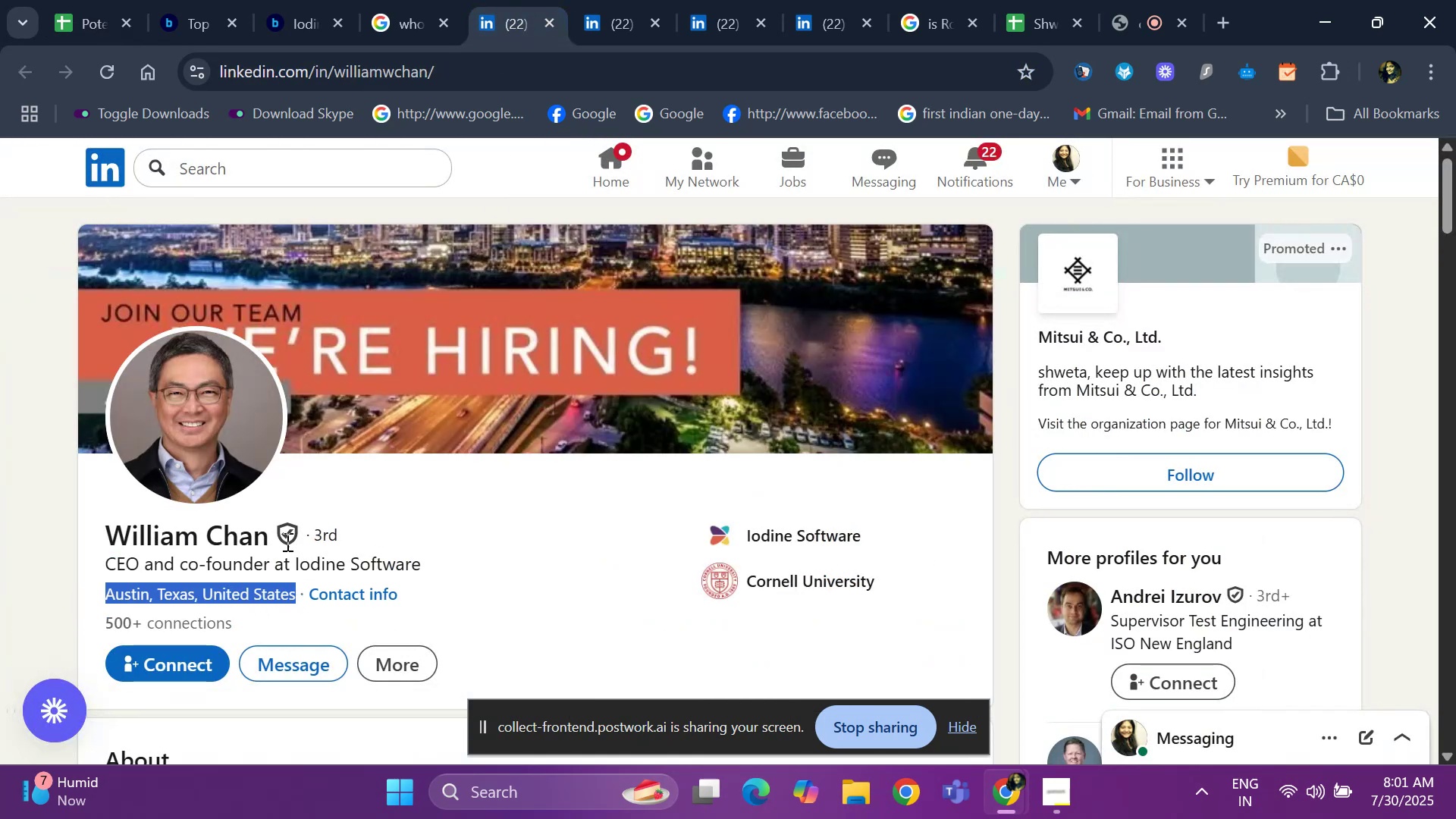 
key(Control+C)
 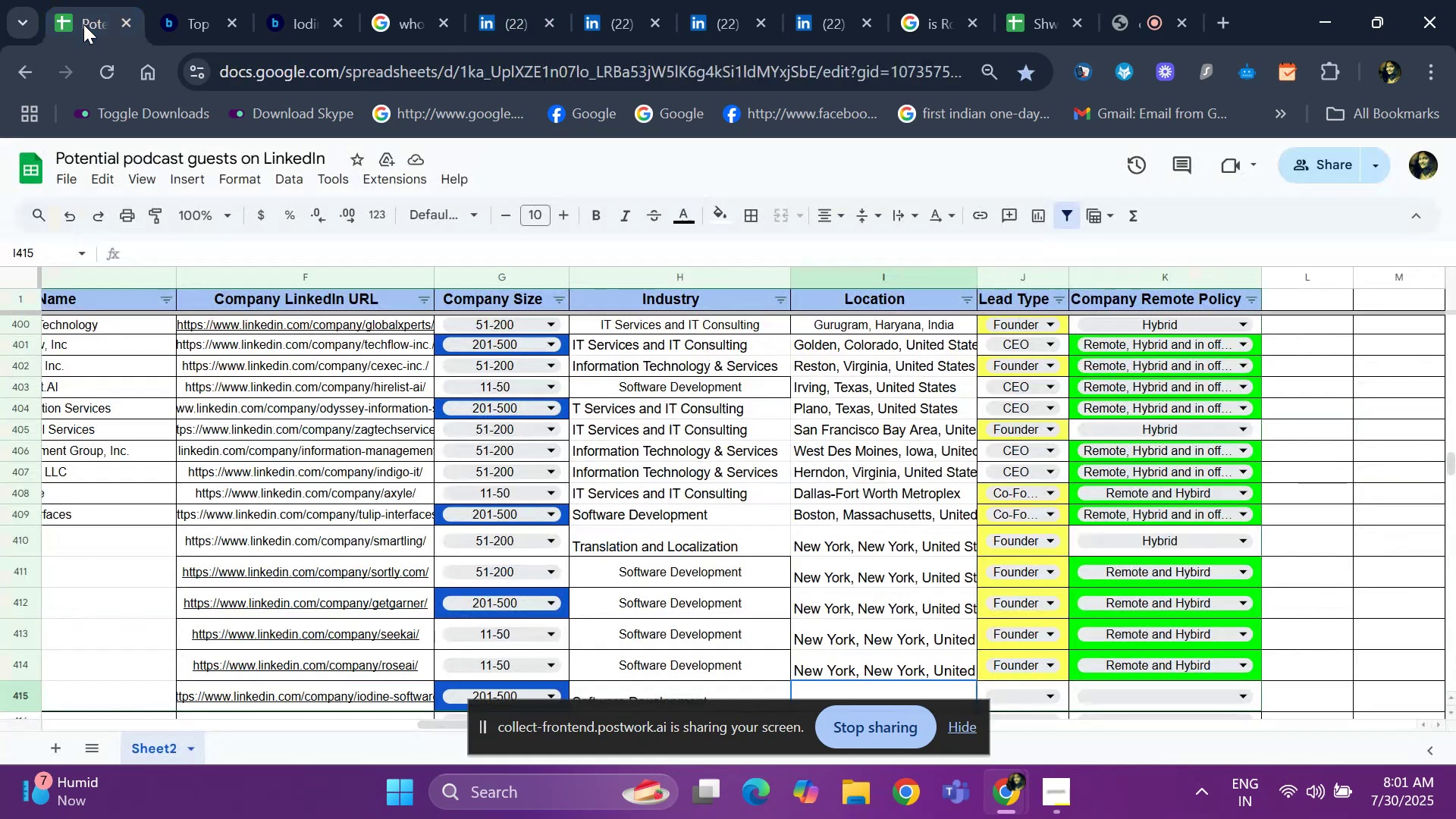 
key(Control+ControlLeft)
 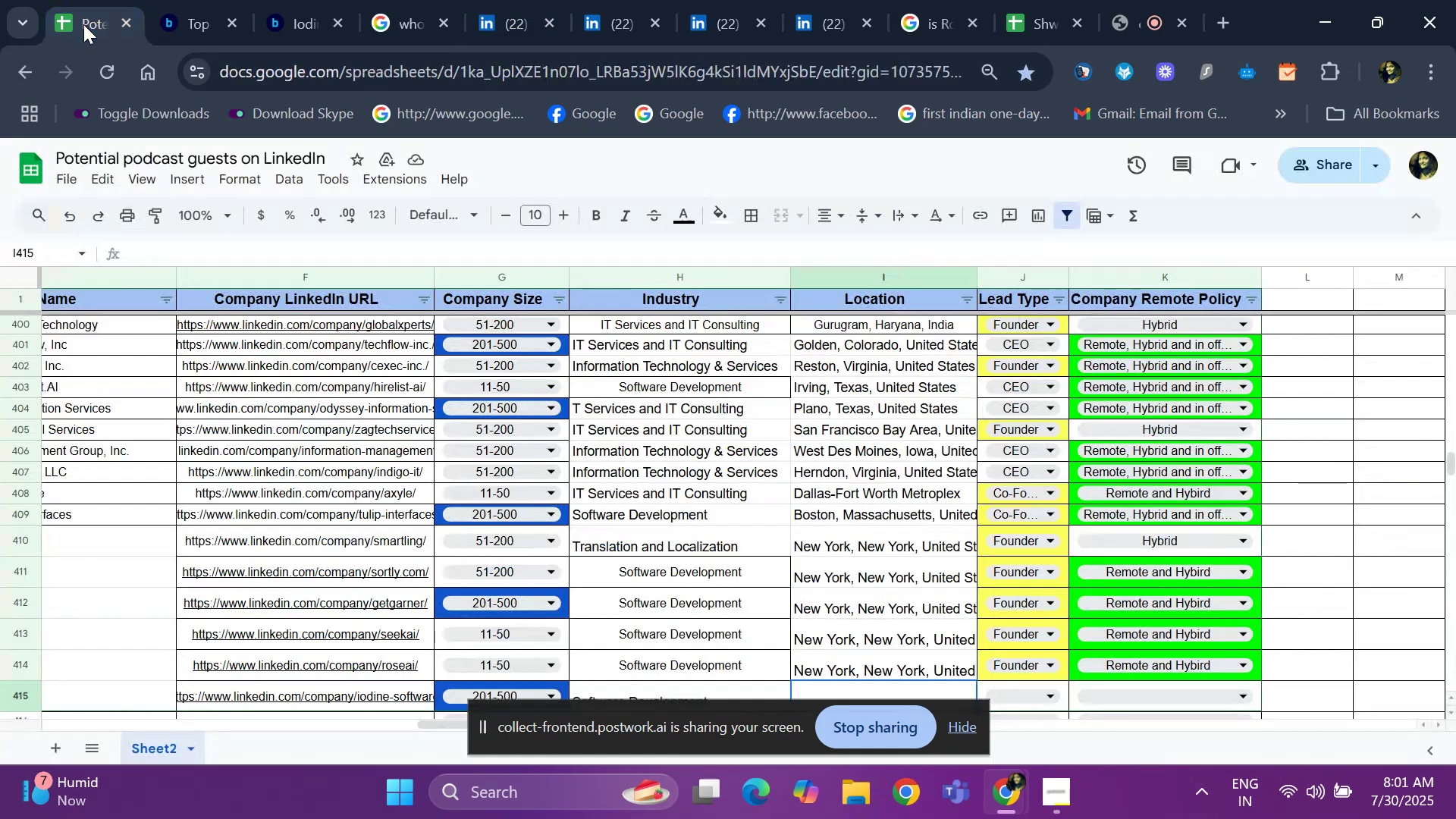 
key(Control+V)
 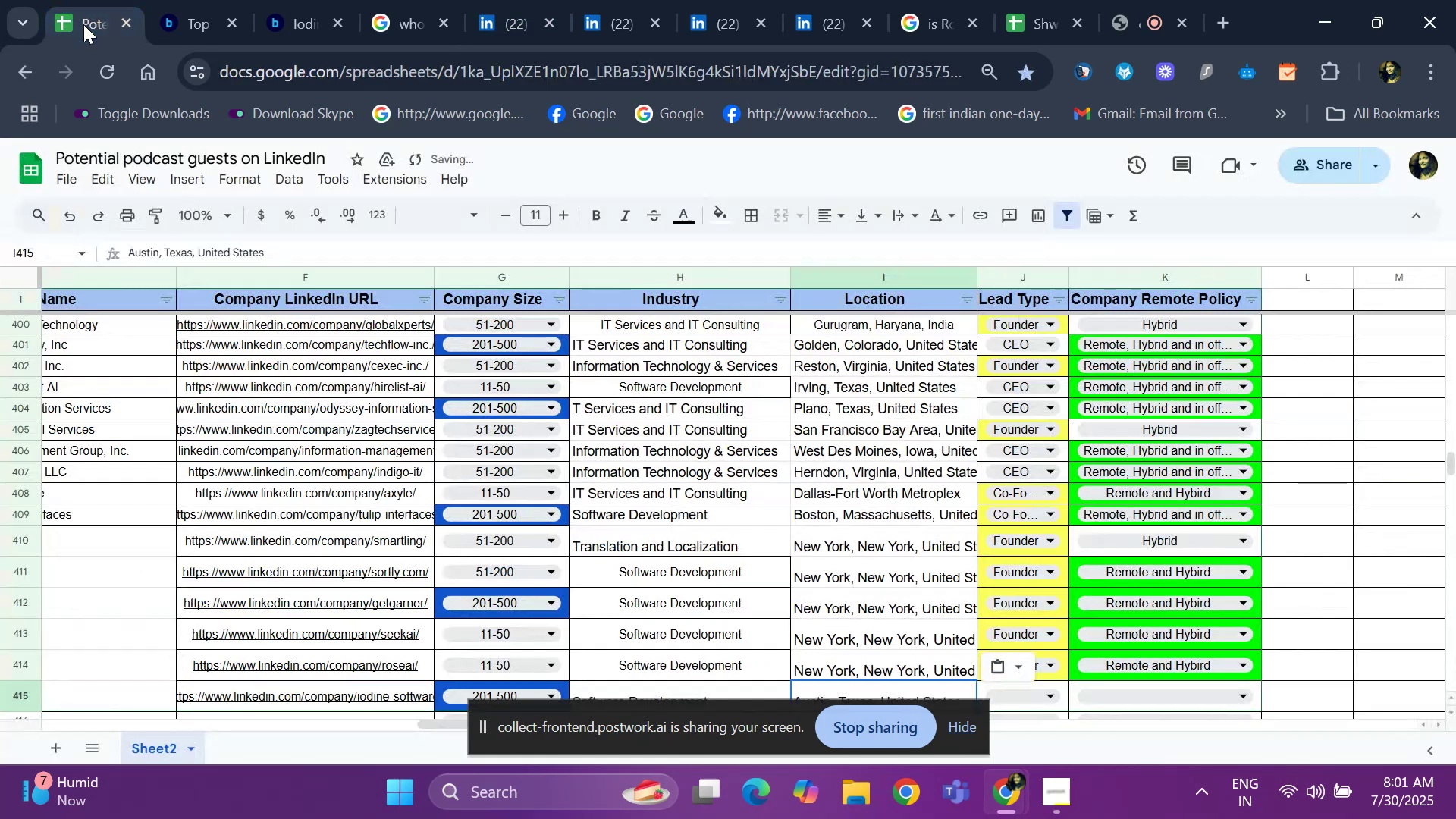 
key(ArrowRight)
 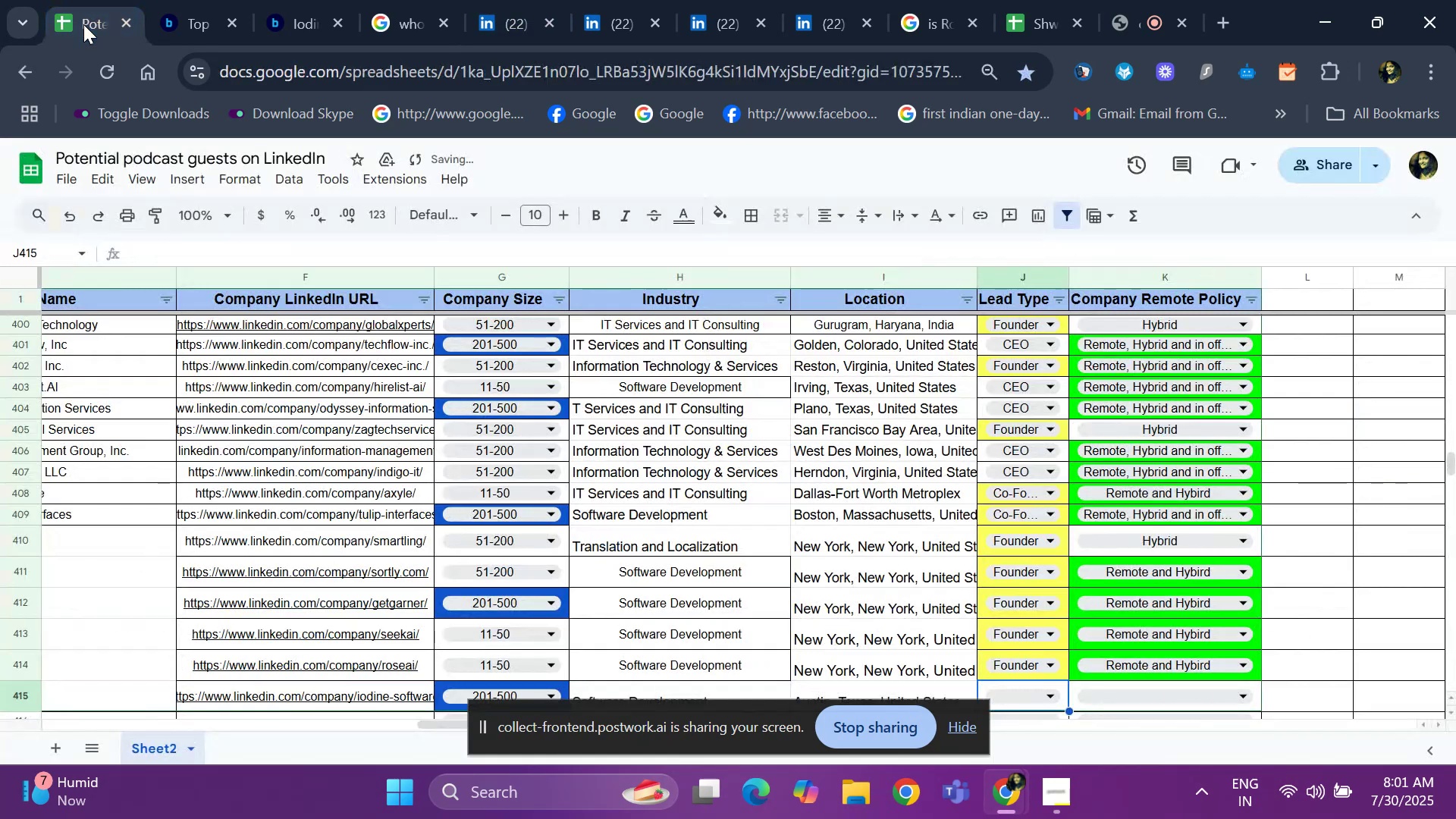 
hold_key(key=ArrowLeft, duration=0.73)
 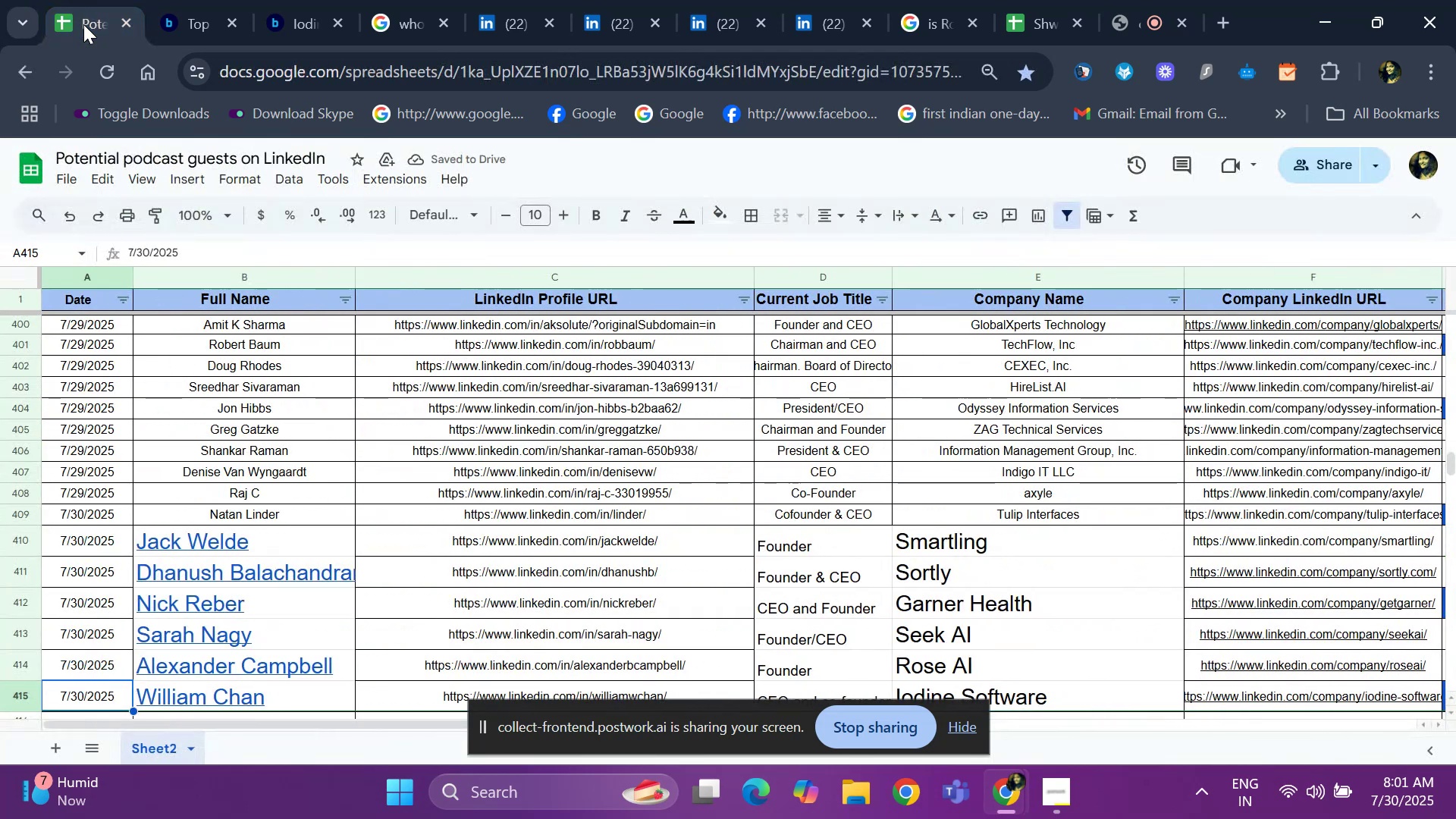 
key(ArrowRight)
 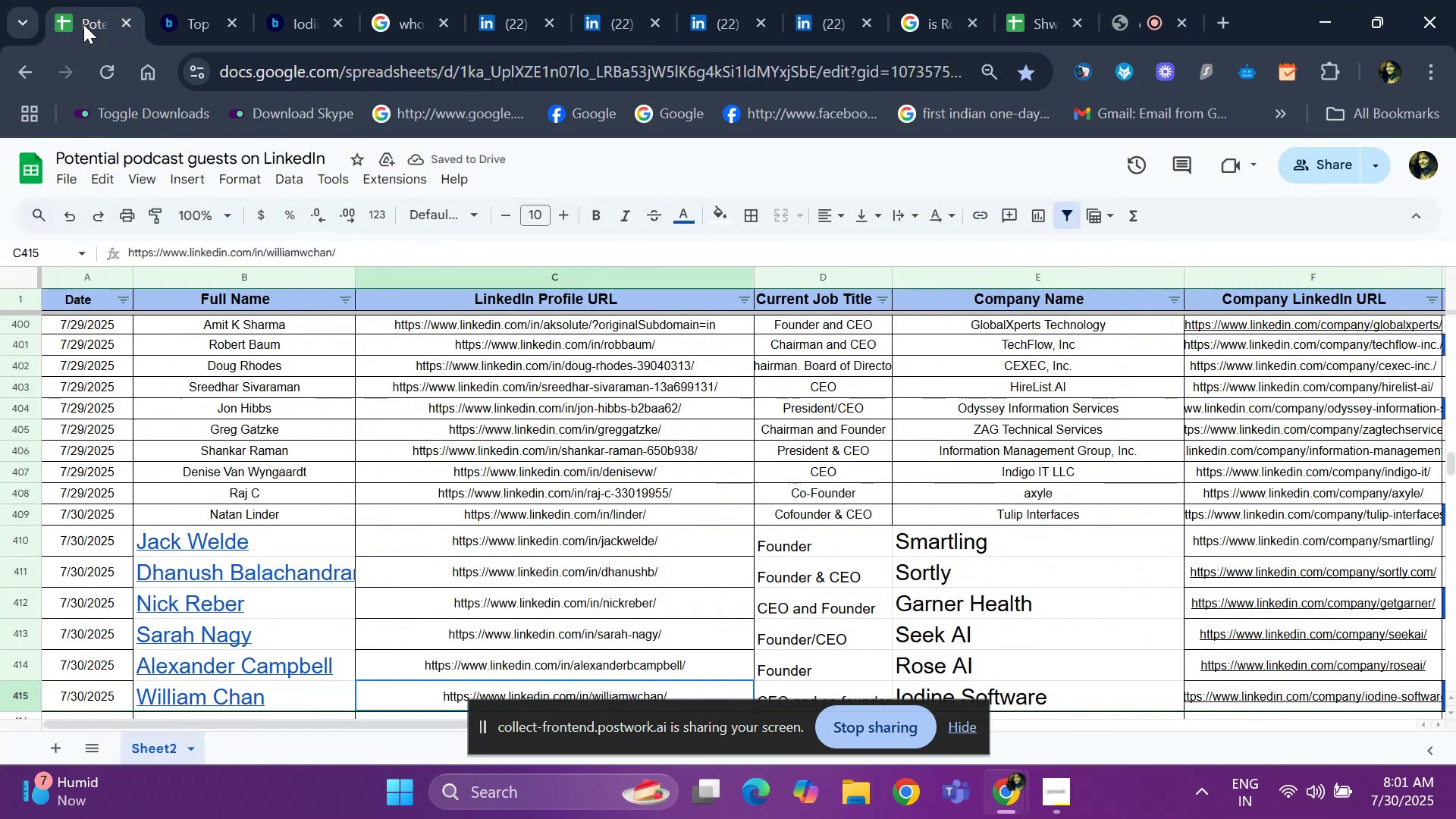 
key(ArrowRight)
 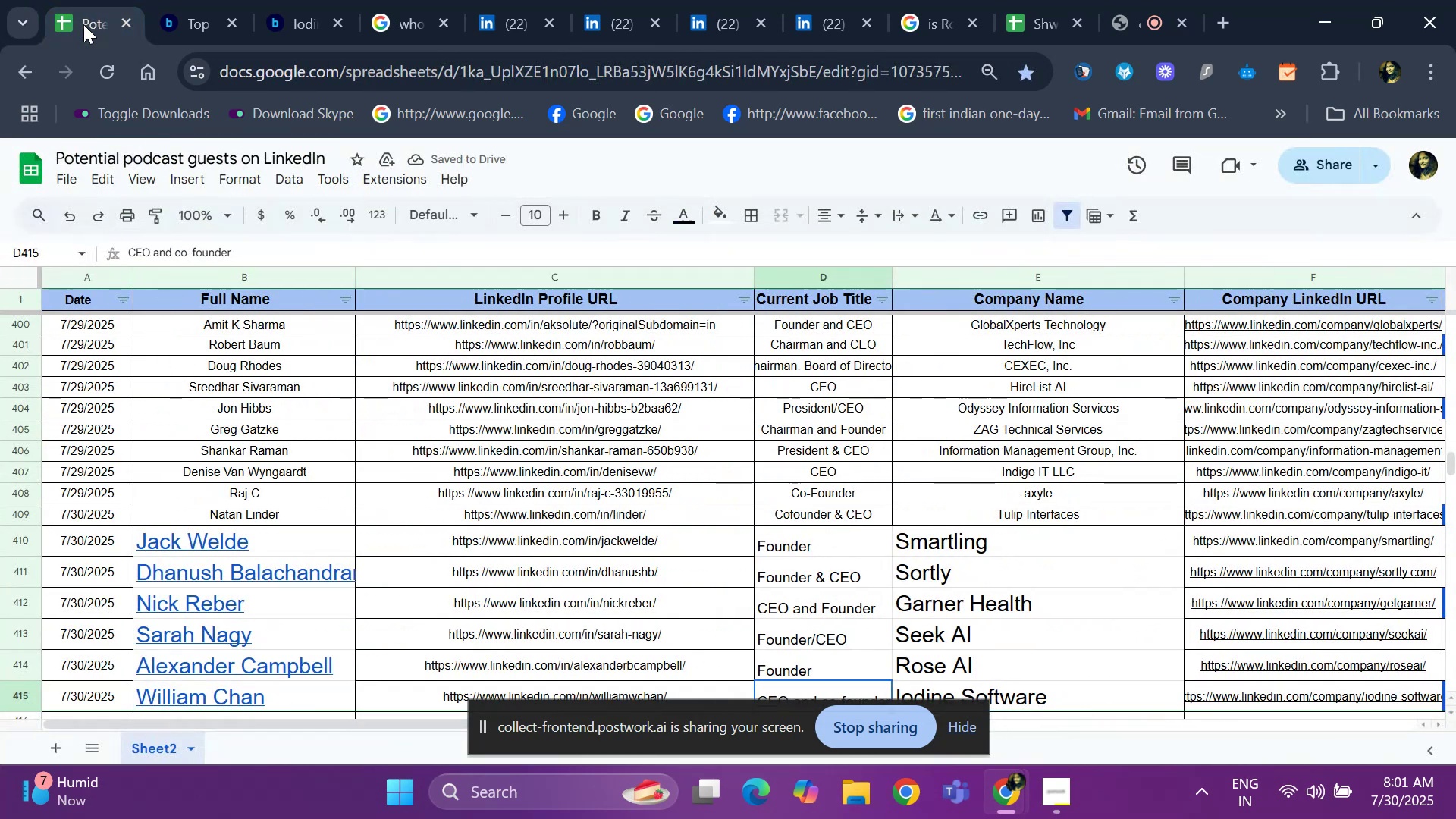 
key(ArrowRight)
 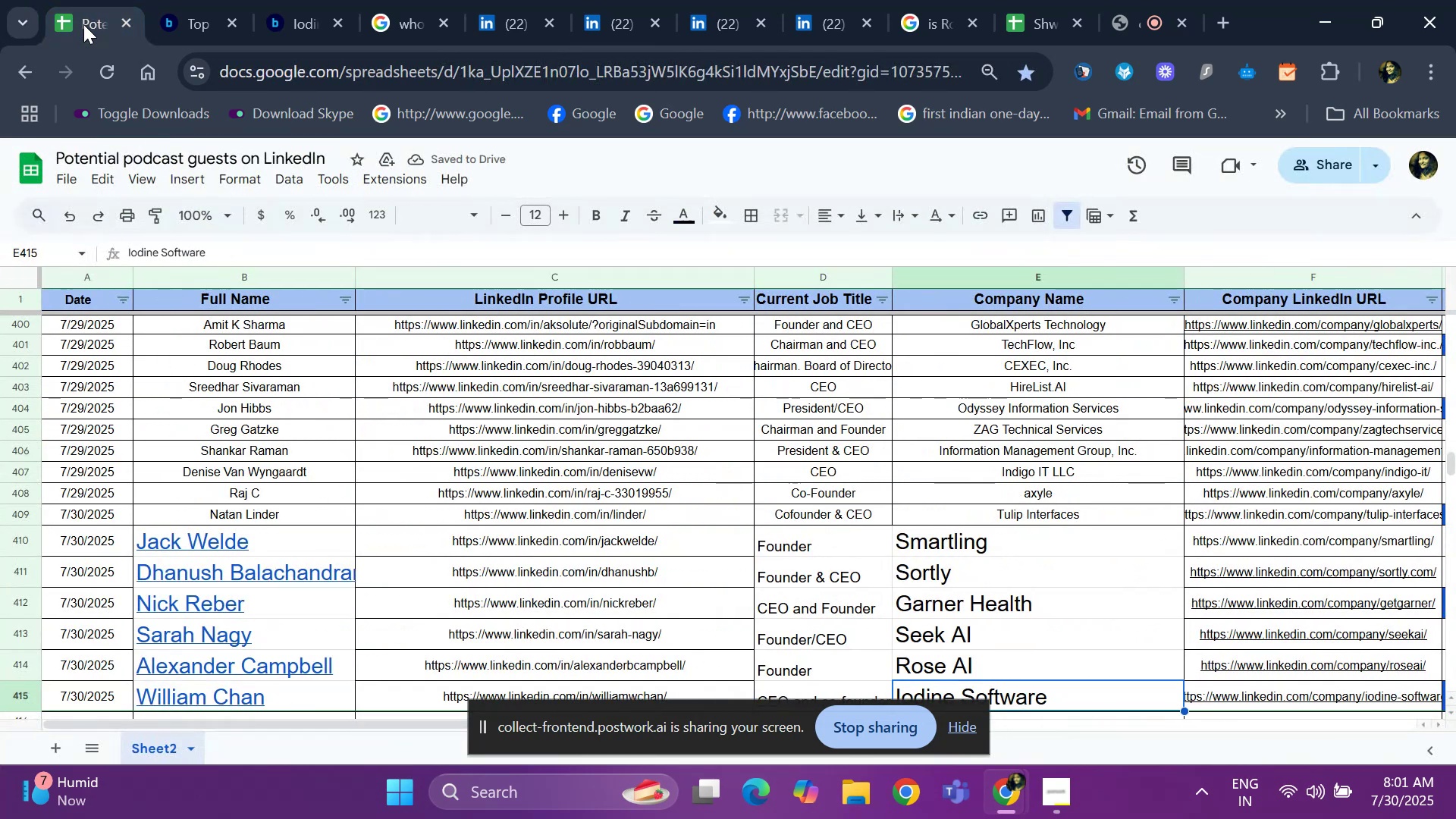 
key(ArrowRight)
 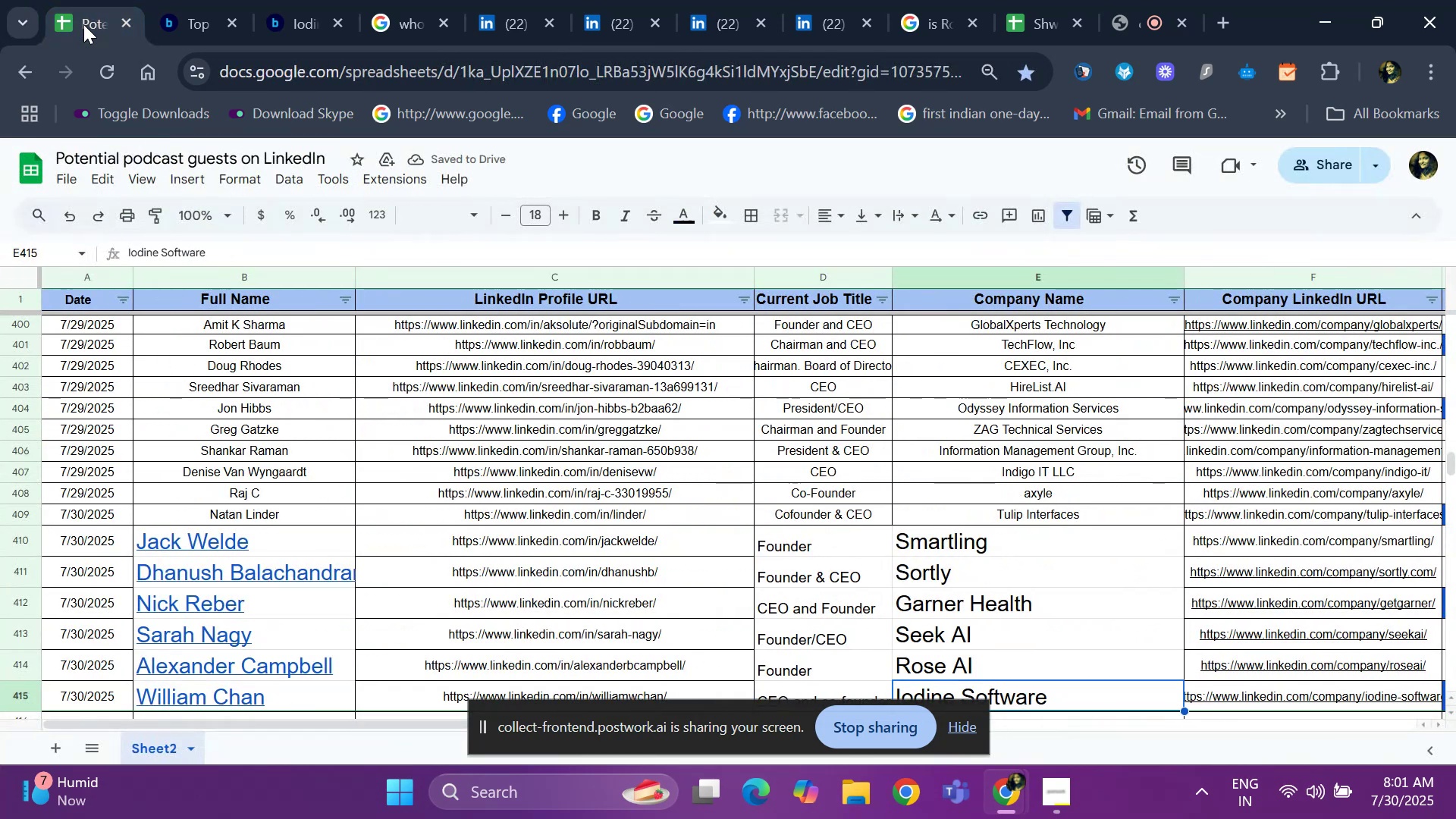 
key(ArrowRight)
 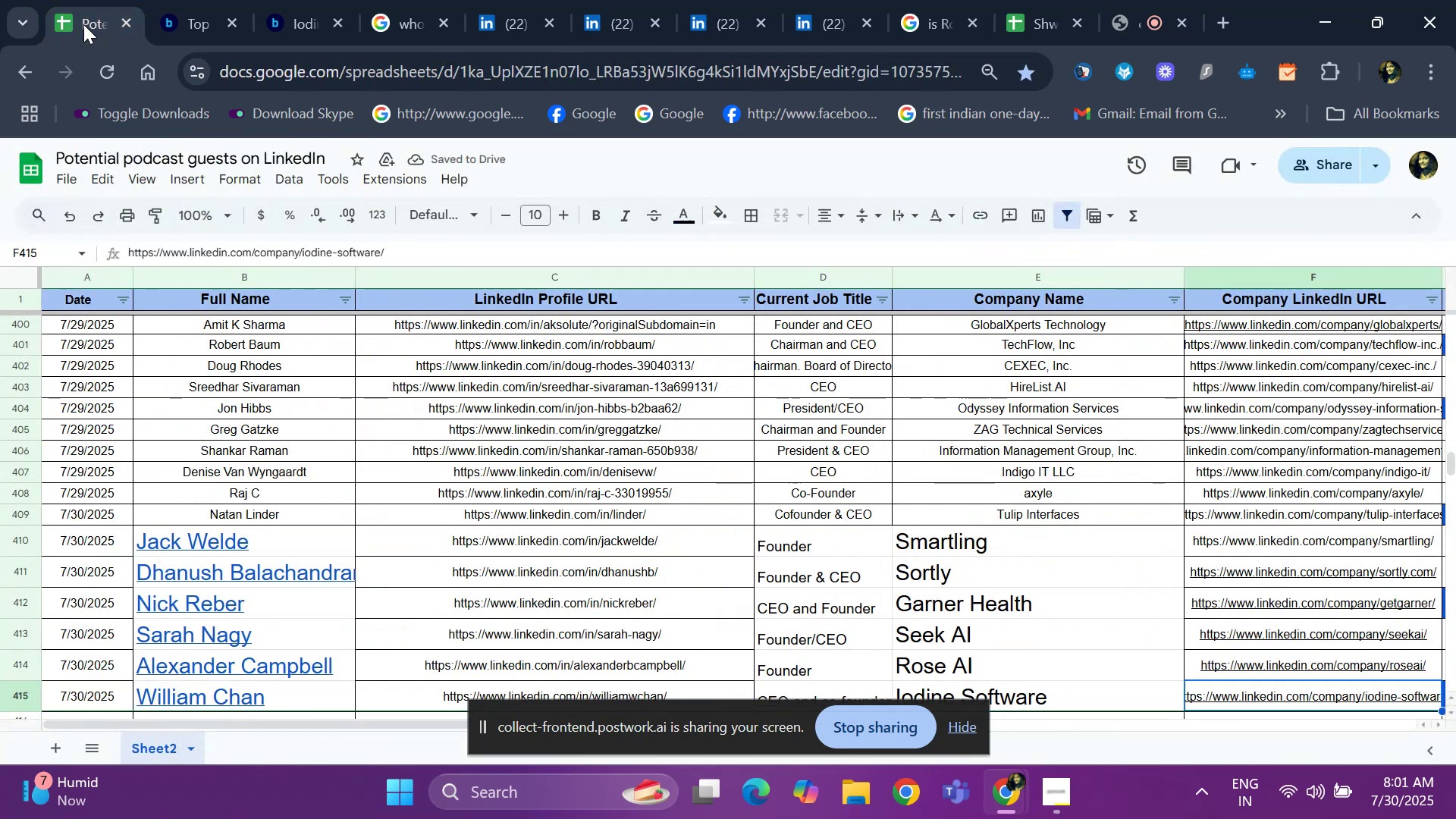 
key(ArrowRight)
 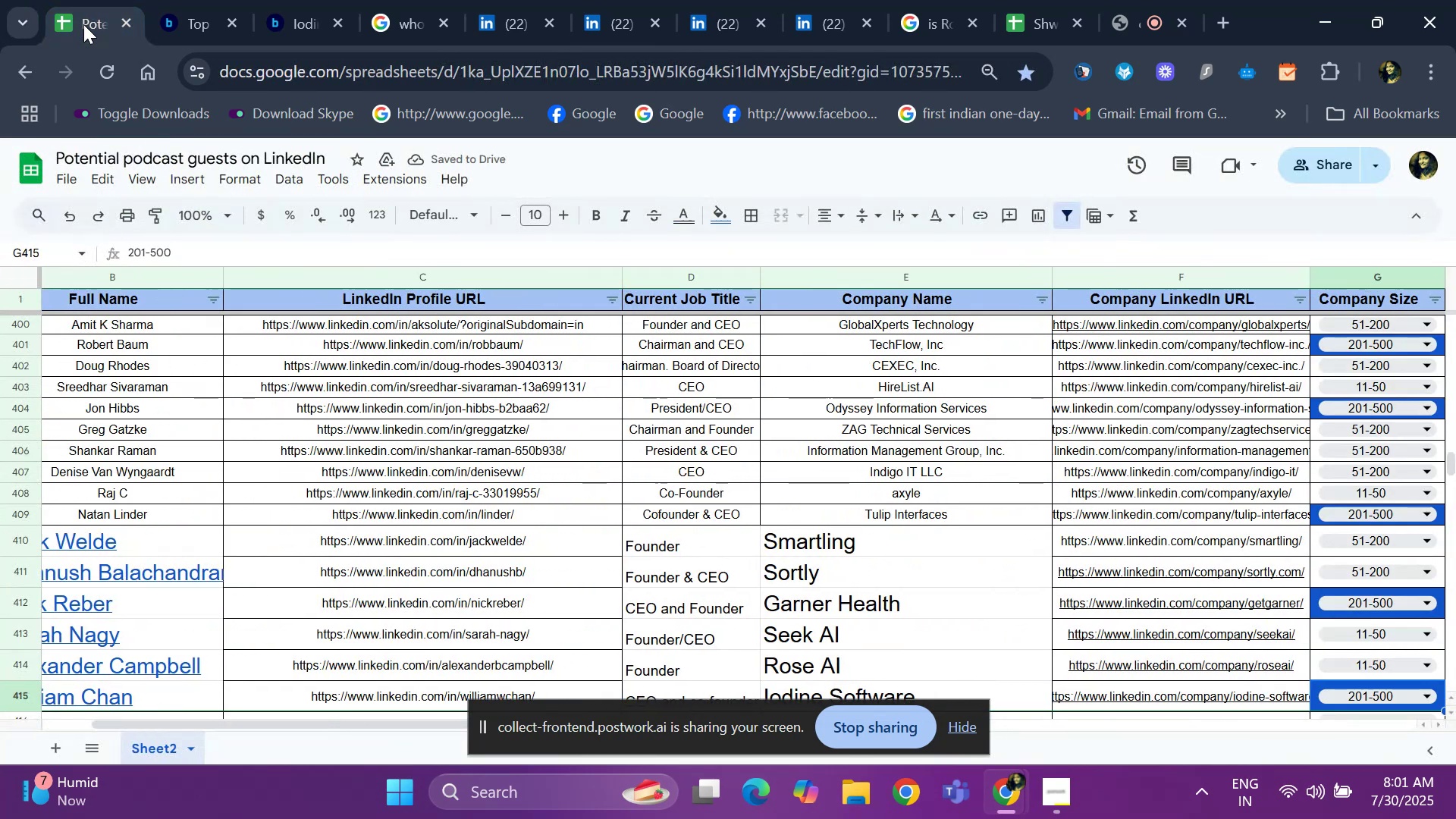 
key(ArrowRight)
 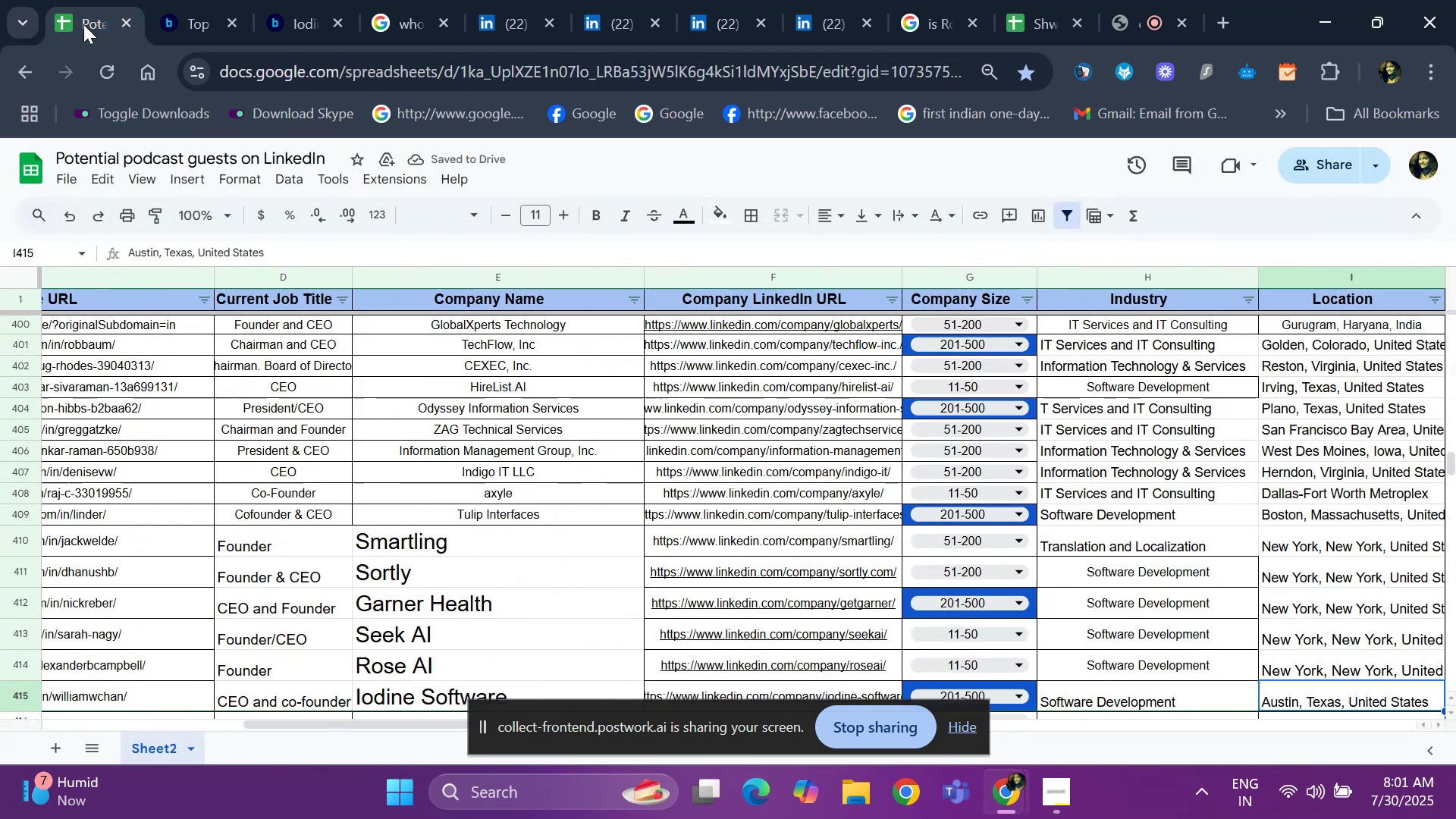 
key(ArrowRight)
 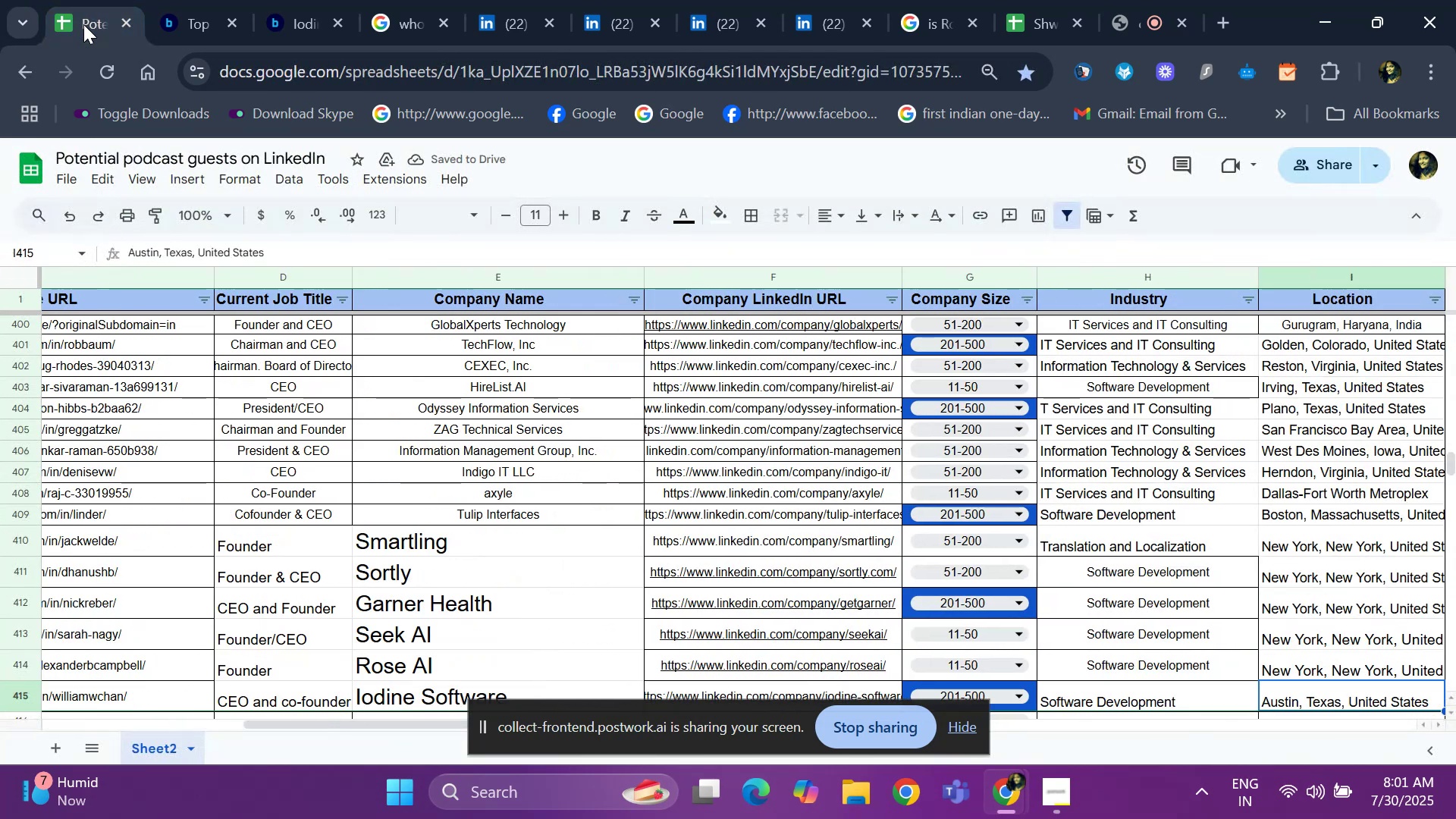 
key(ArrowRight)
 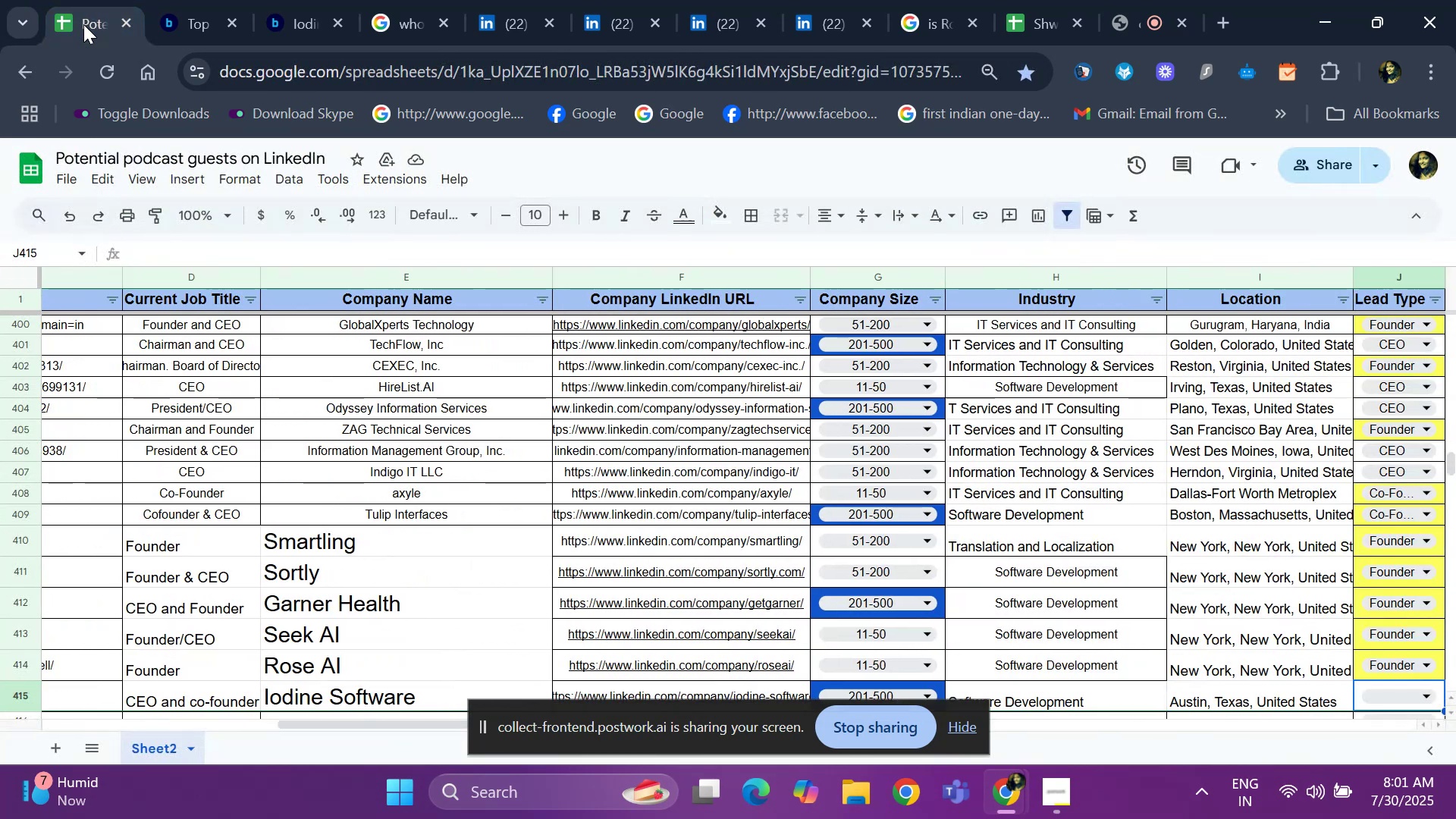 
key(ArrowRight)
 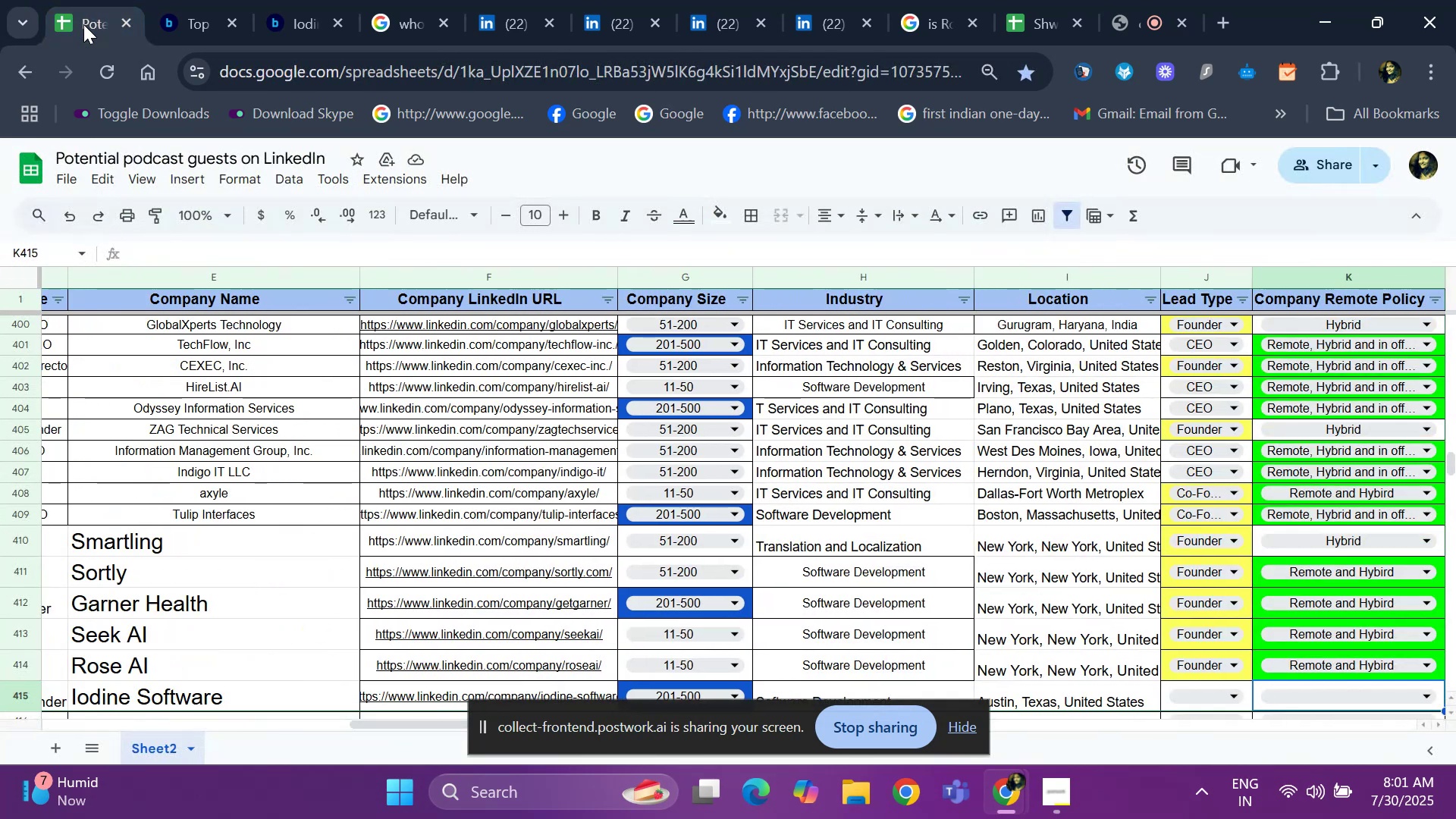 
key(ArrowLeft)
 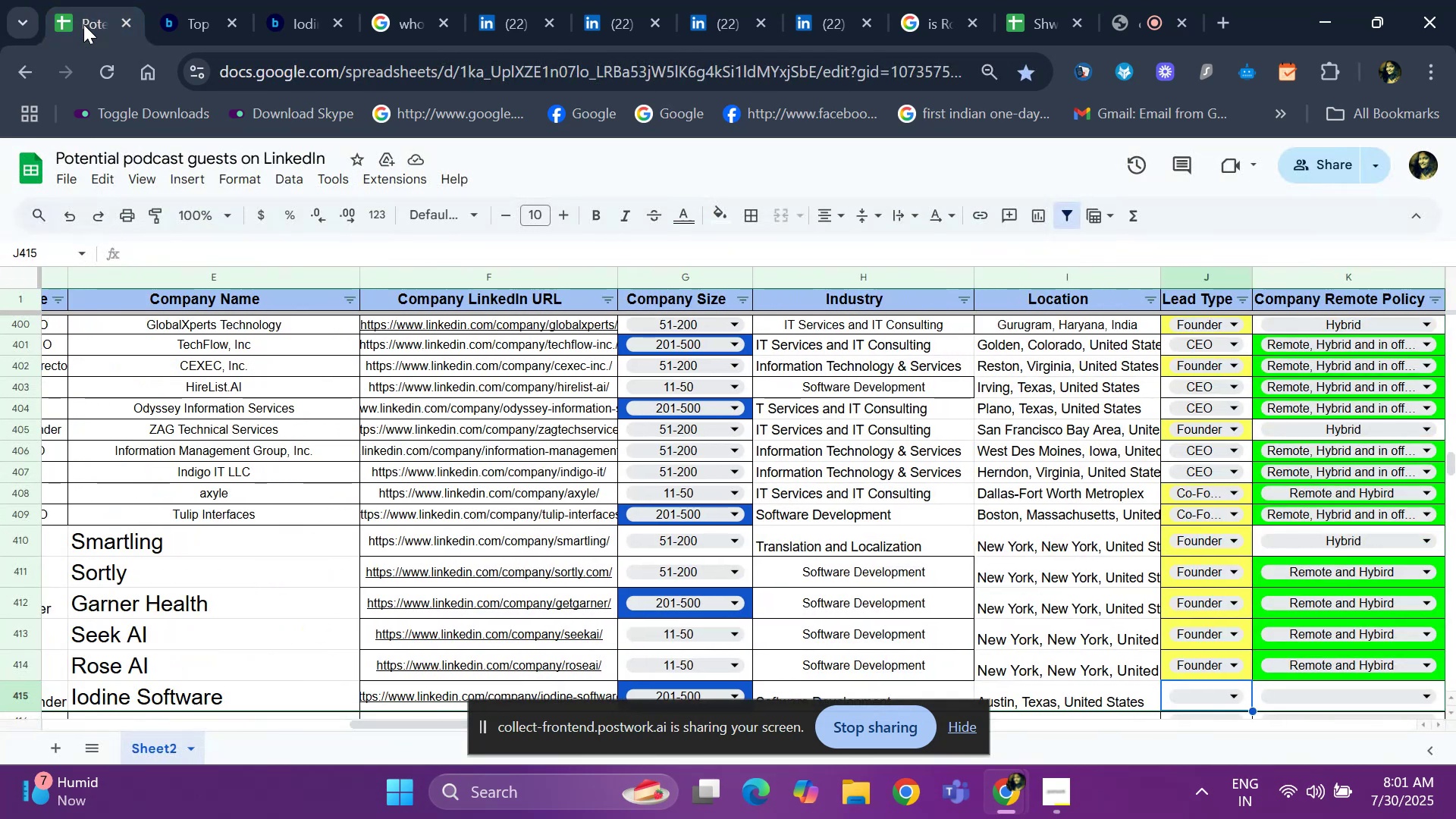 
key(Enter)
 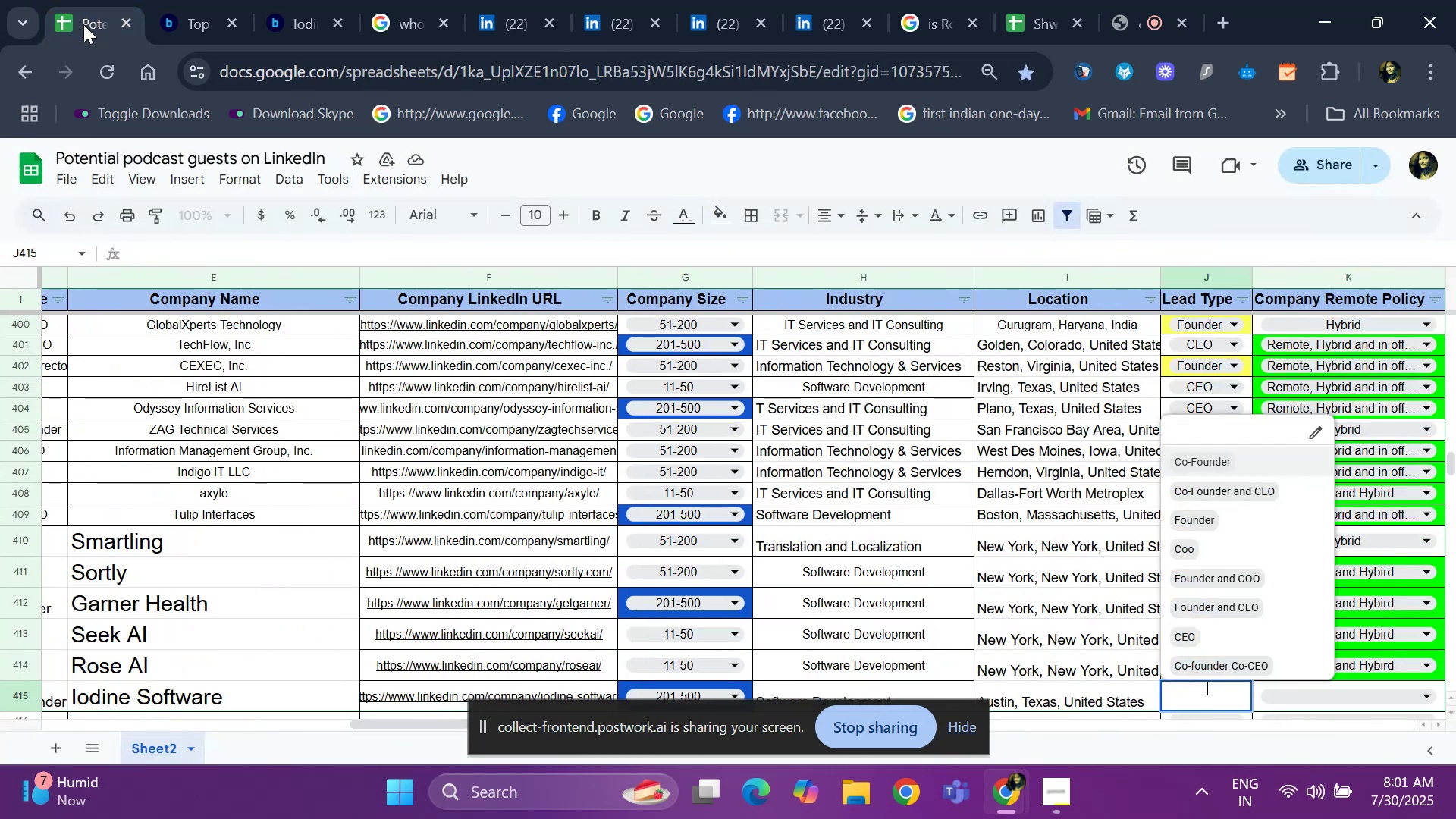 
key(ArrowDown)
 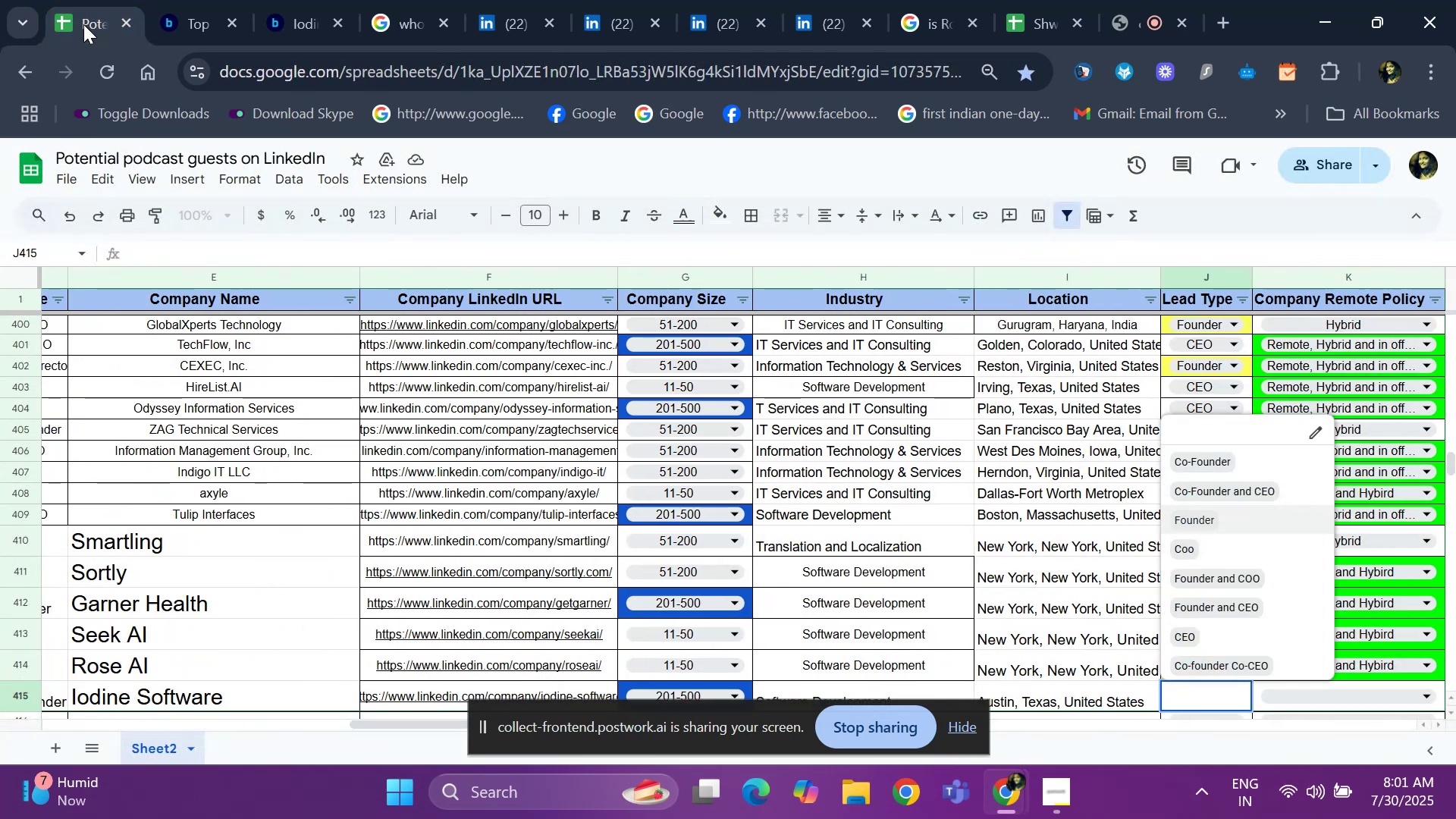 
key(ArrowDown)
 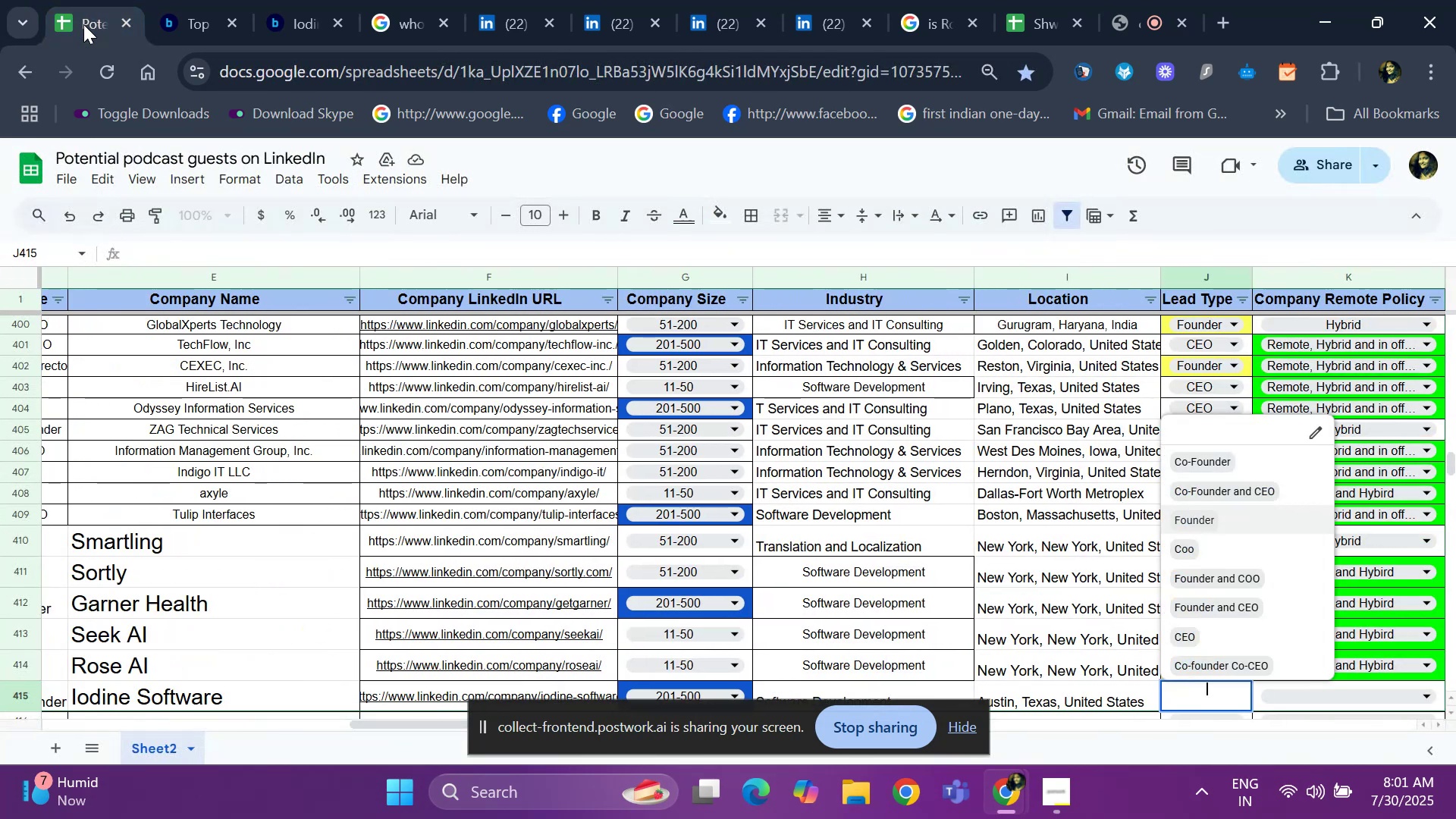 
key(Enter)
 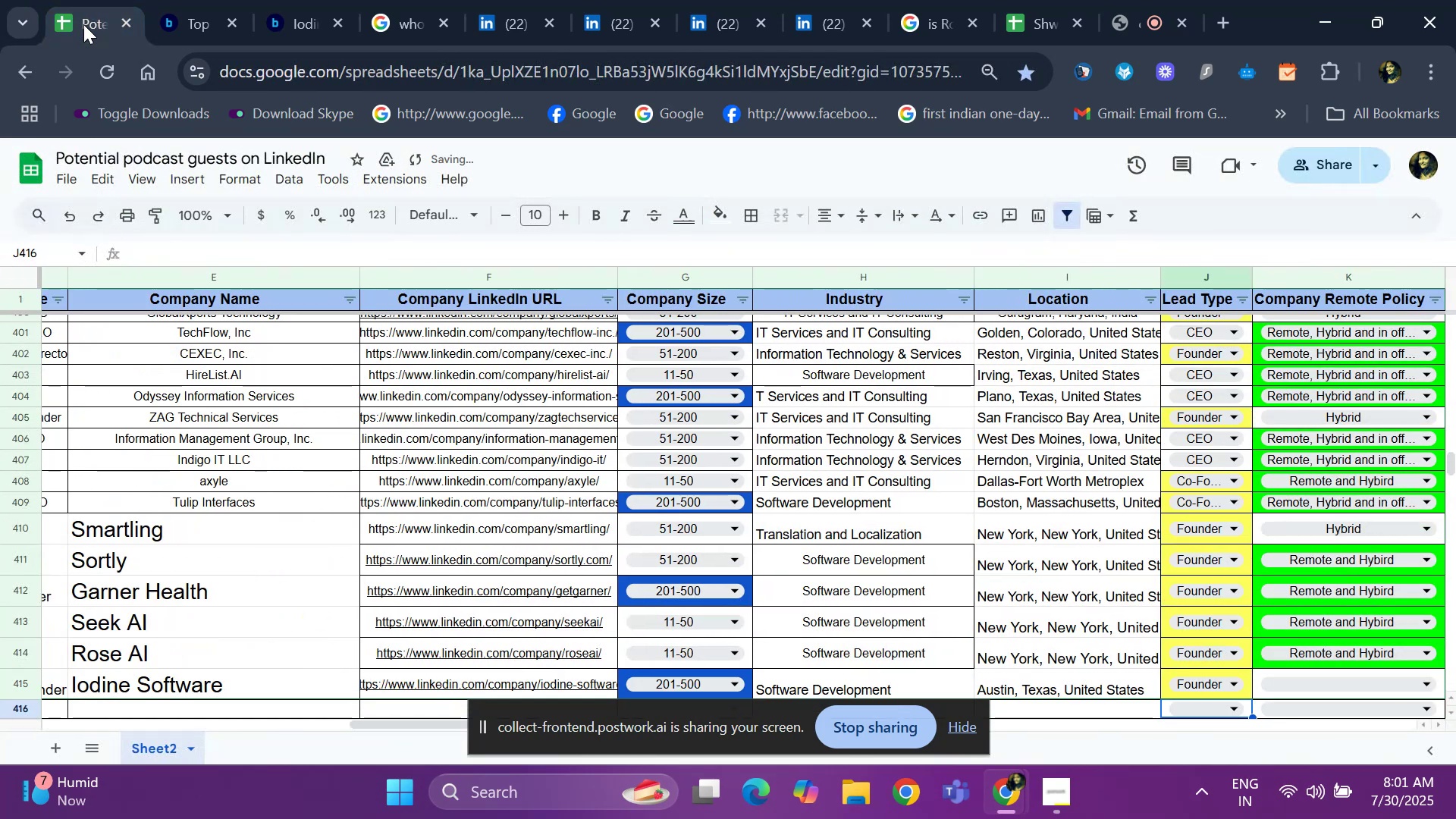 
key(ArrowUp)
 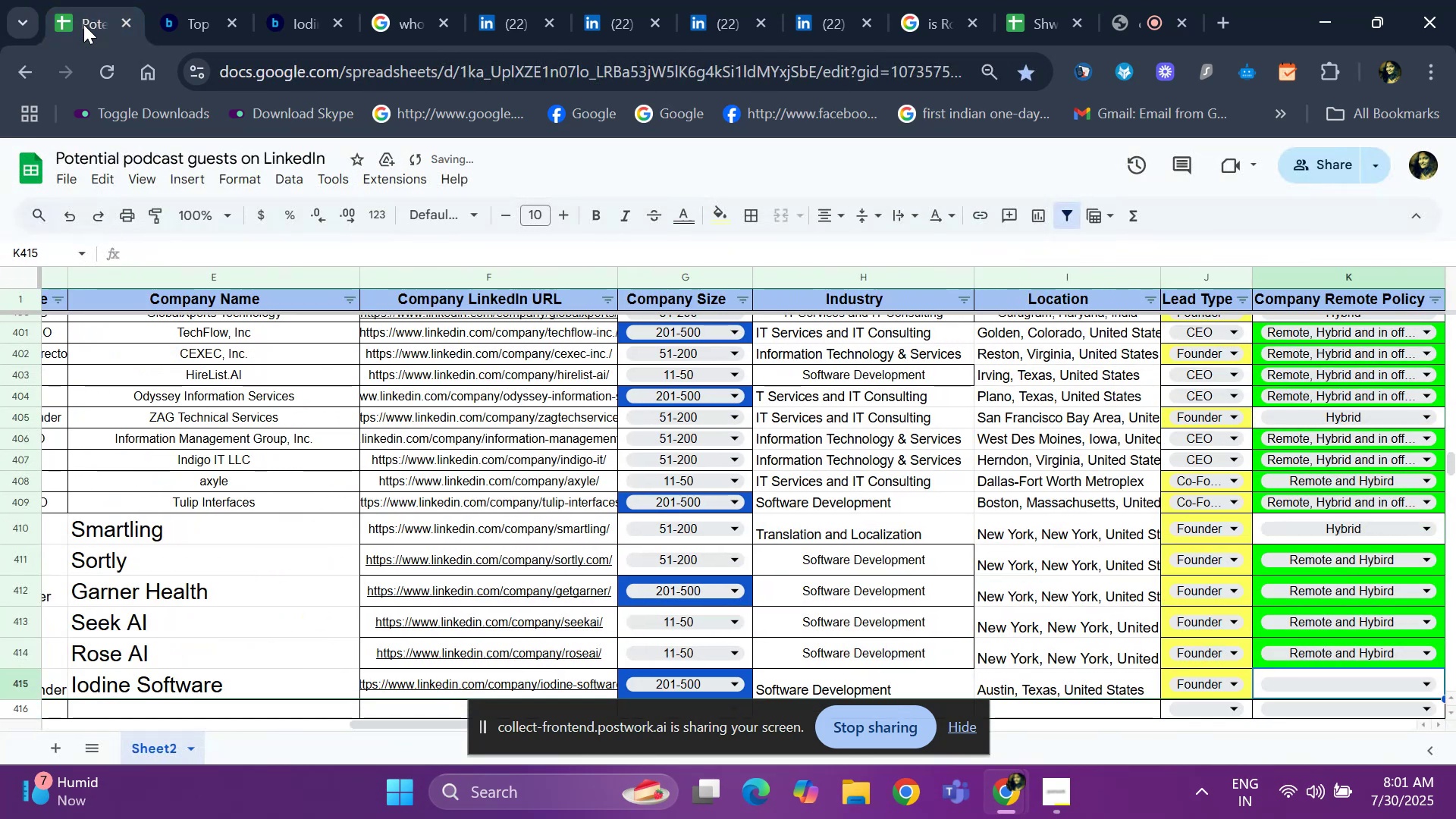 
key(ArrowRight)
 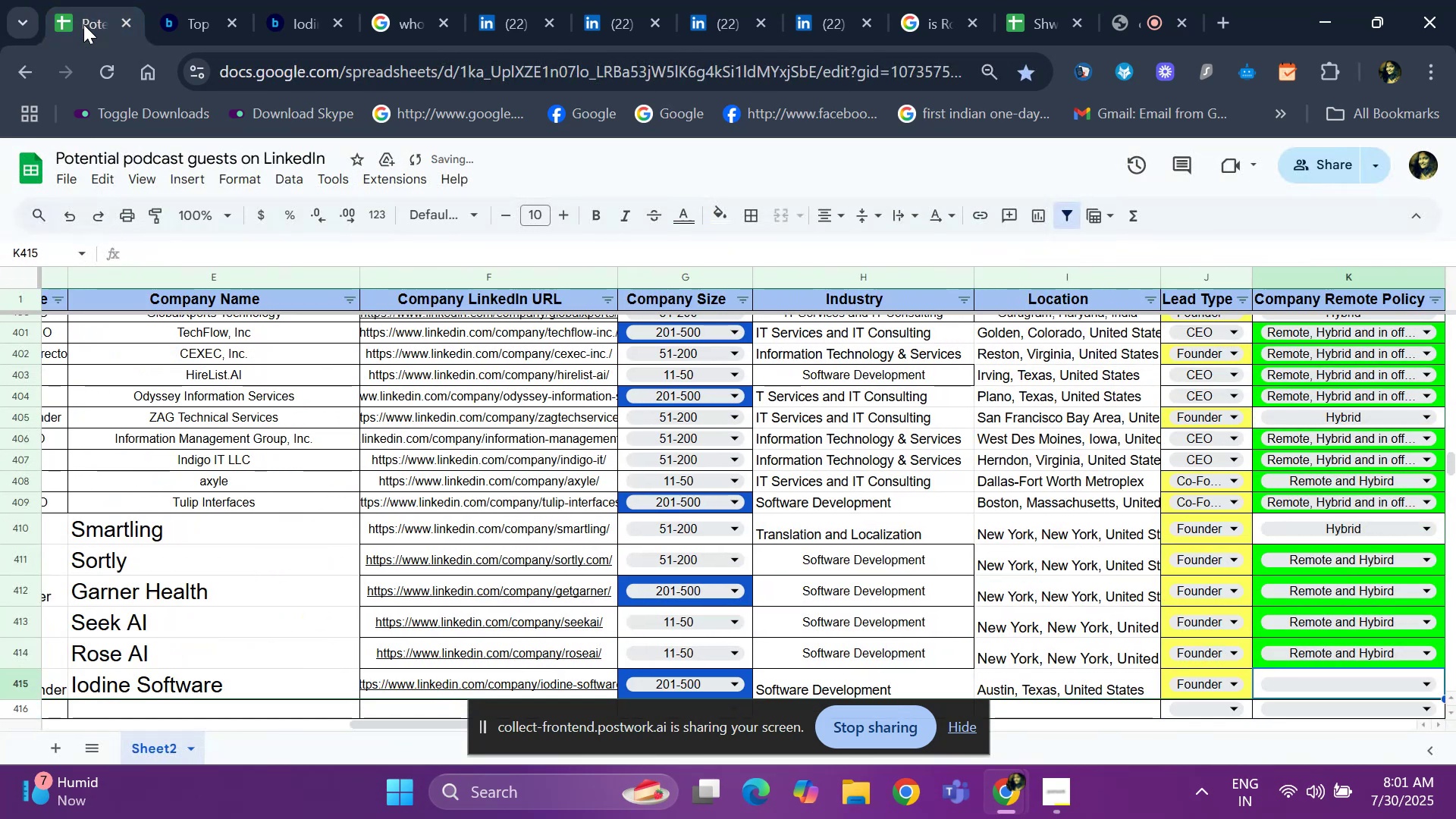 
hold_key(key=ArrowLeft, duration=0.64)
 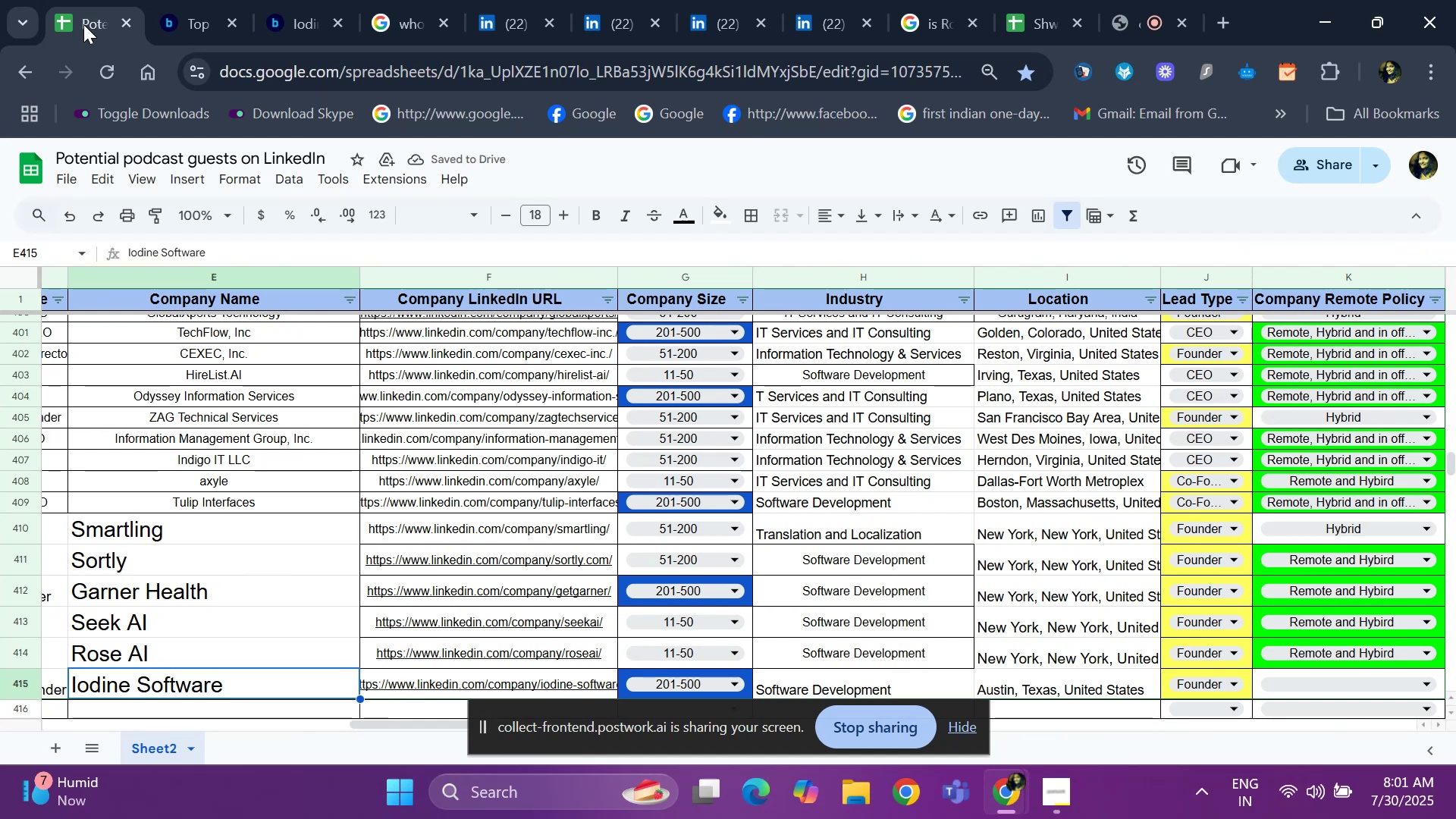 
key(Control+C)
 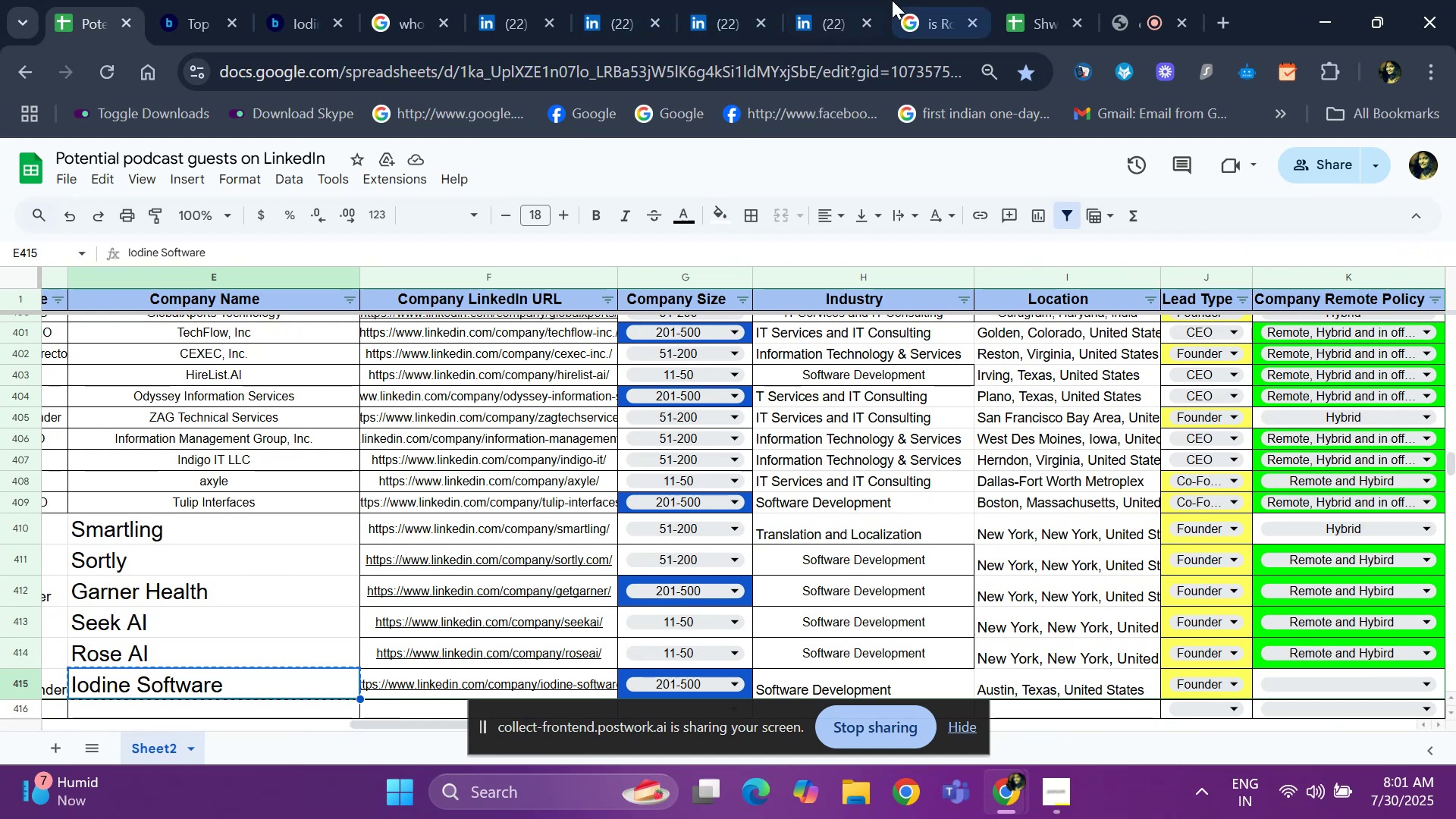 
left_click([900, 17])
 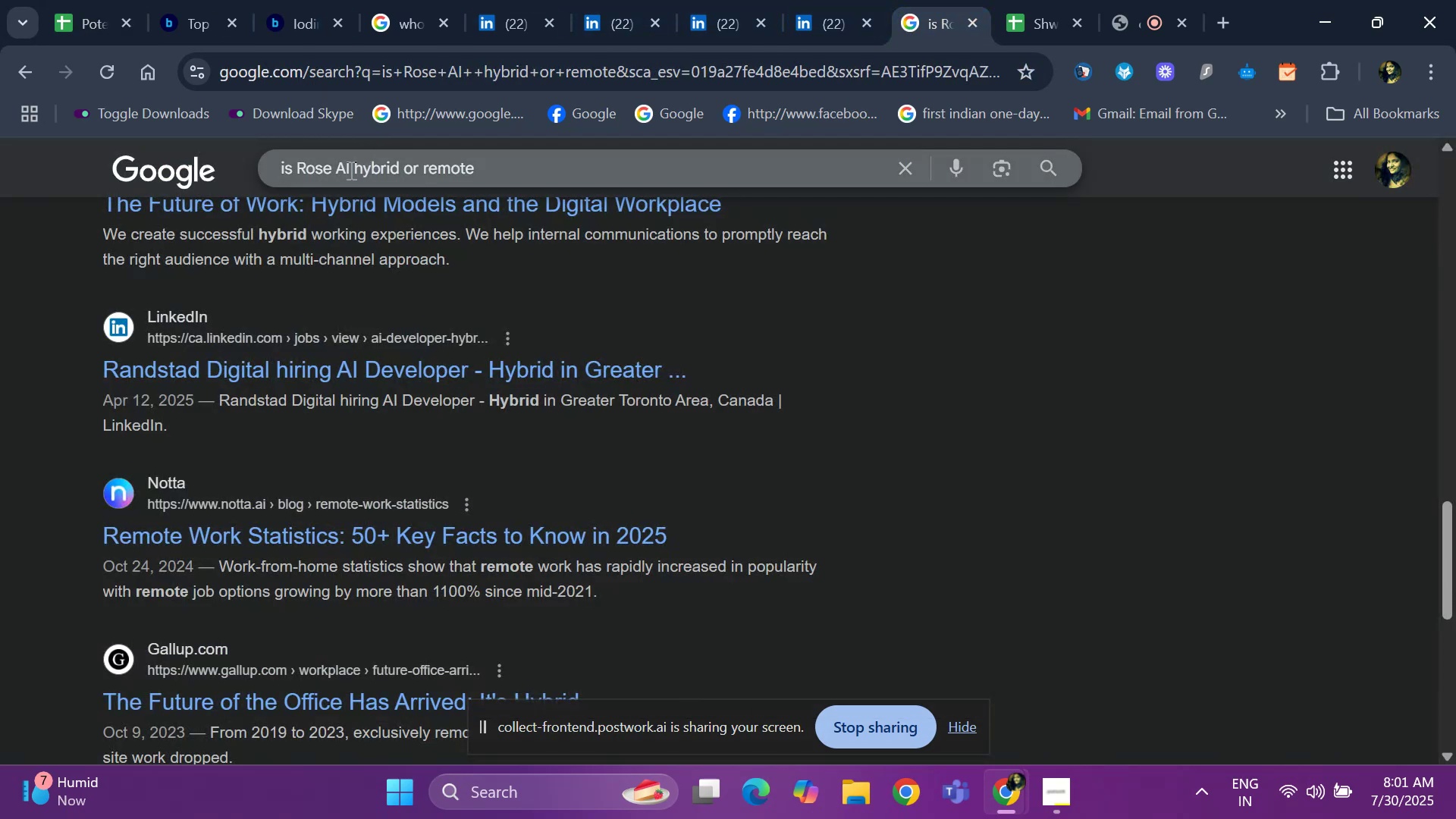 
left_click([353, 171])
 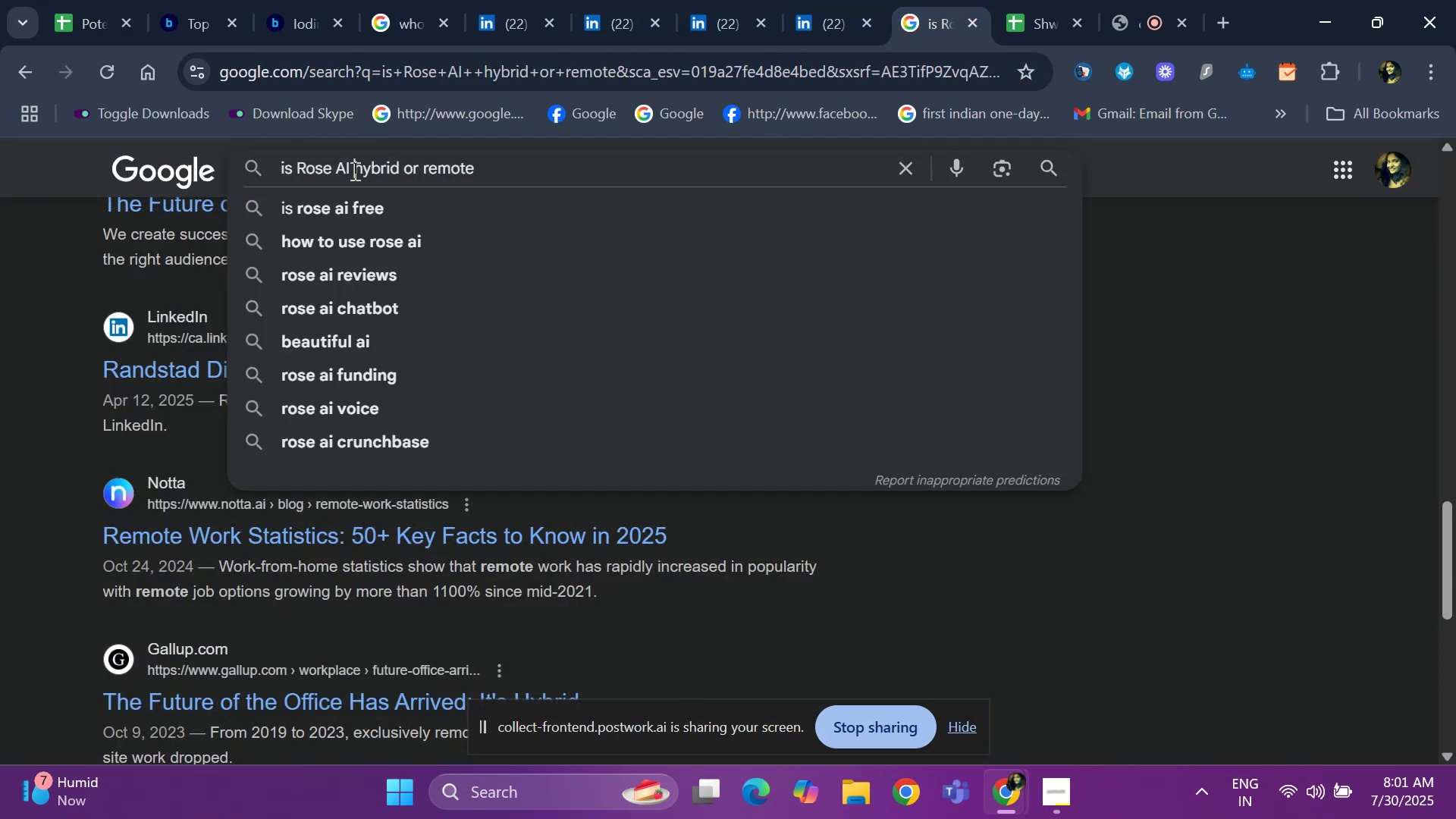 
key(ArrowLeft)
 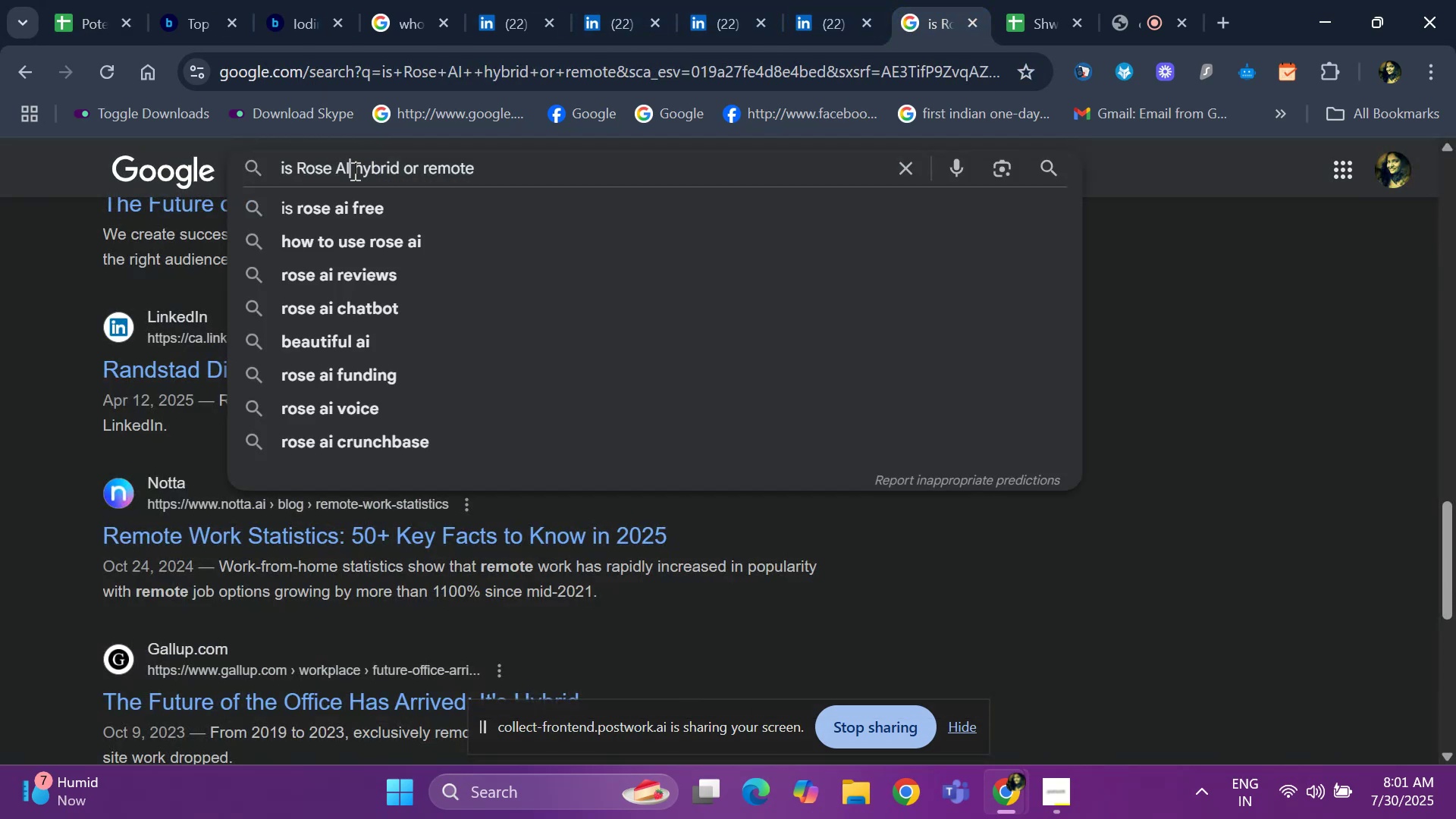 
key(Backspace)
 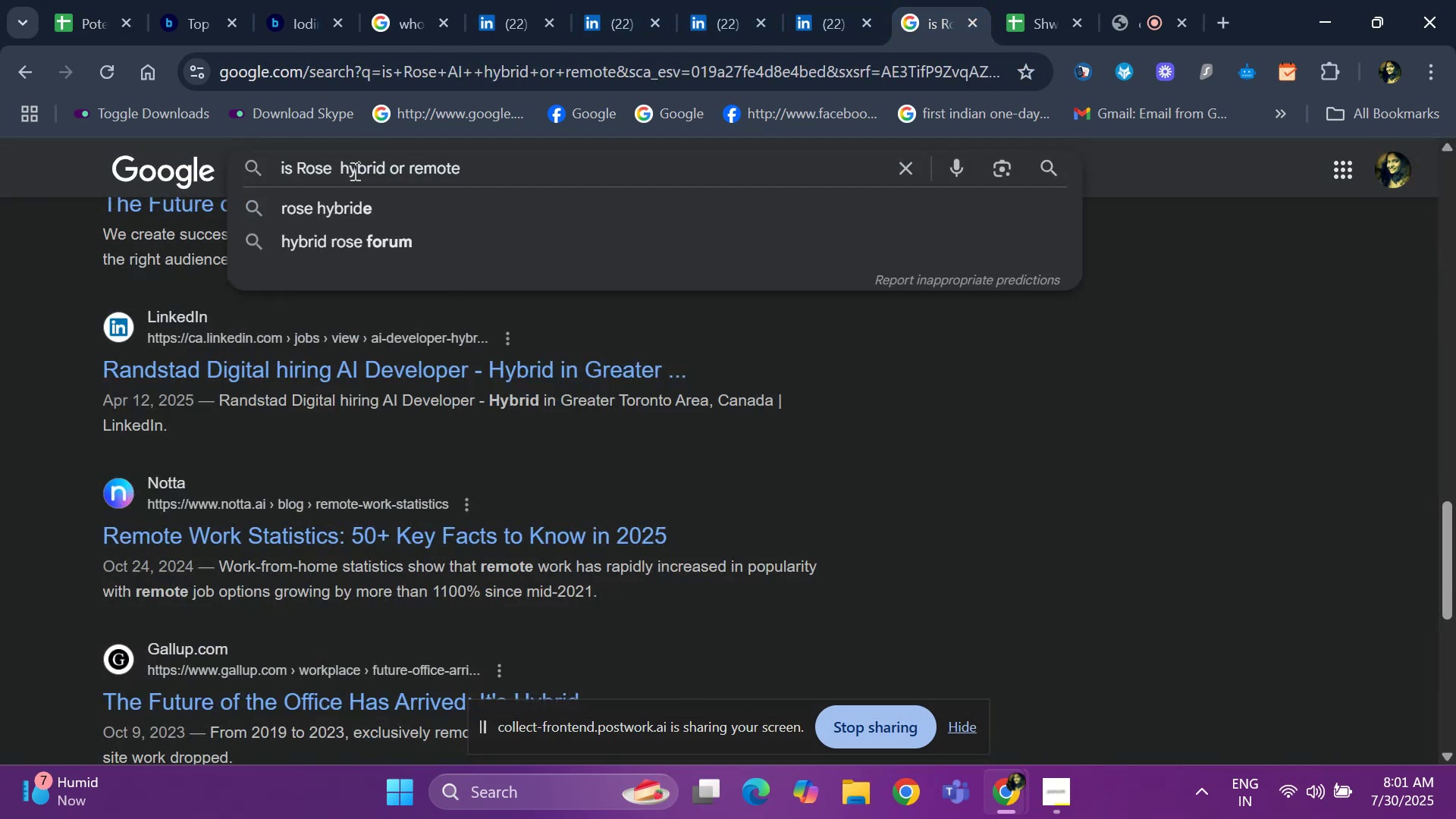 
key(Backspace)
 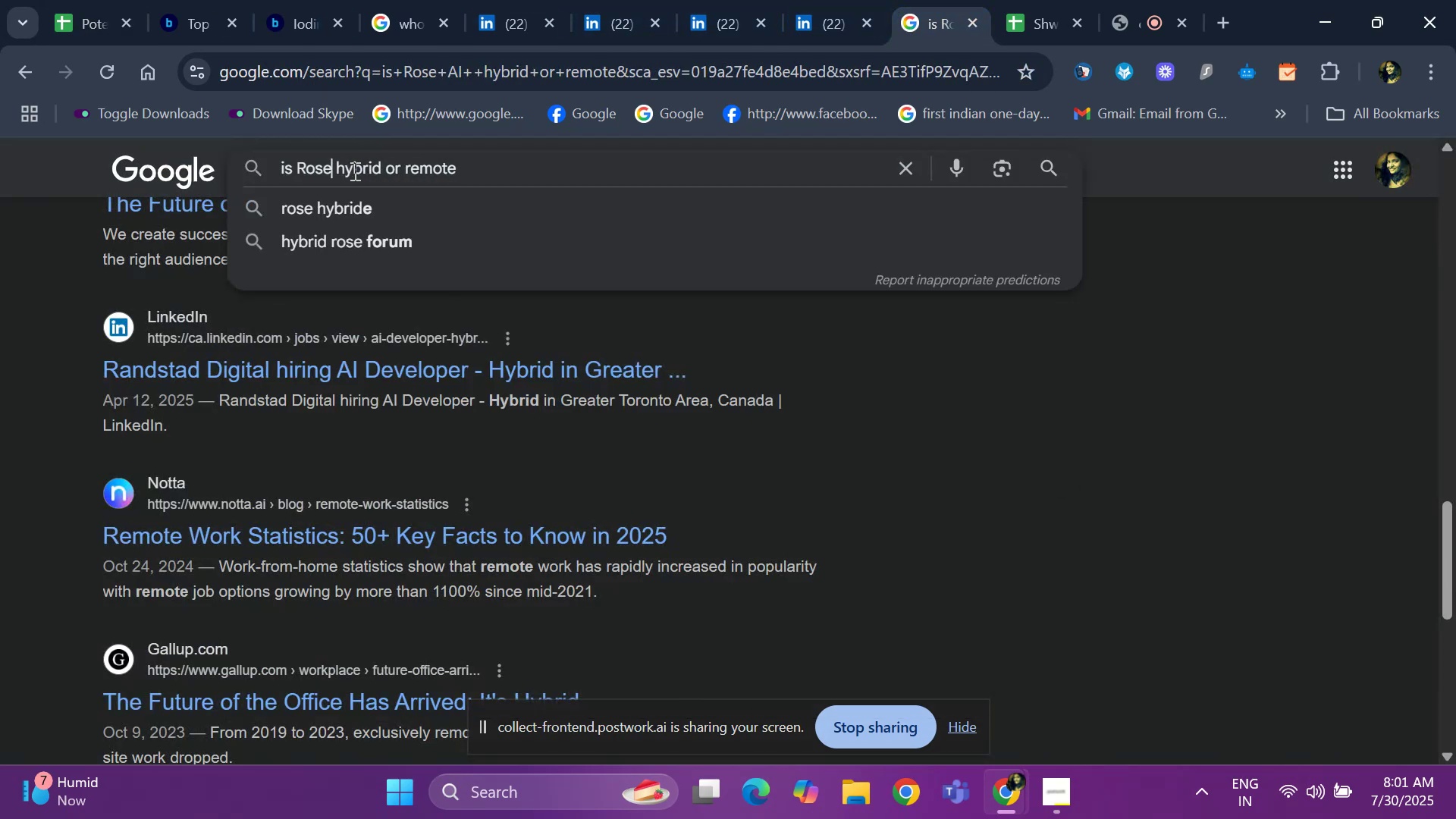 
key(Backspace)
 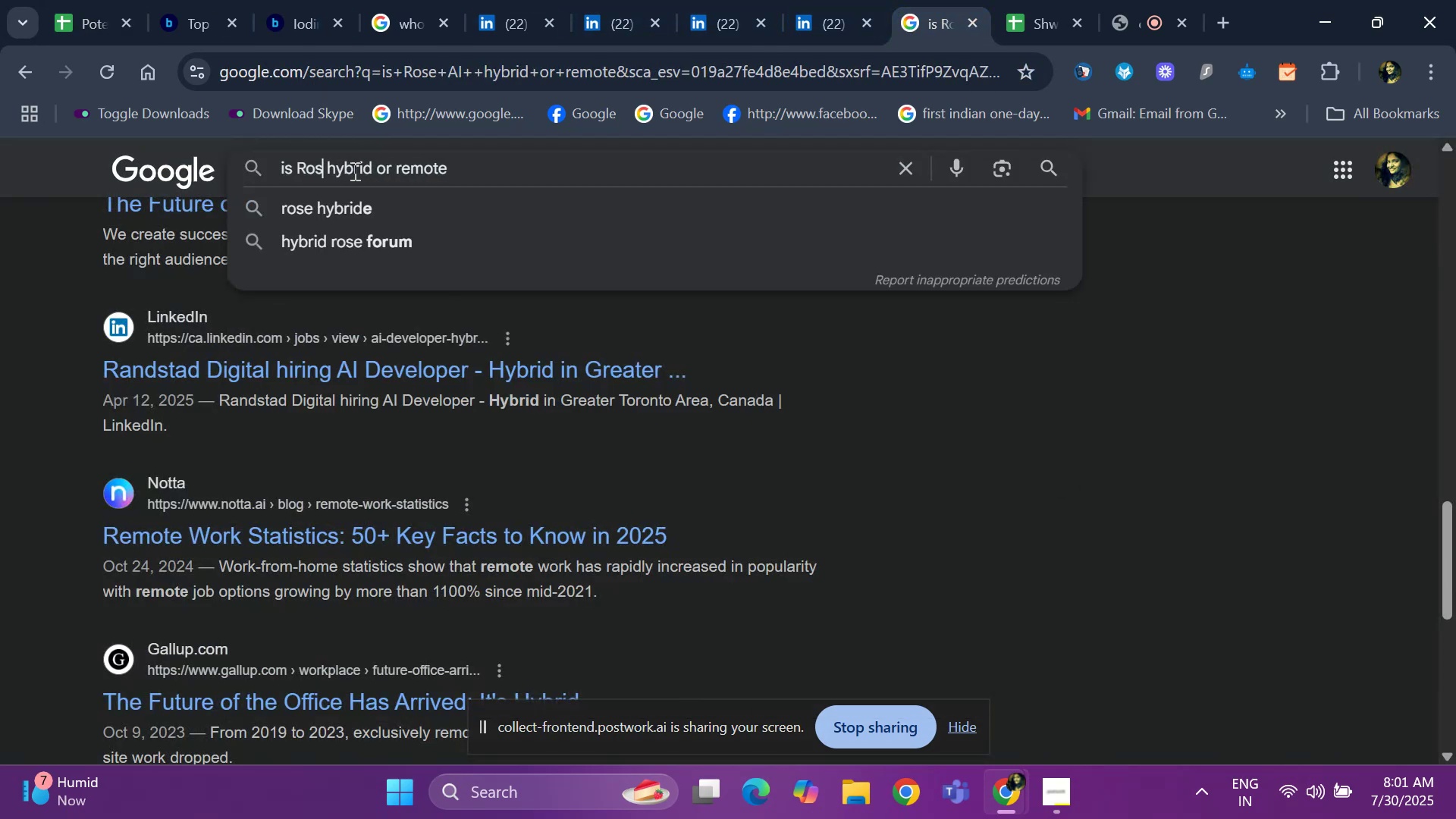 
key(Backspace)
 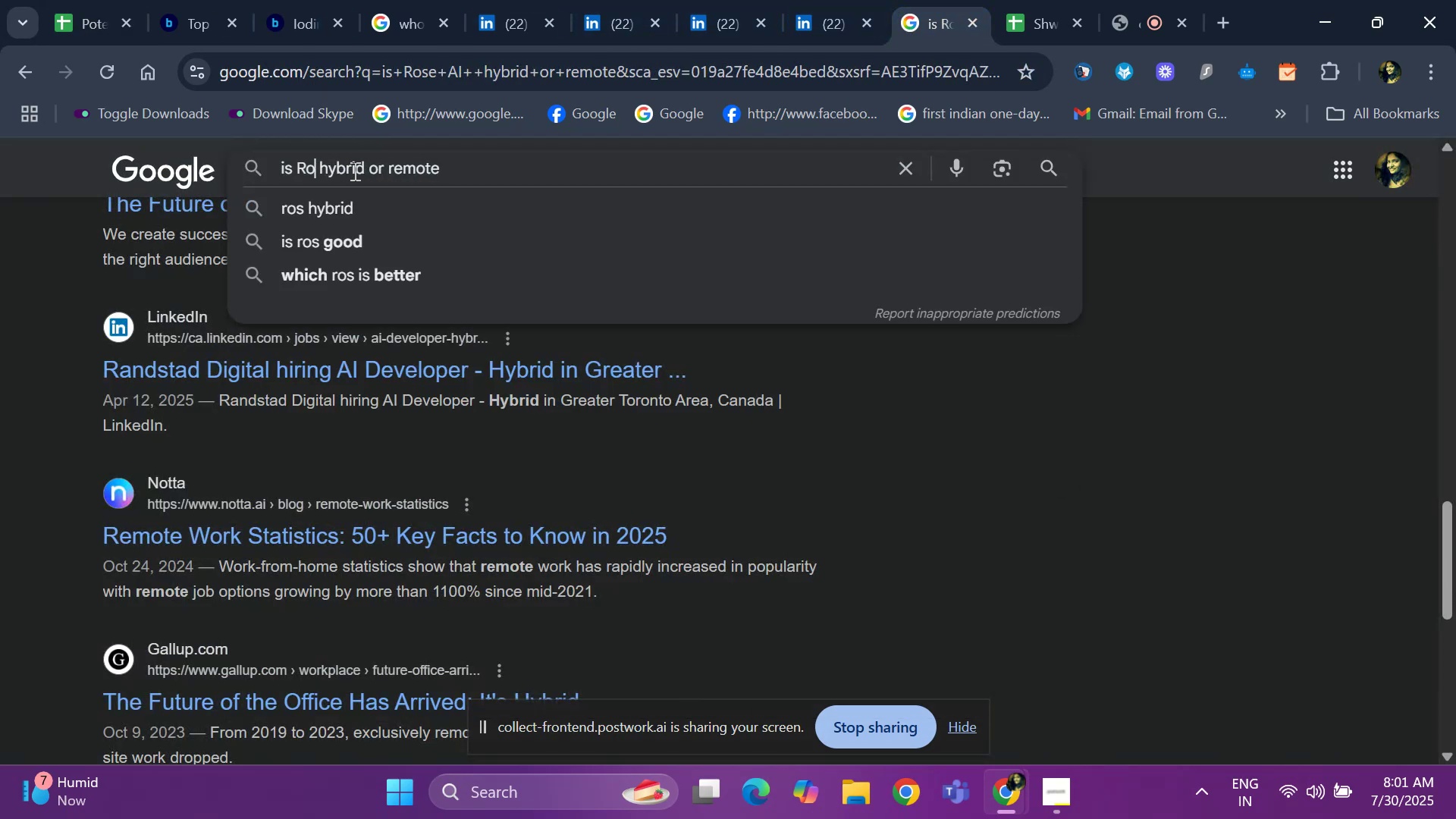 
key(Backspace)
 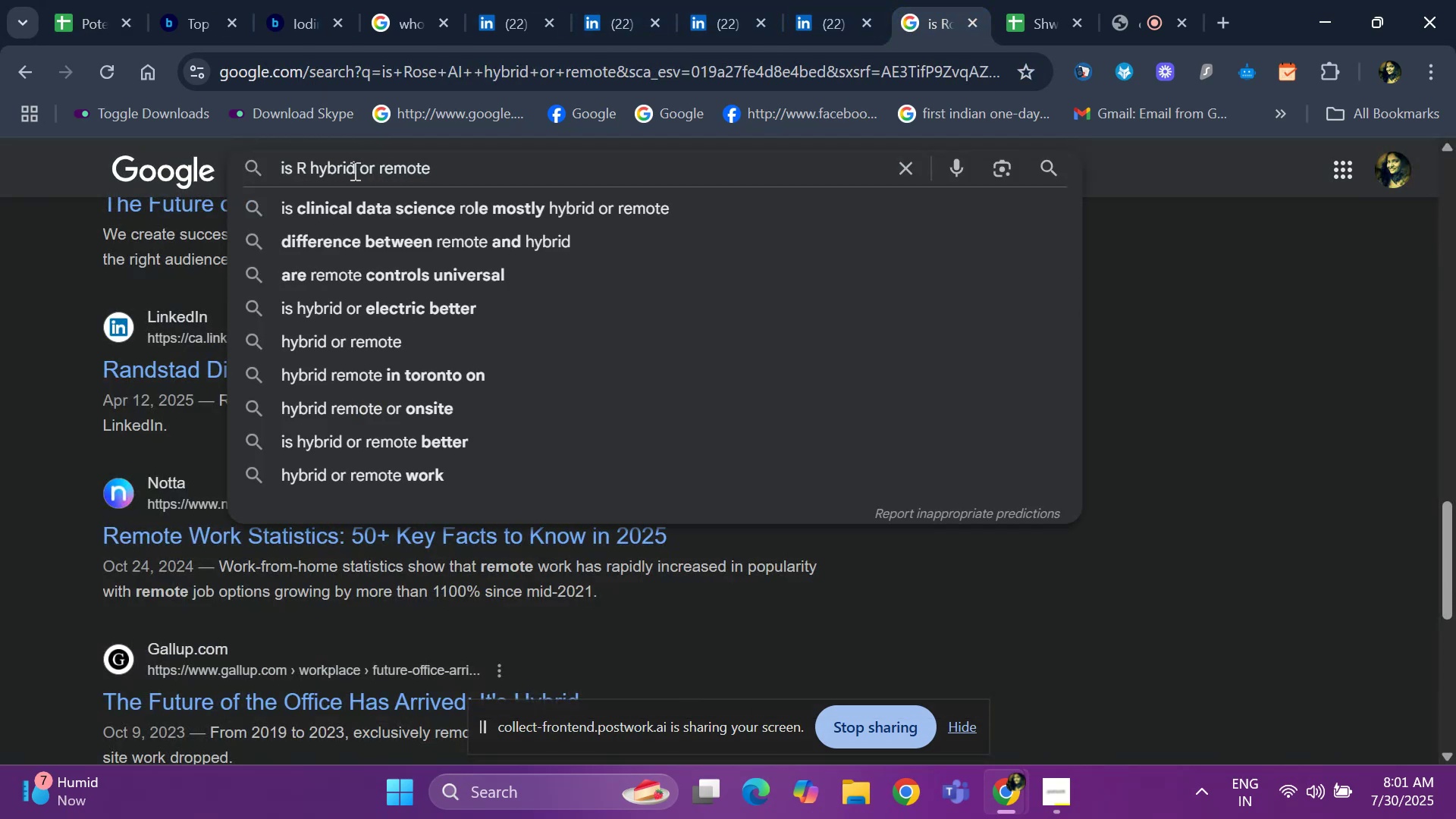 
key(Backspace)
 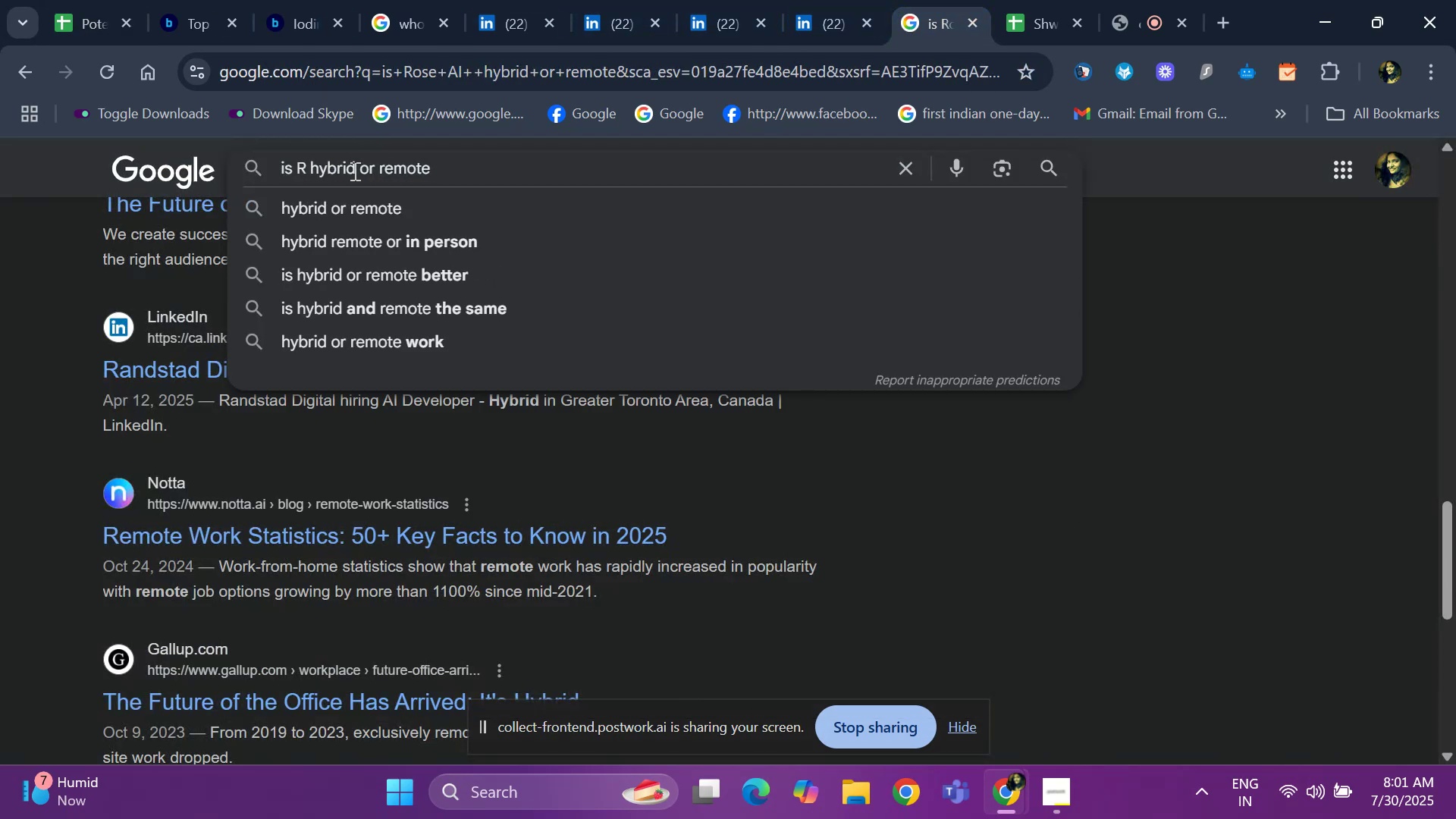 
key(Backspace)
 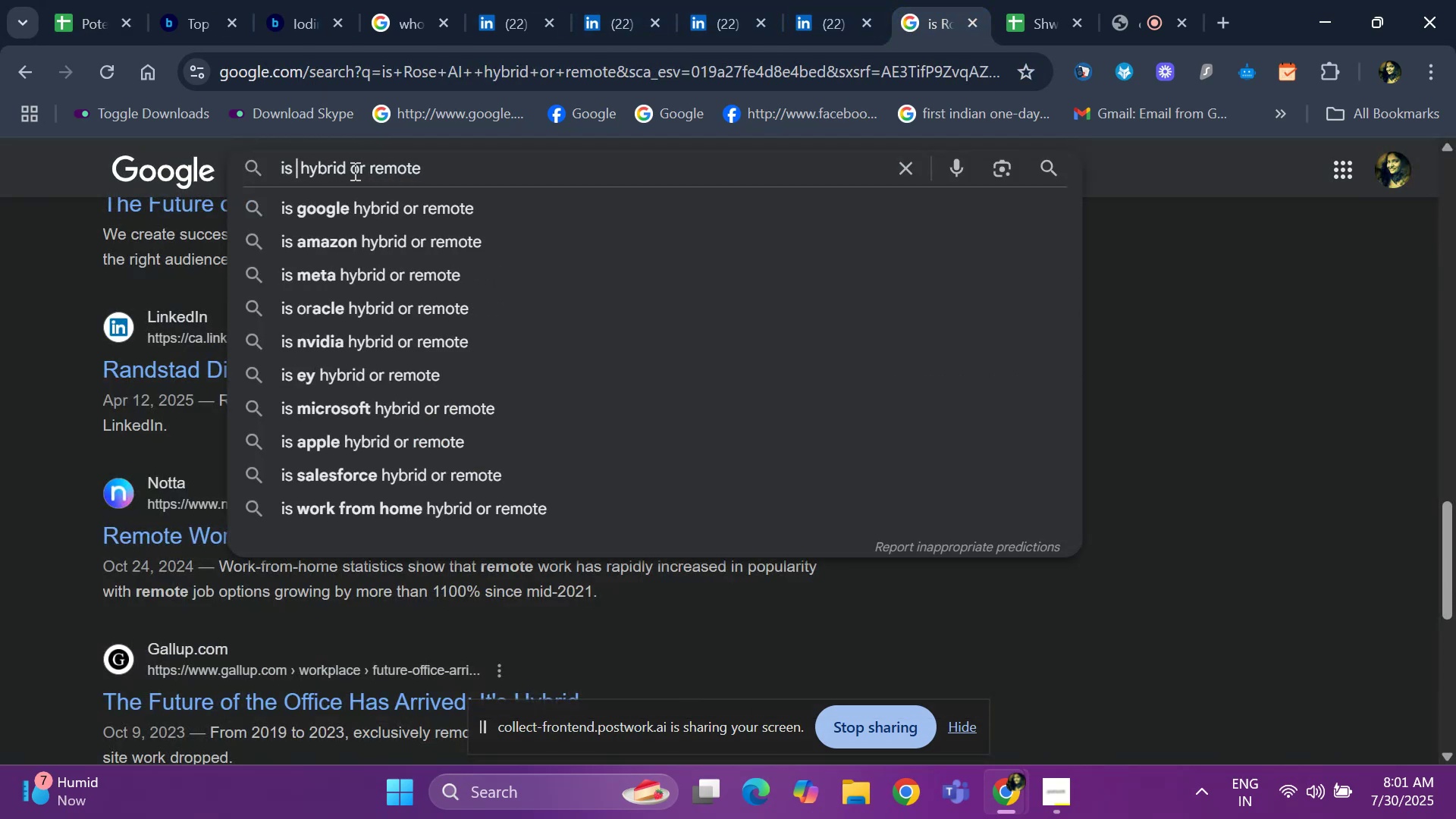 
key(Control+V)
 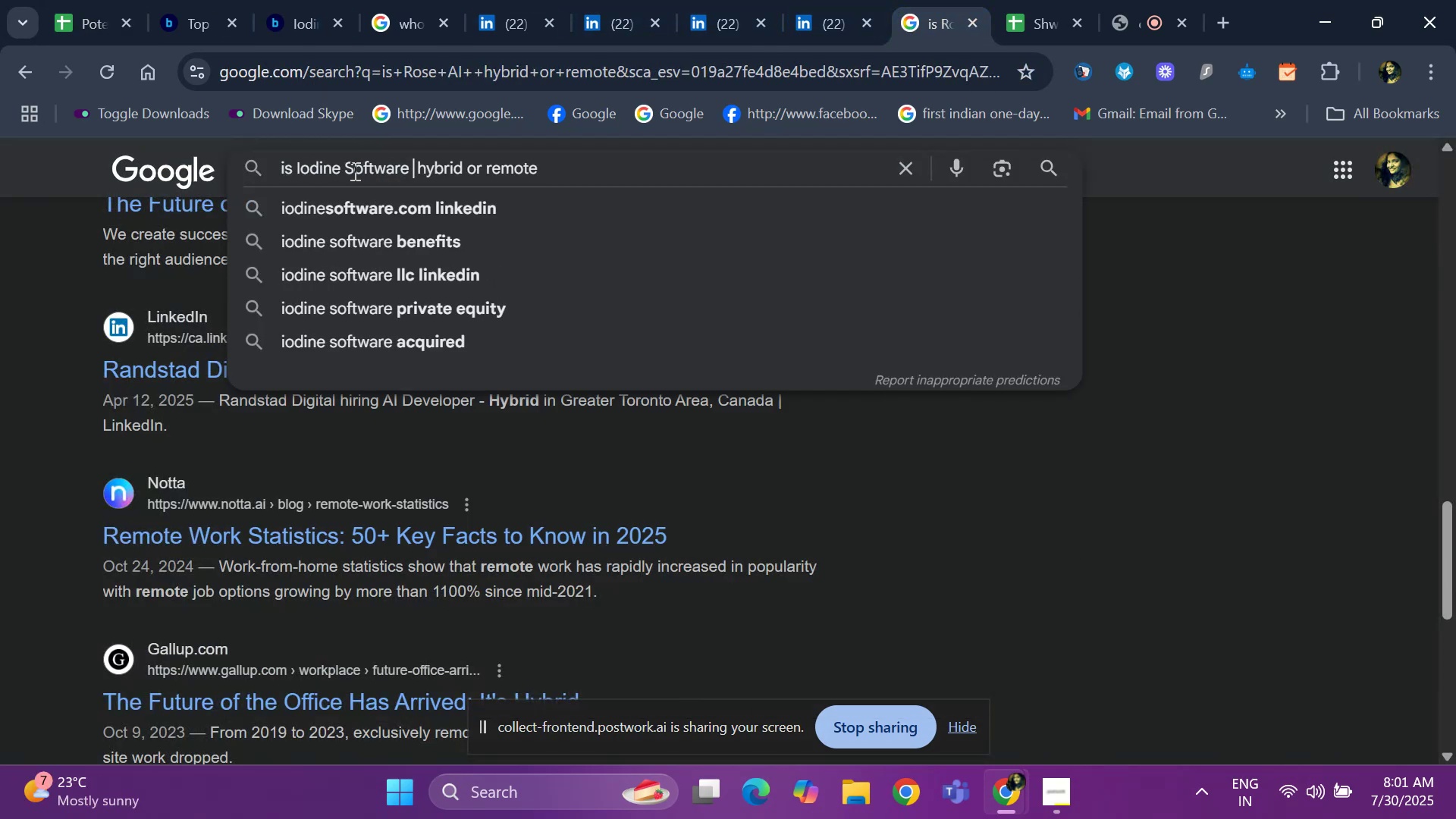 
key(Space)
 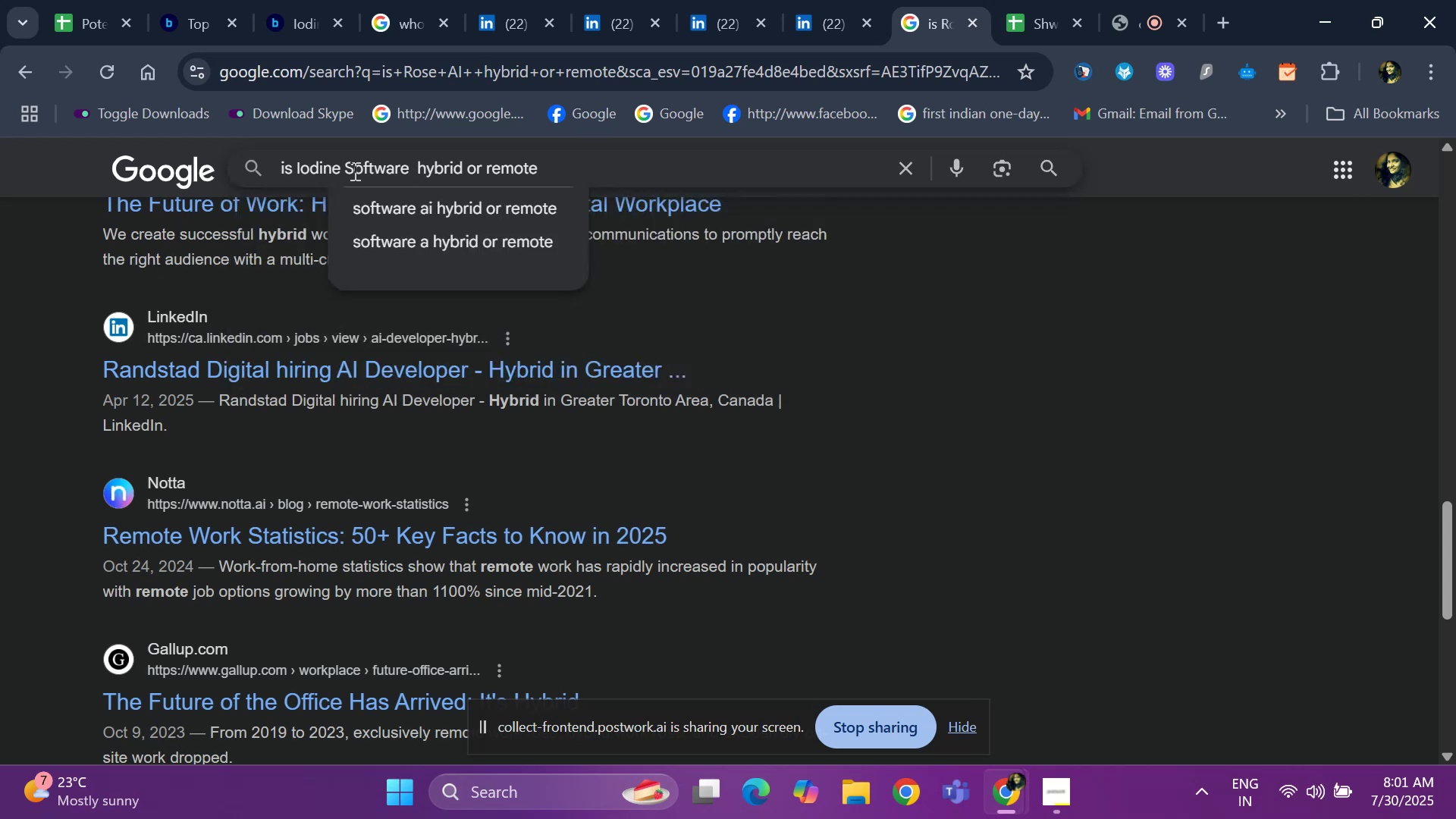 
key(Enter)
 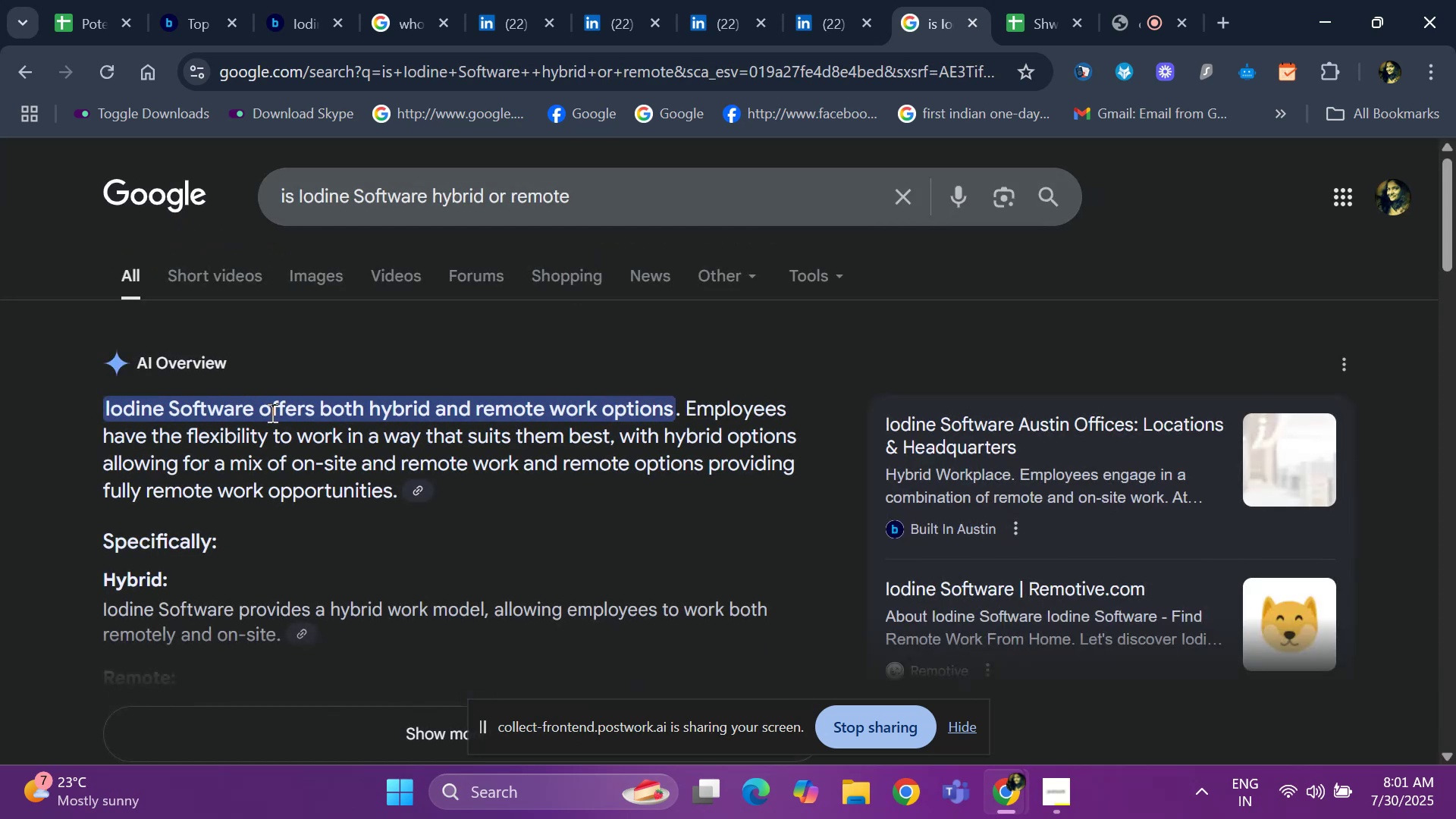 
wait(9.27)
 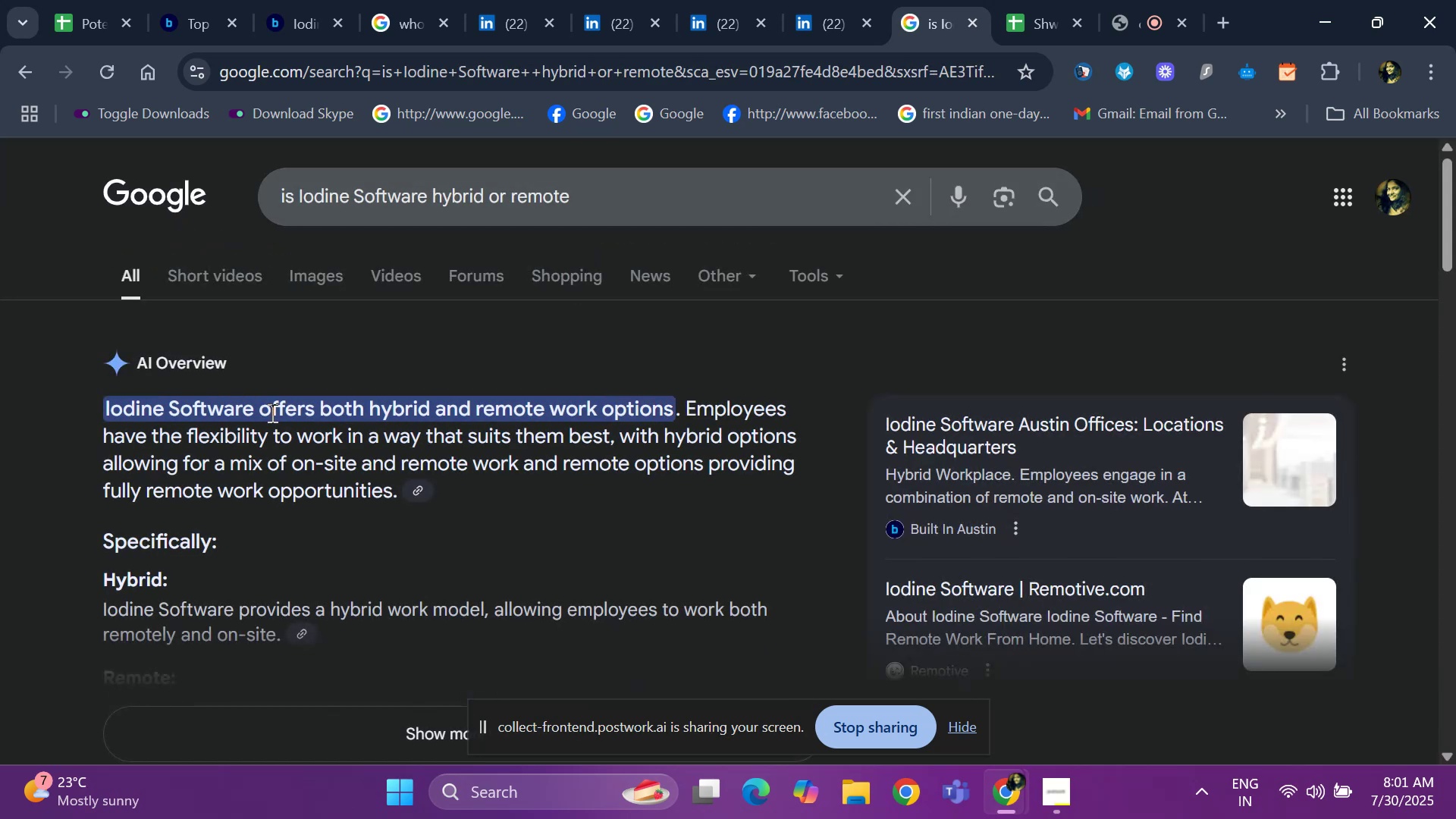 
key(ArrowRight)
 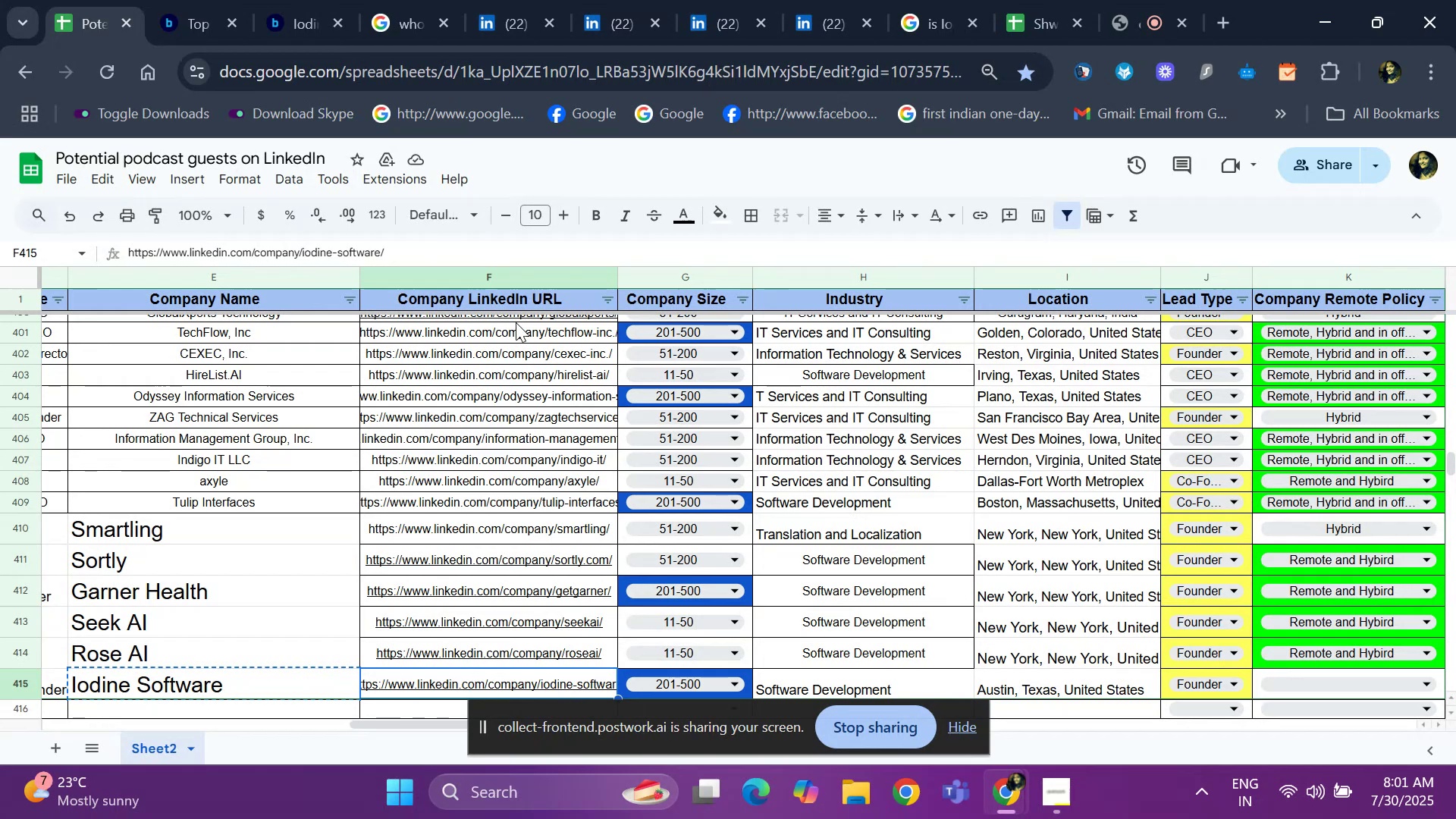 
key(ArrowRight)
 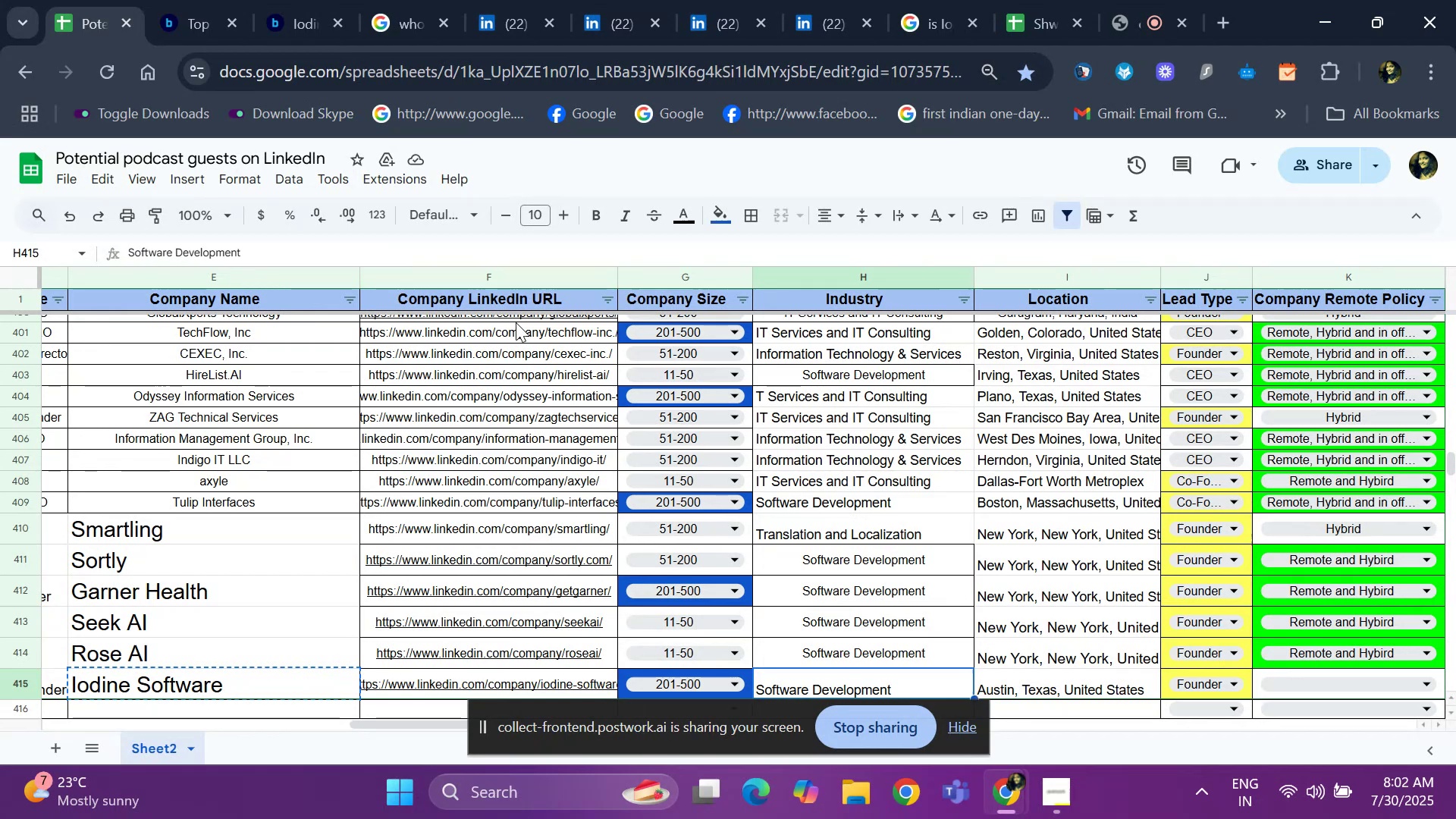 
key(ArrowRight)
 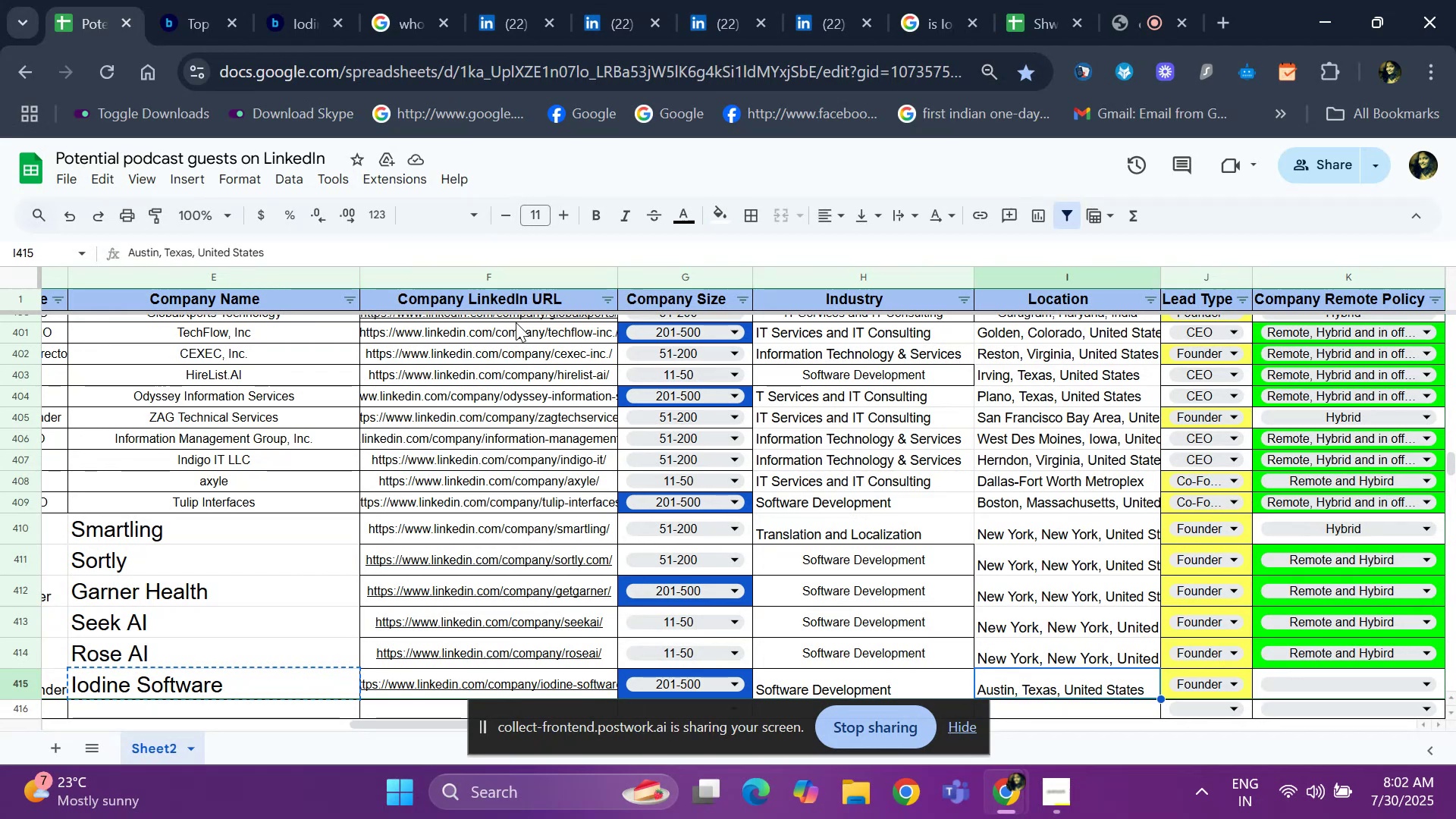 
key(ArrowRight)
 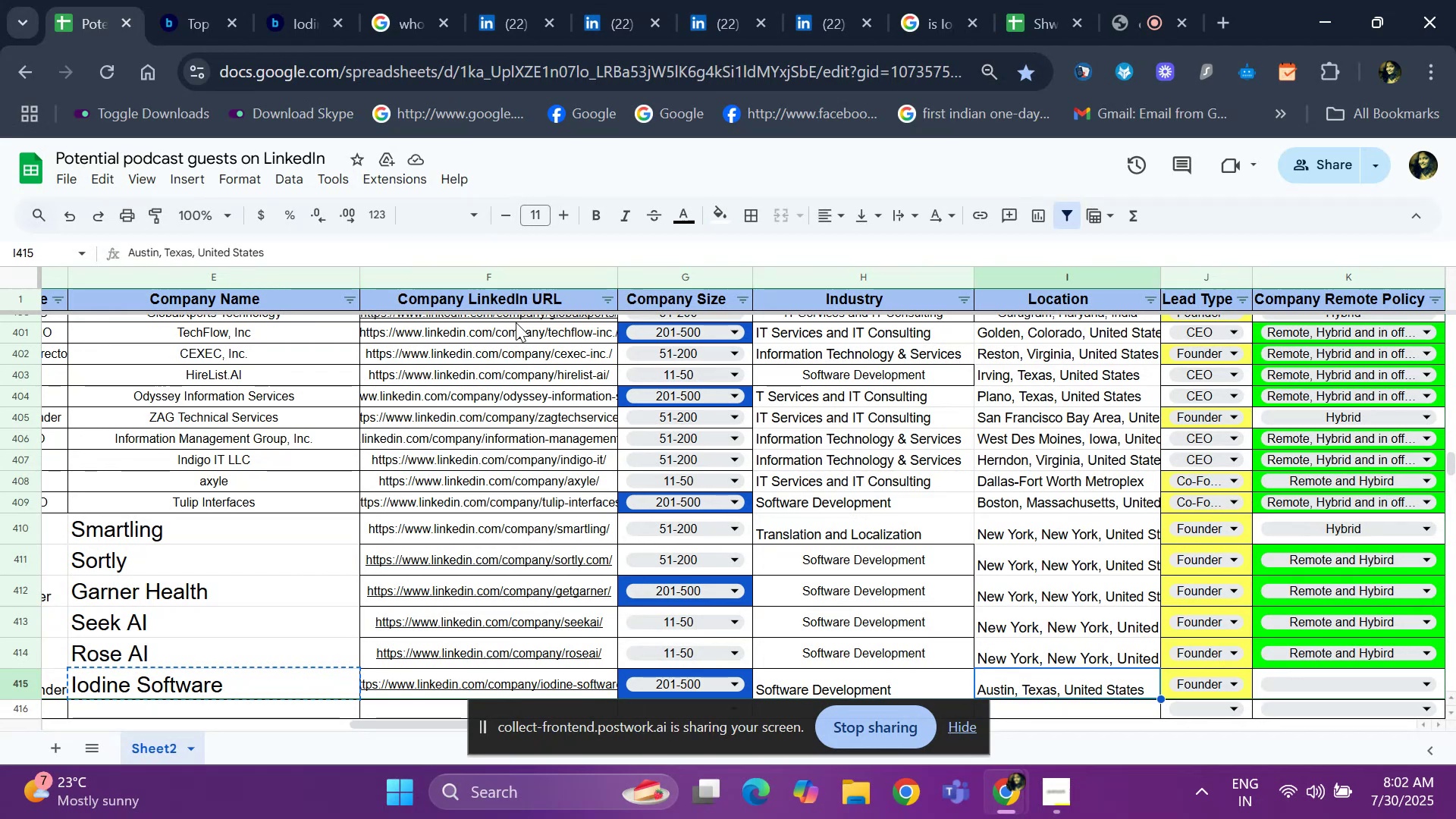 
key(ArrowRight)
 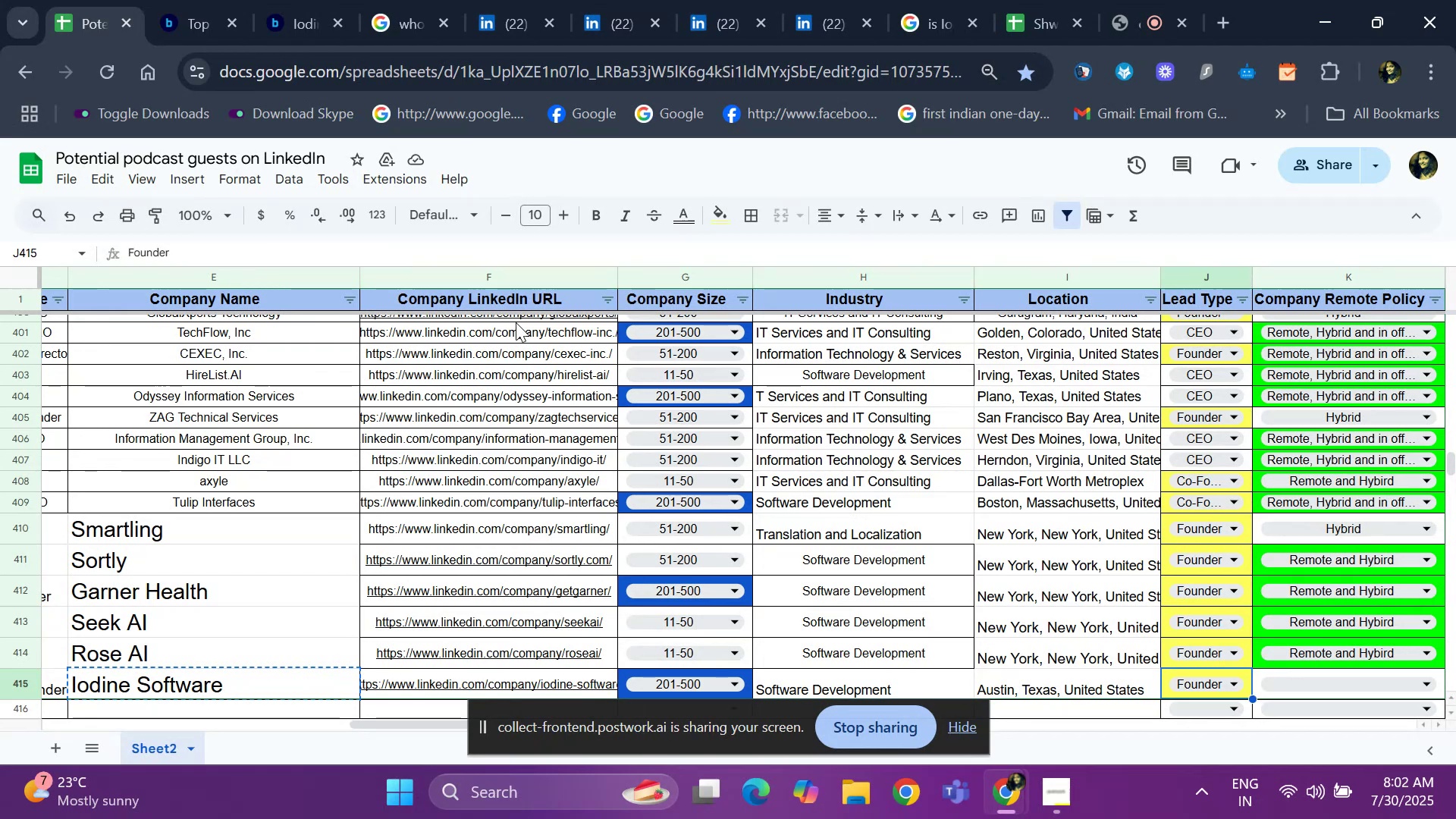 
key(ArrowRight)
 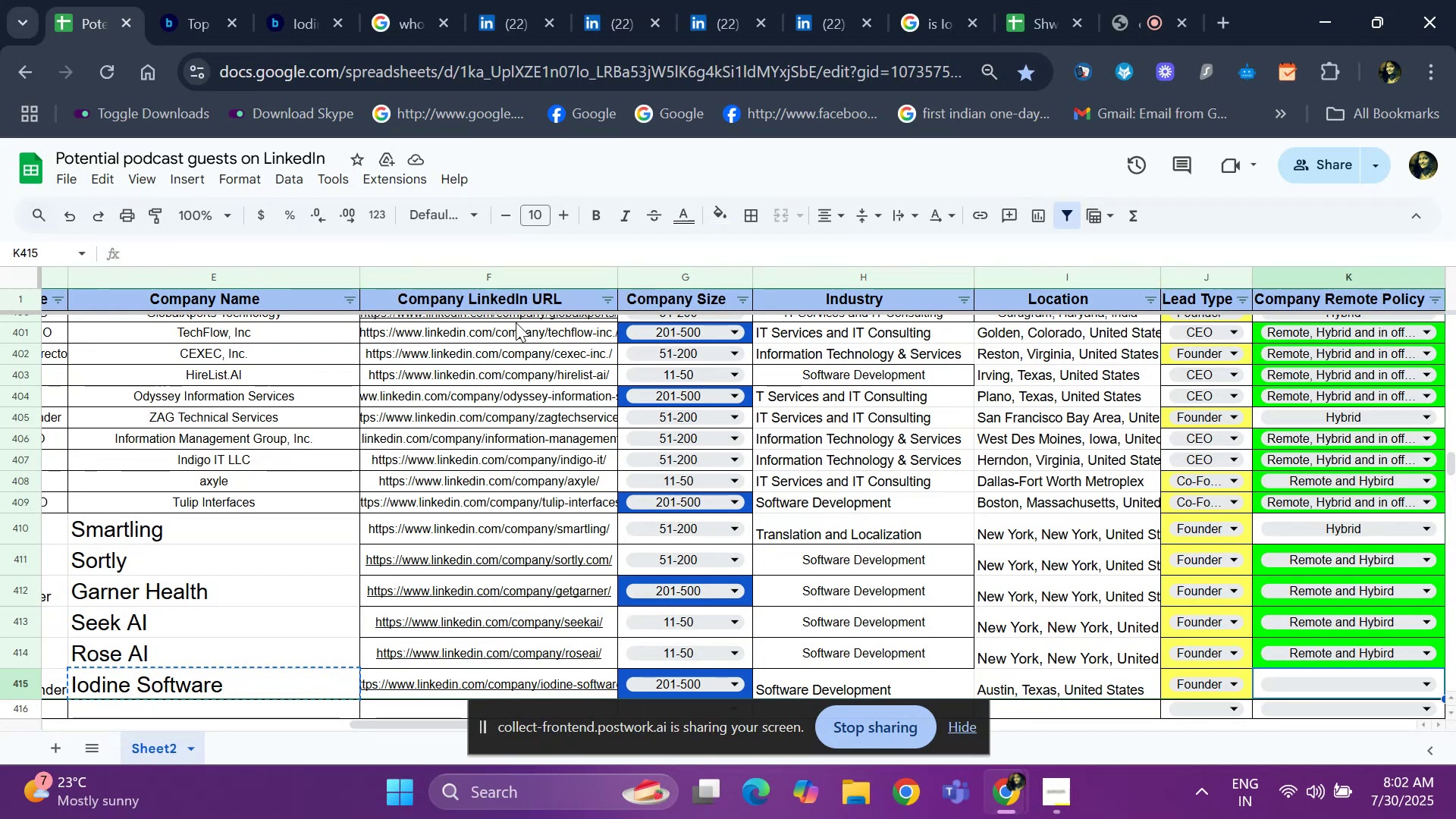 
key(Enter)
 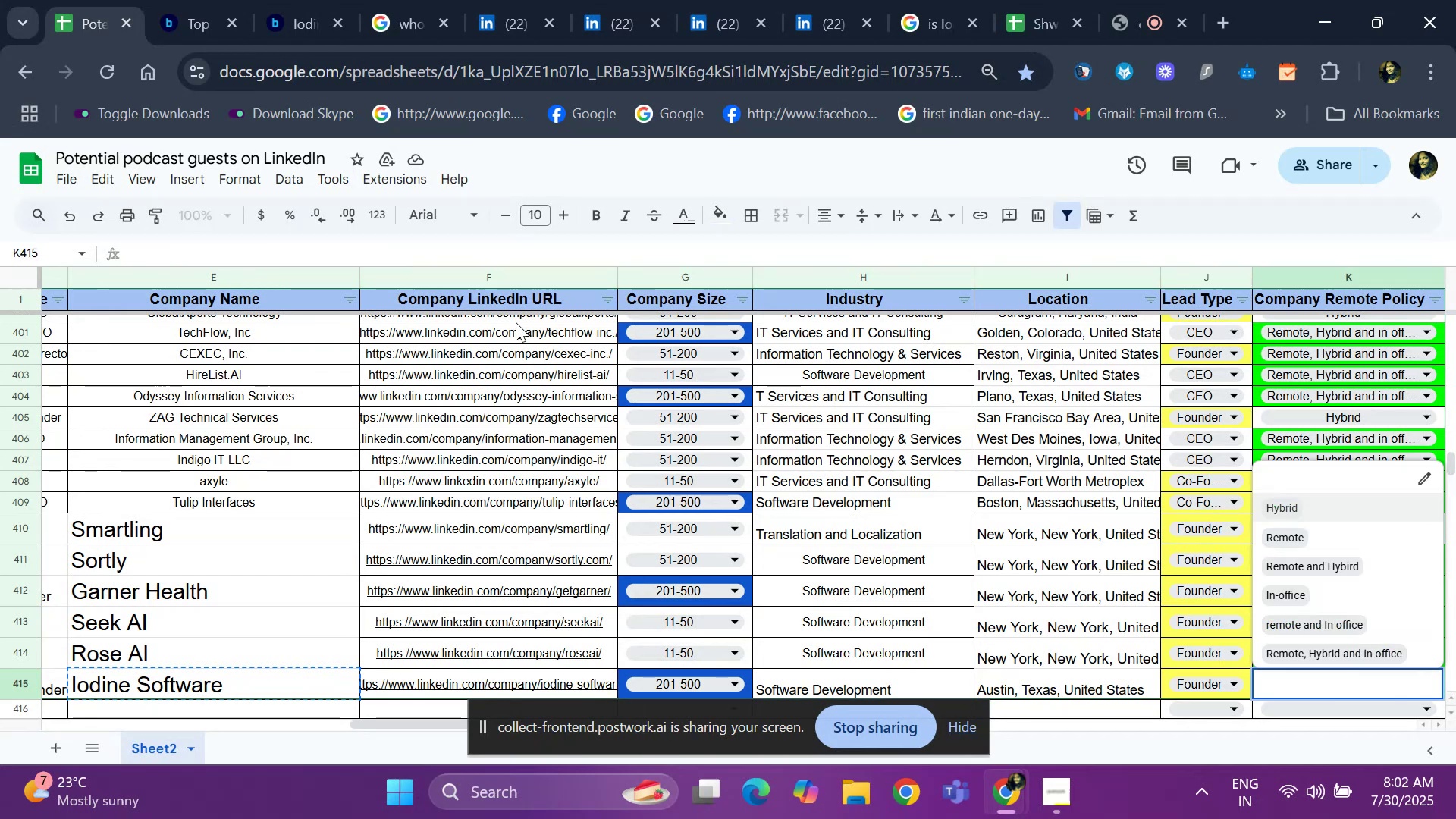 
key(ArrowDown)
 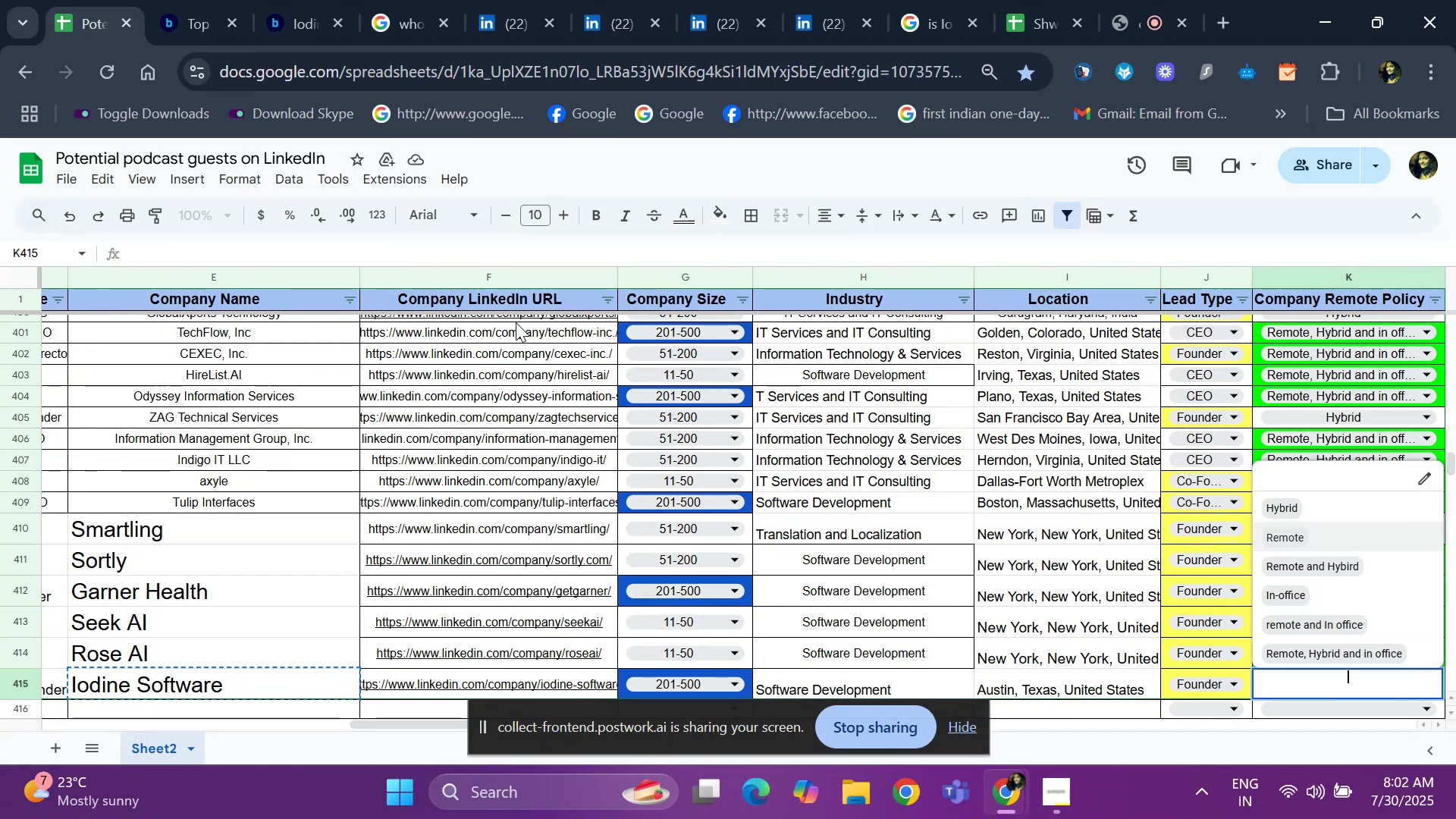 
key(ArrowDown)
 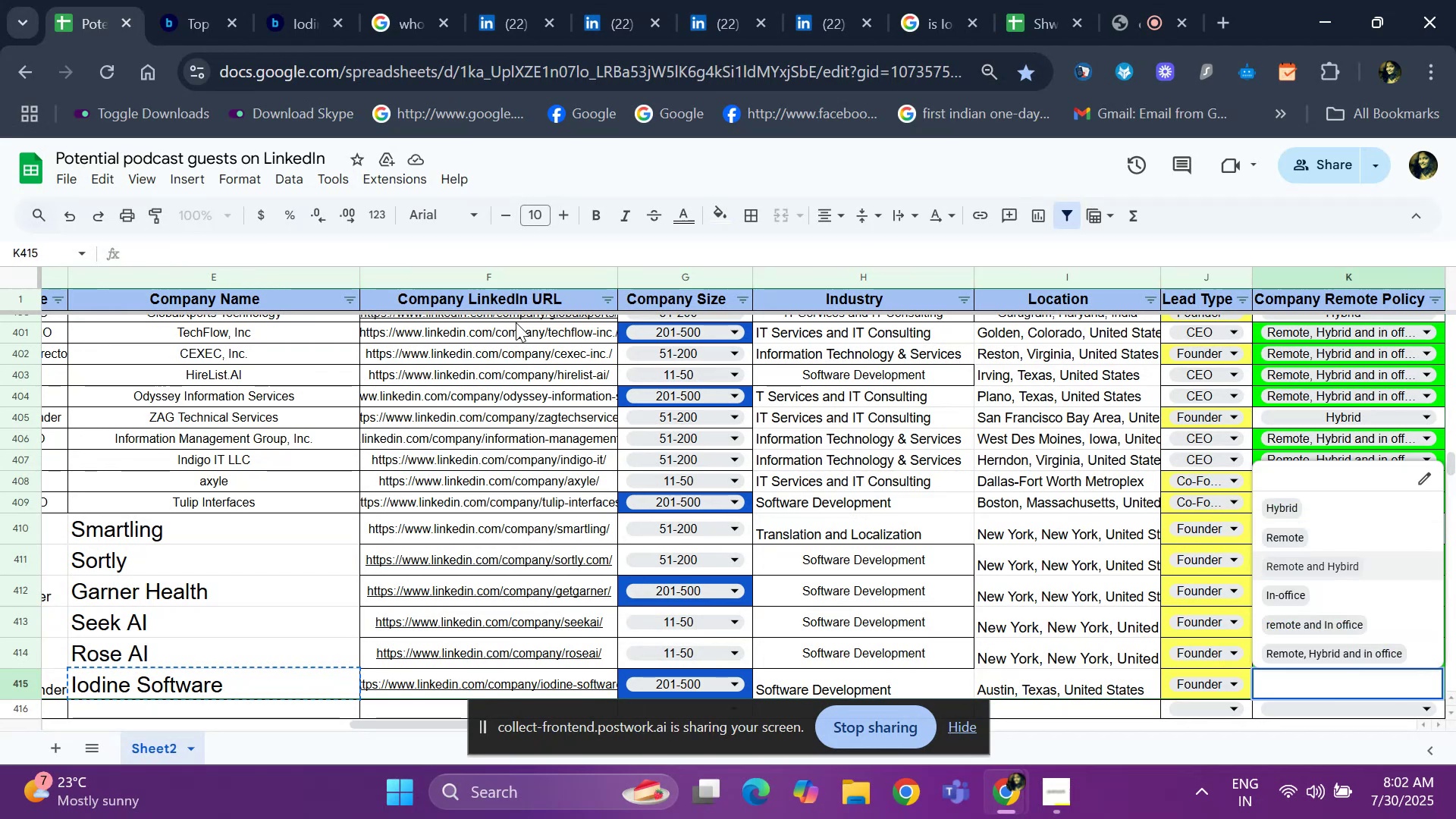 
key(Enter)
 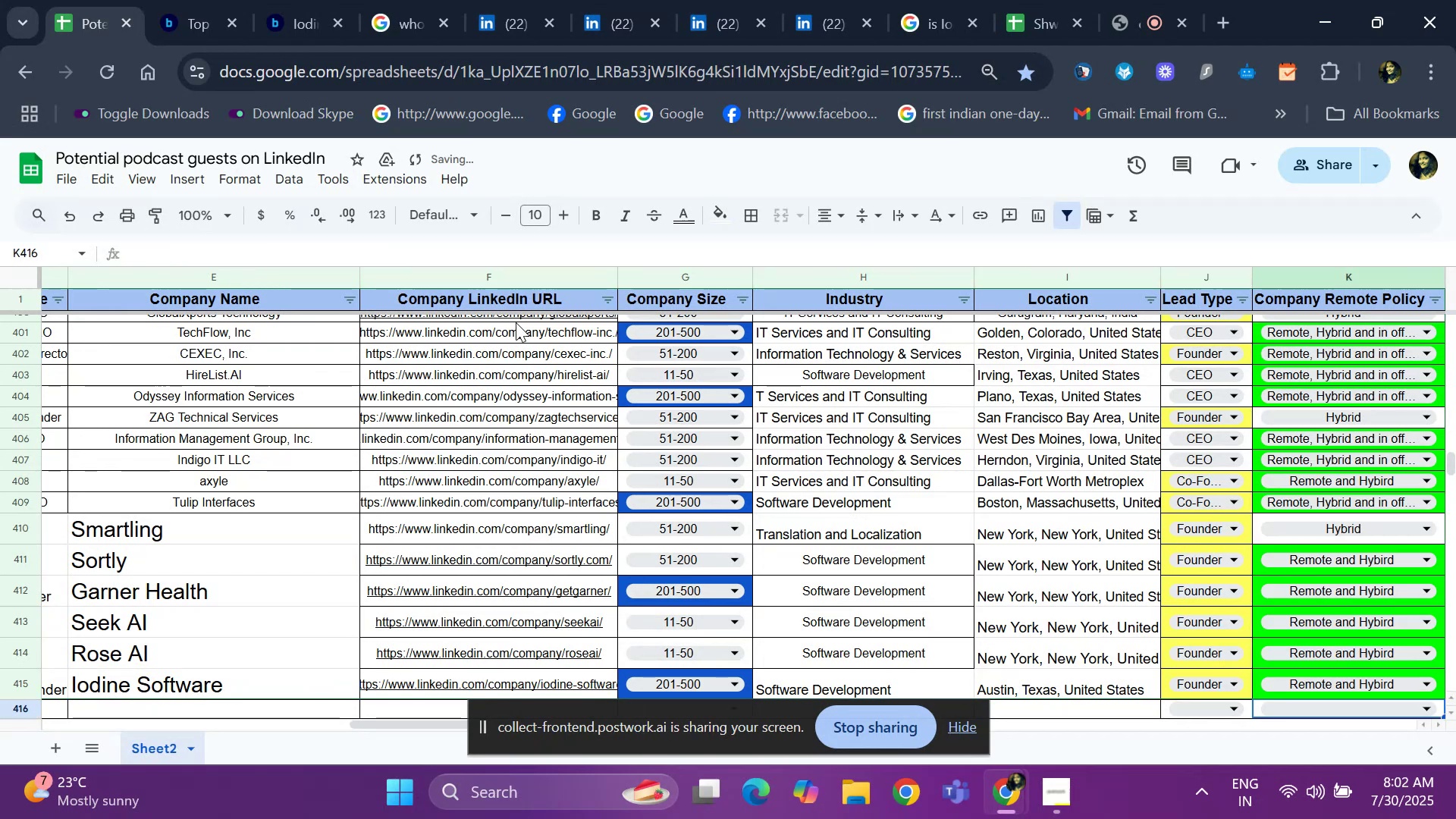 
hold_key(key=ArrowLeft, duration=0.94)
 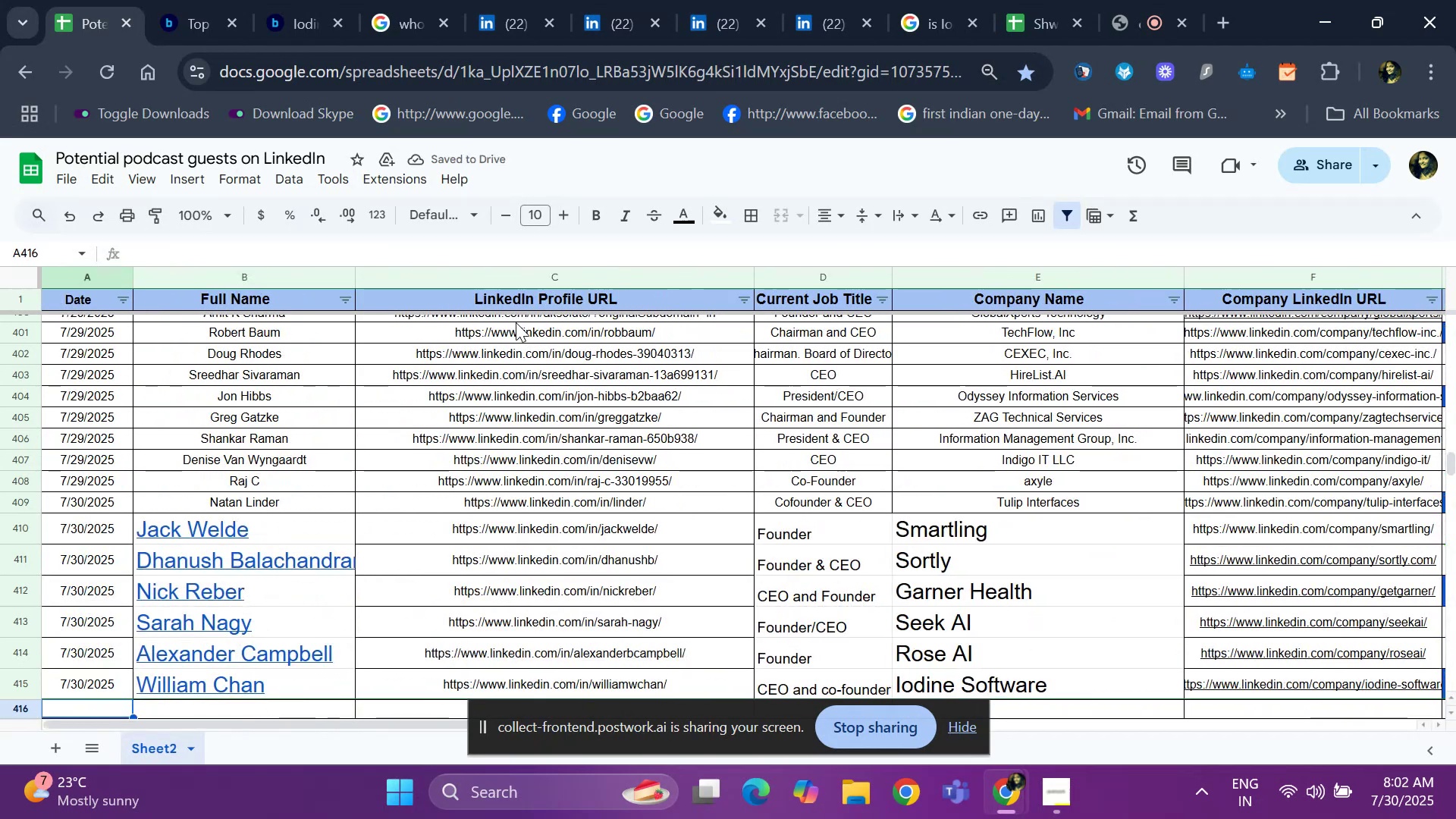 
key(Control+D)
 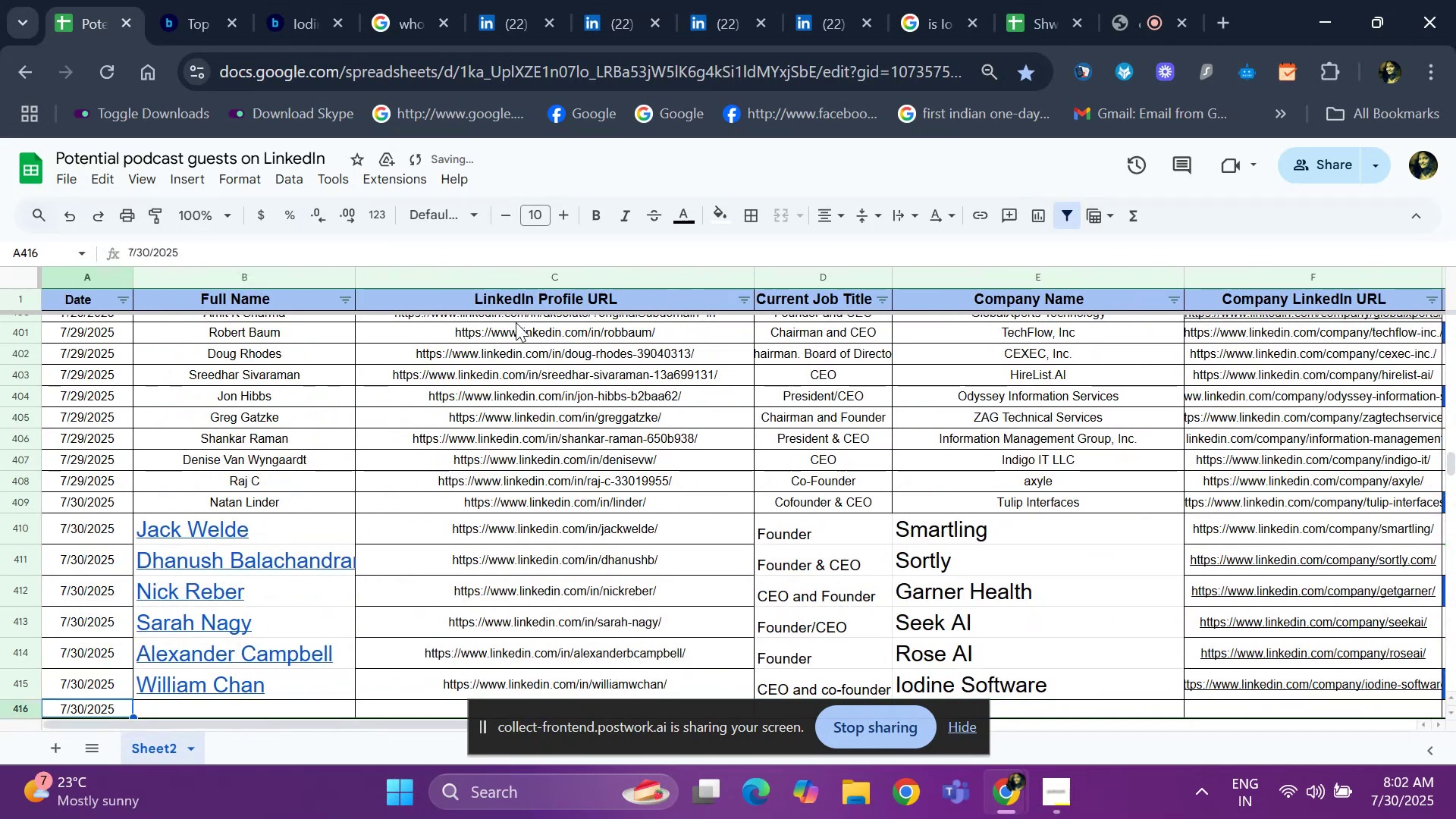 
scroll: coordinate [293, 368], scroll_direction: down, amount: 2.0
 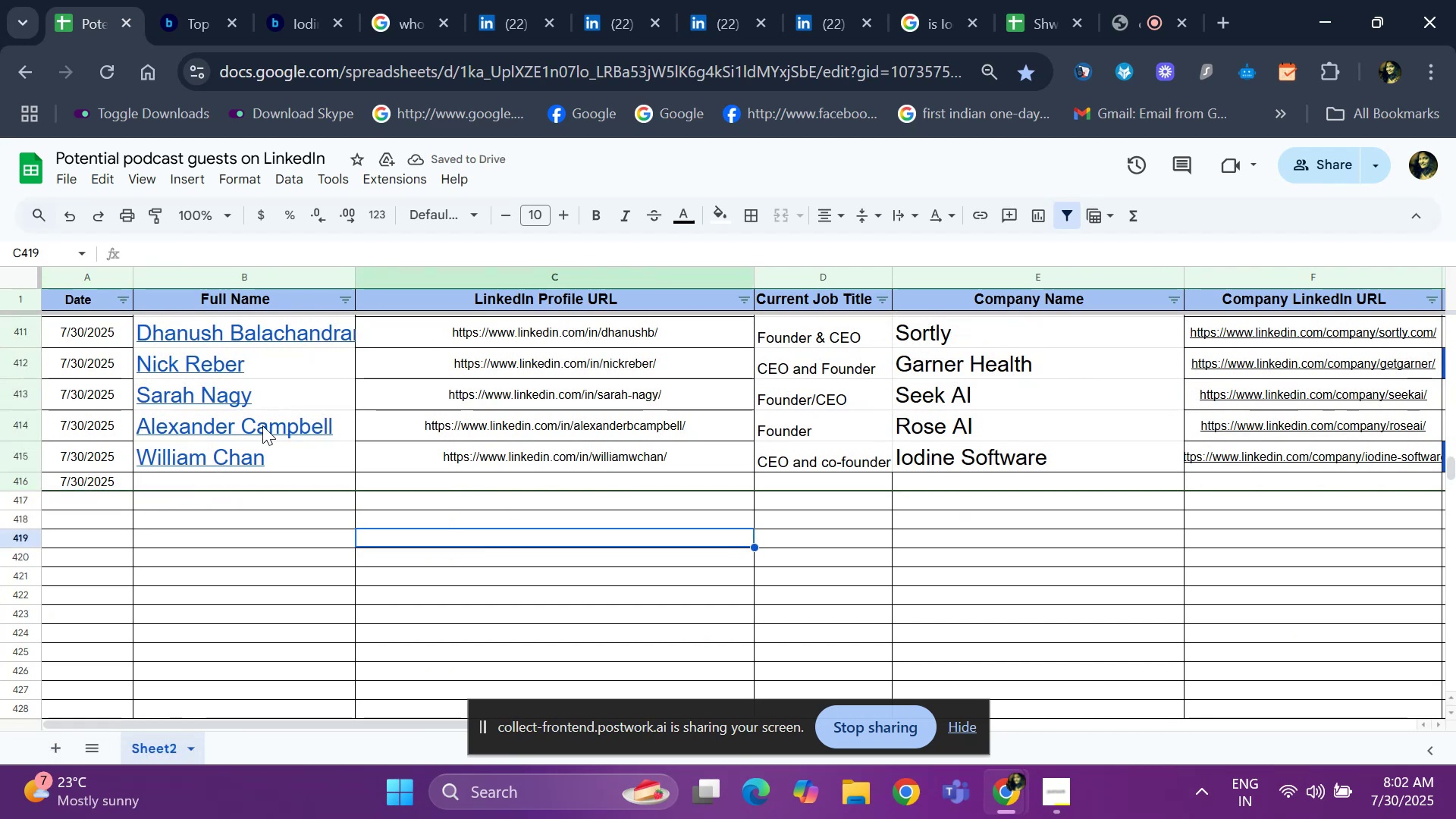 
left_click([234, 476])
 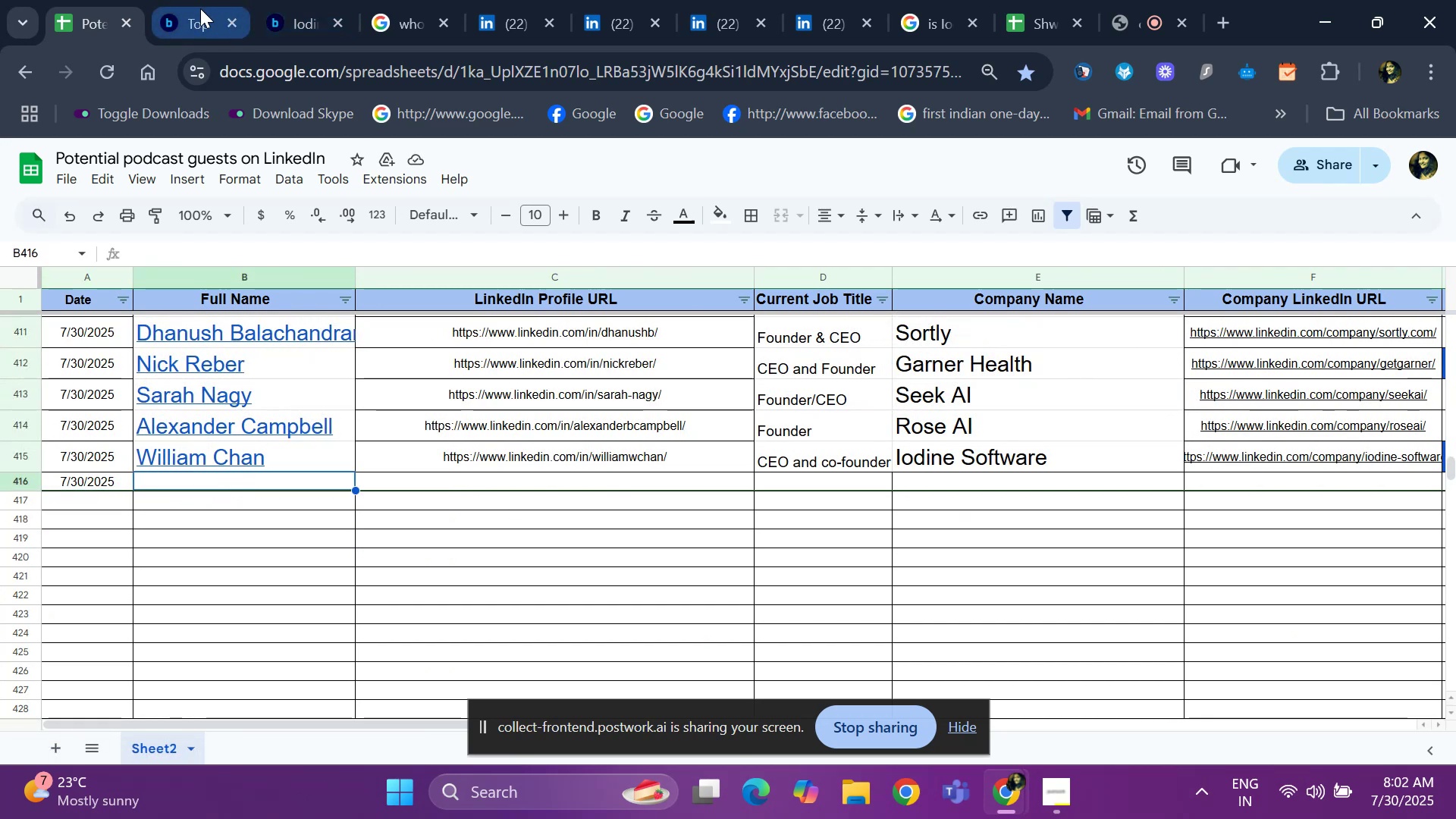 
left_click([193, 17])
 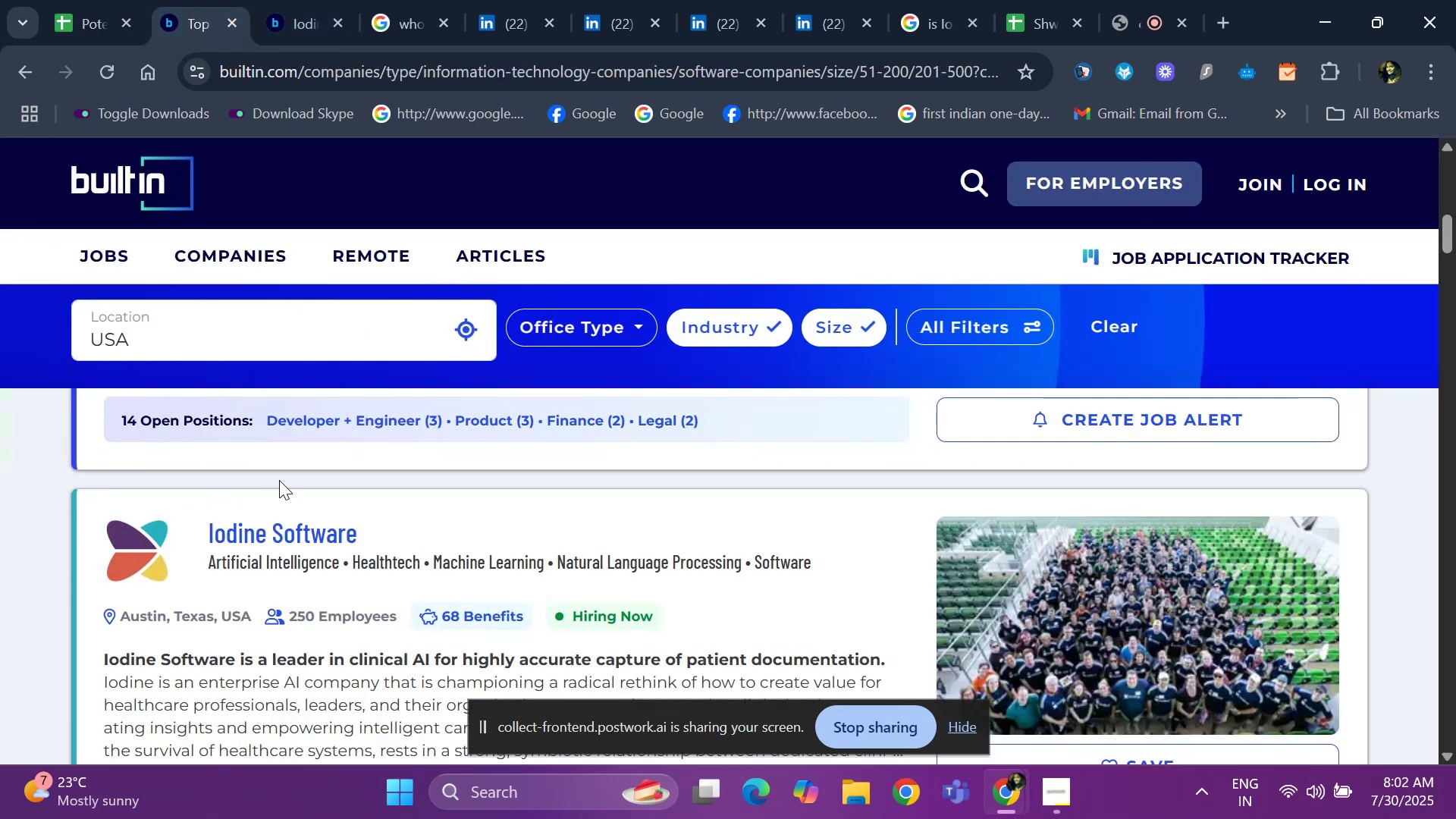 
scroll: coordinate [280, 502], scroll_direction: down, amount: 4.0
 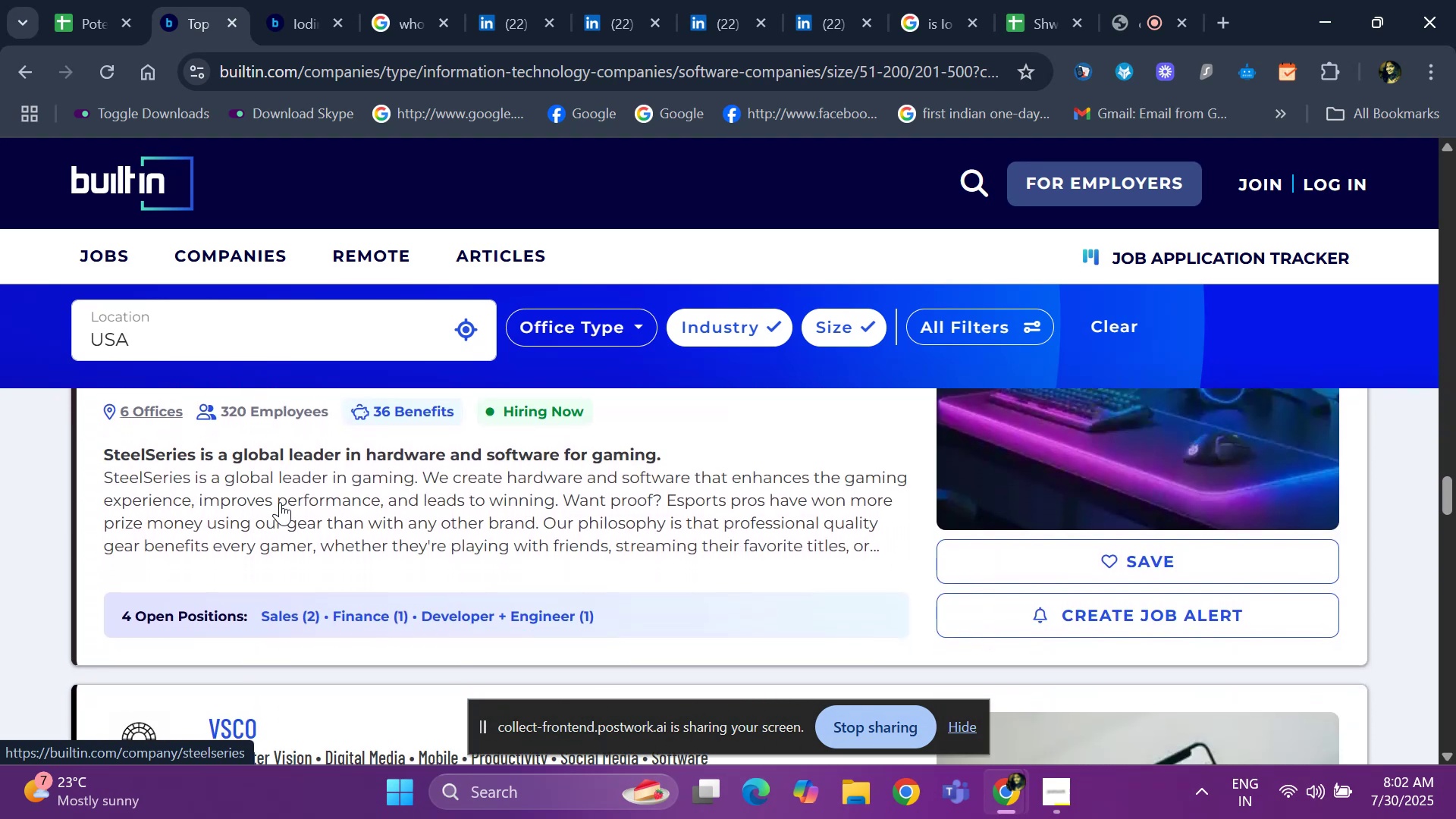 
scroll: coordinate [280, 502], scroll_direction: up, amount: 1.0
 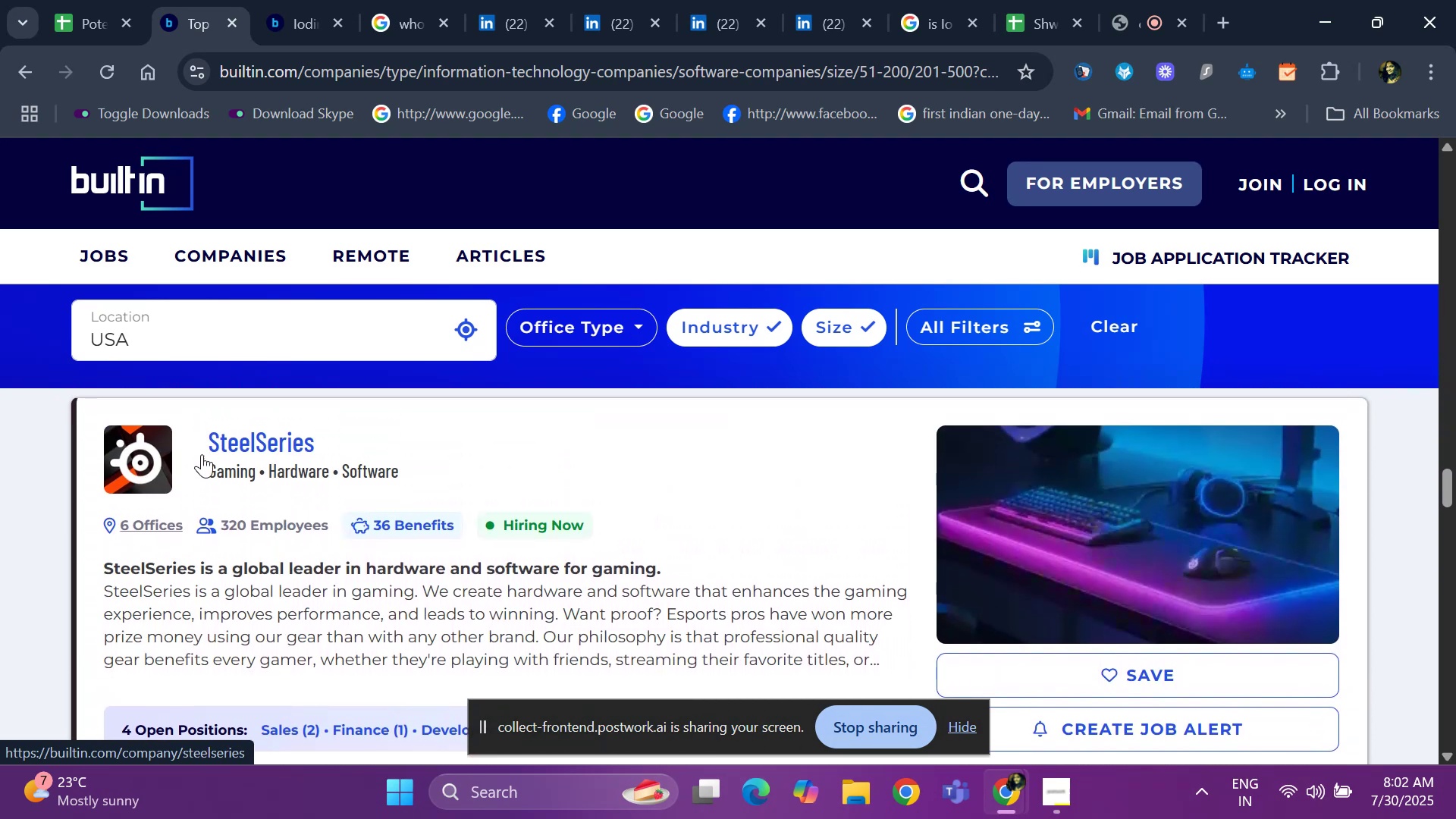 
scroll: coordinate [275, 503], scroll_direction: down, amount: 14.0
 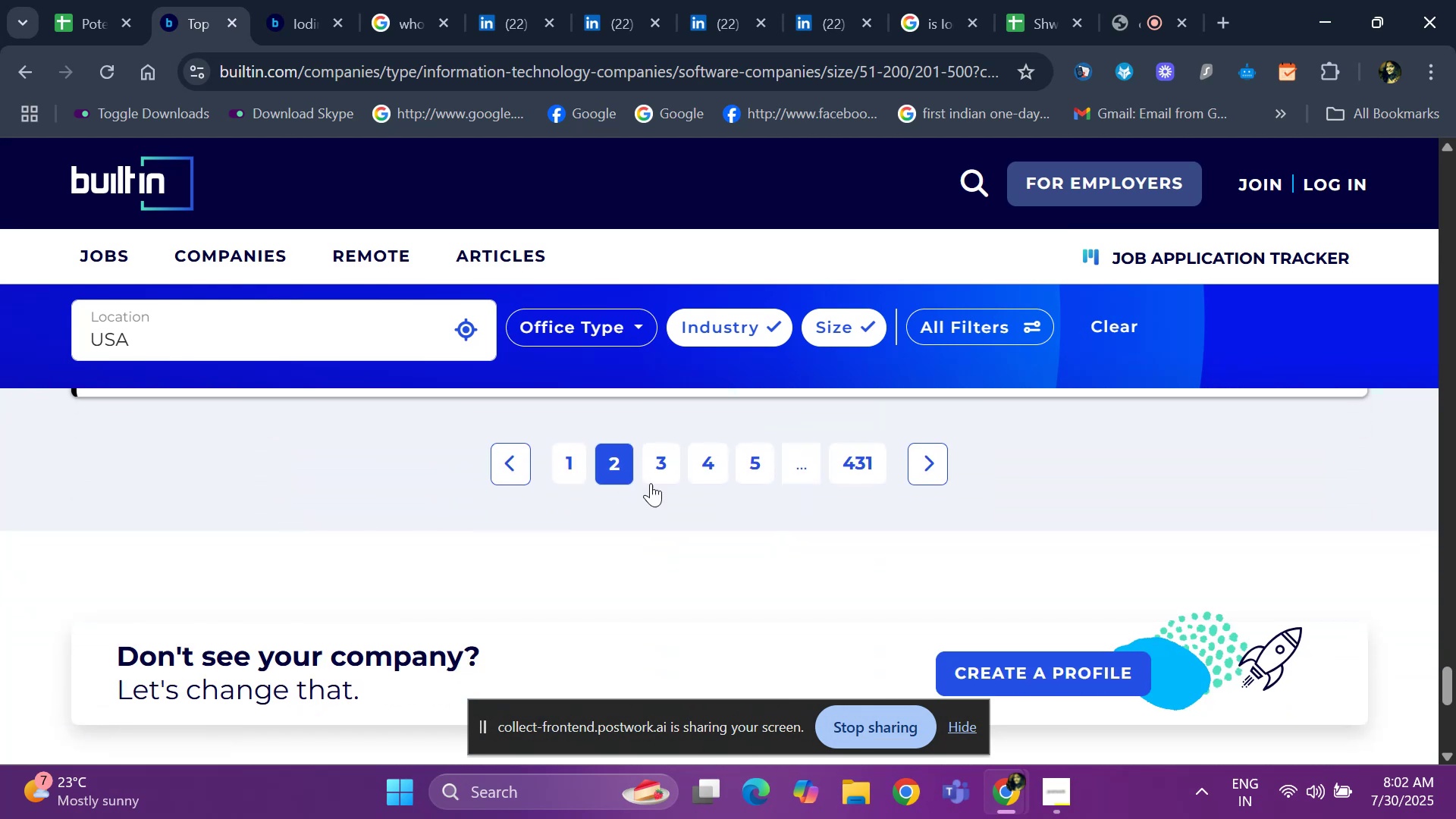 
left_click([651, 483])
 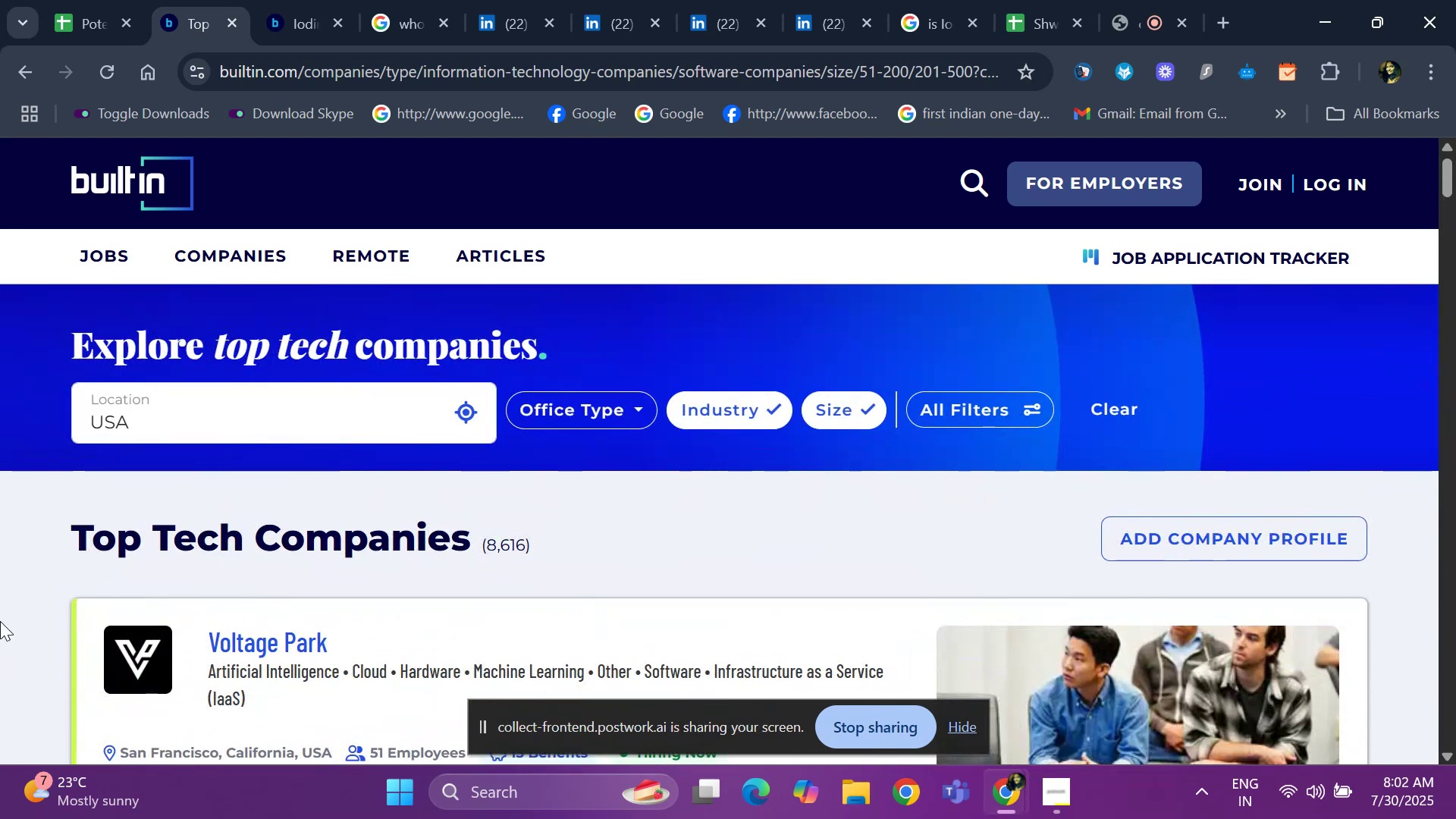 
scroll: coordinate [263, 531], scroll_direction: down, amount: 29.0
 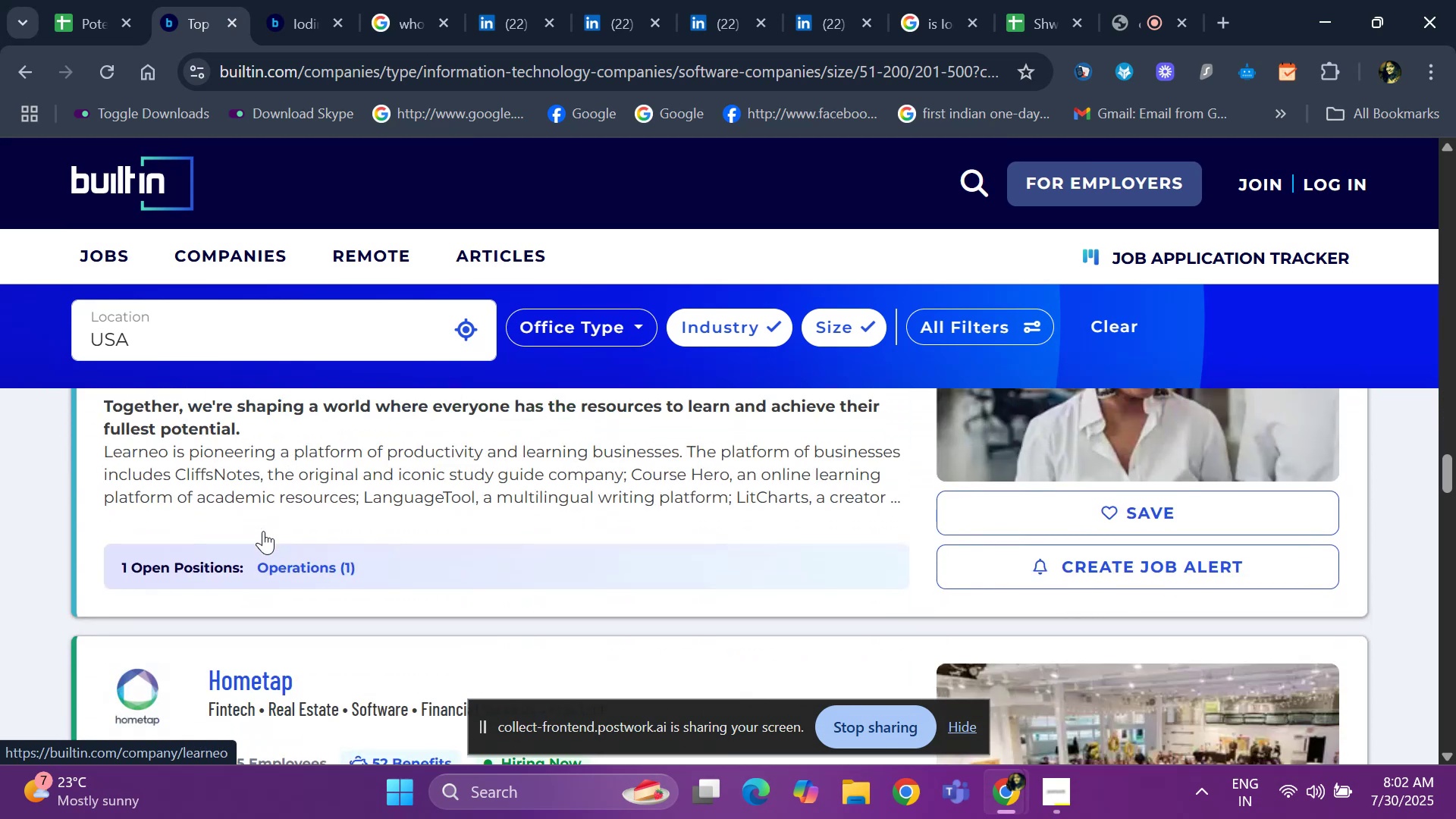 
scroll: coordinate [263, 531], scroll_direction: up, amount: 2.0
 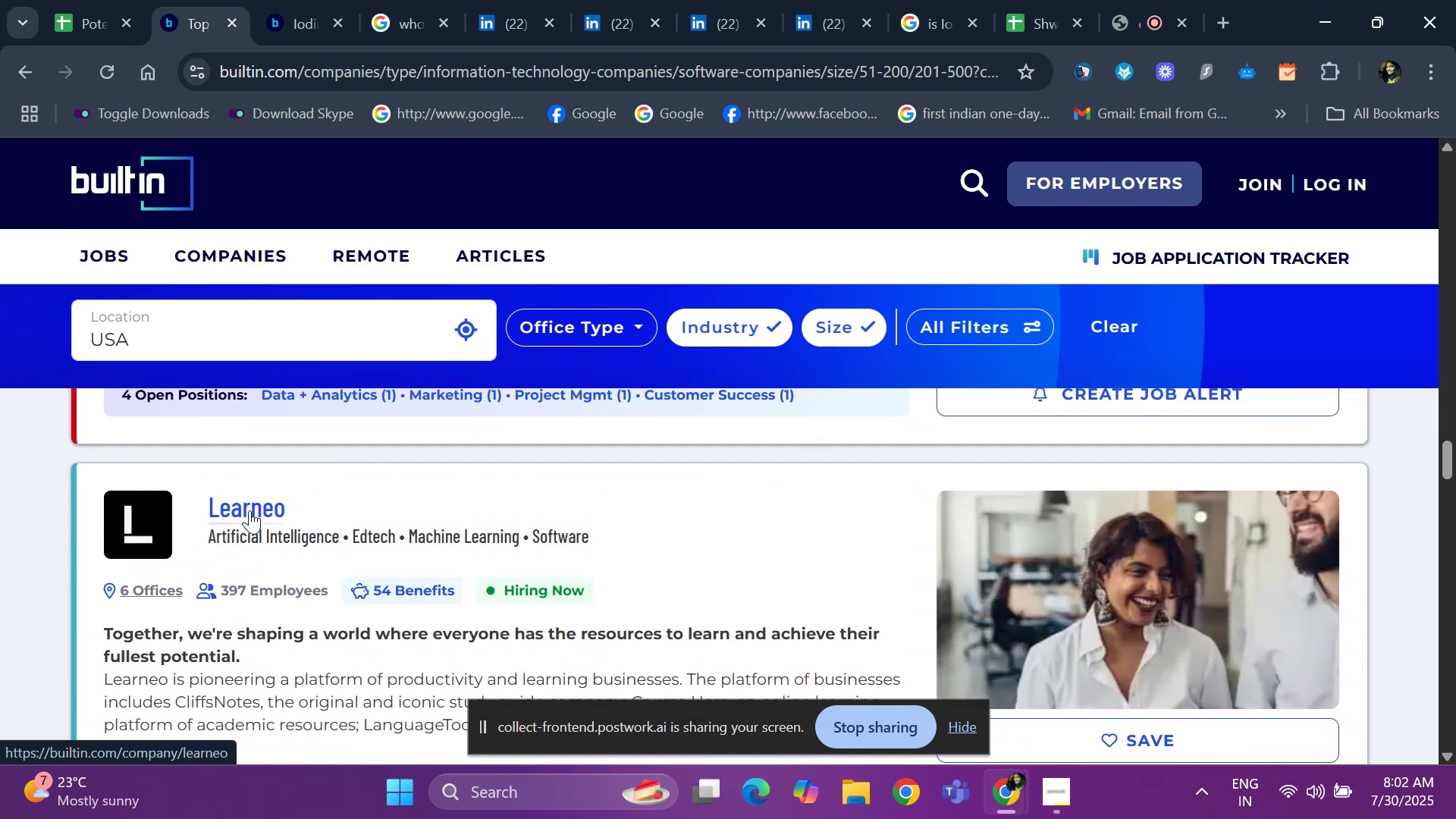 
right_click([249, 511])
 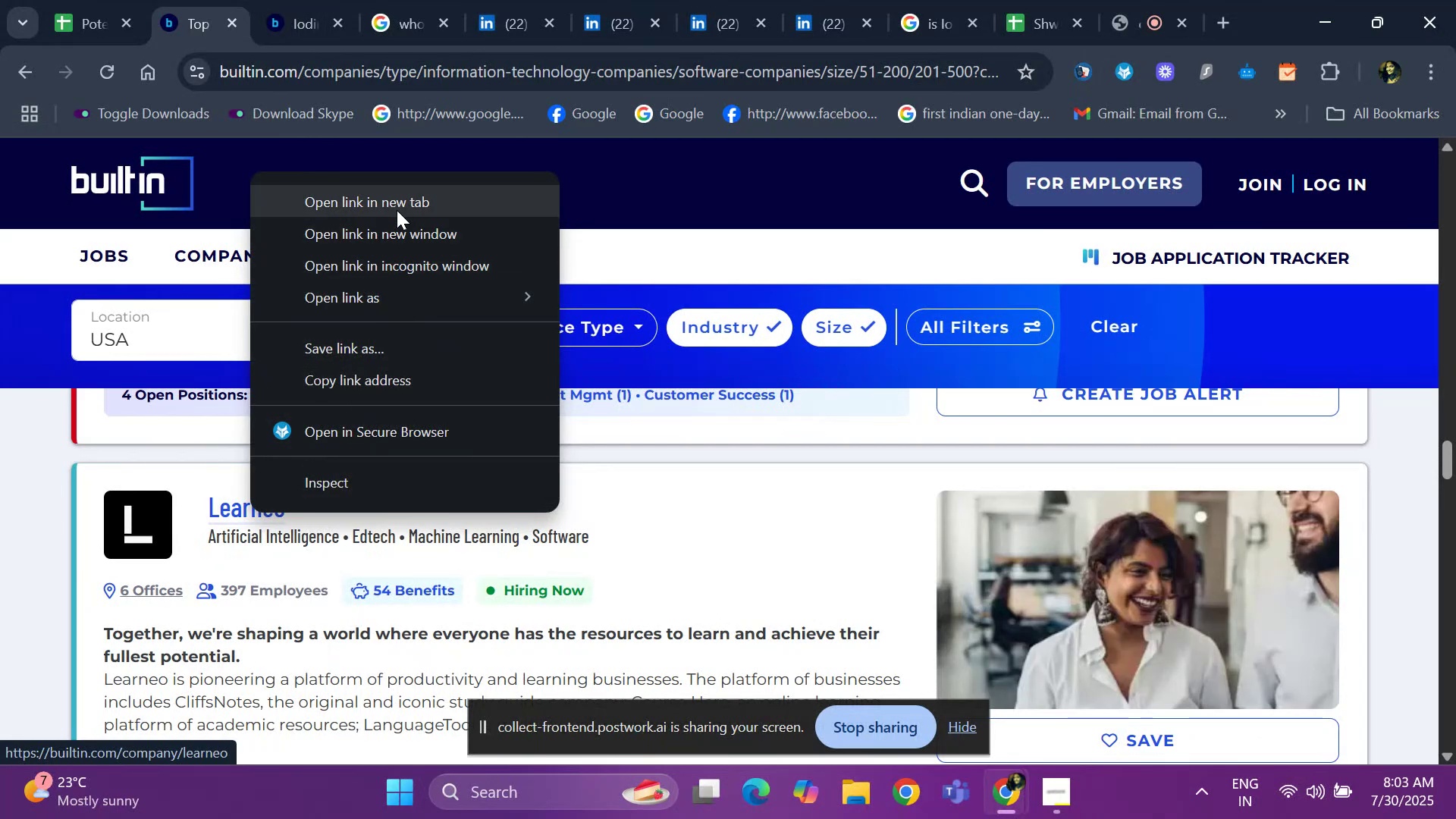 
left_click([397, 210])
 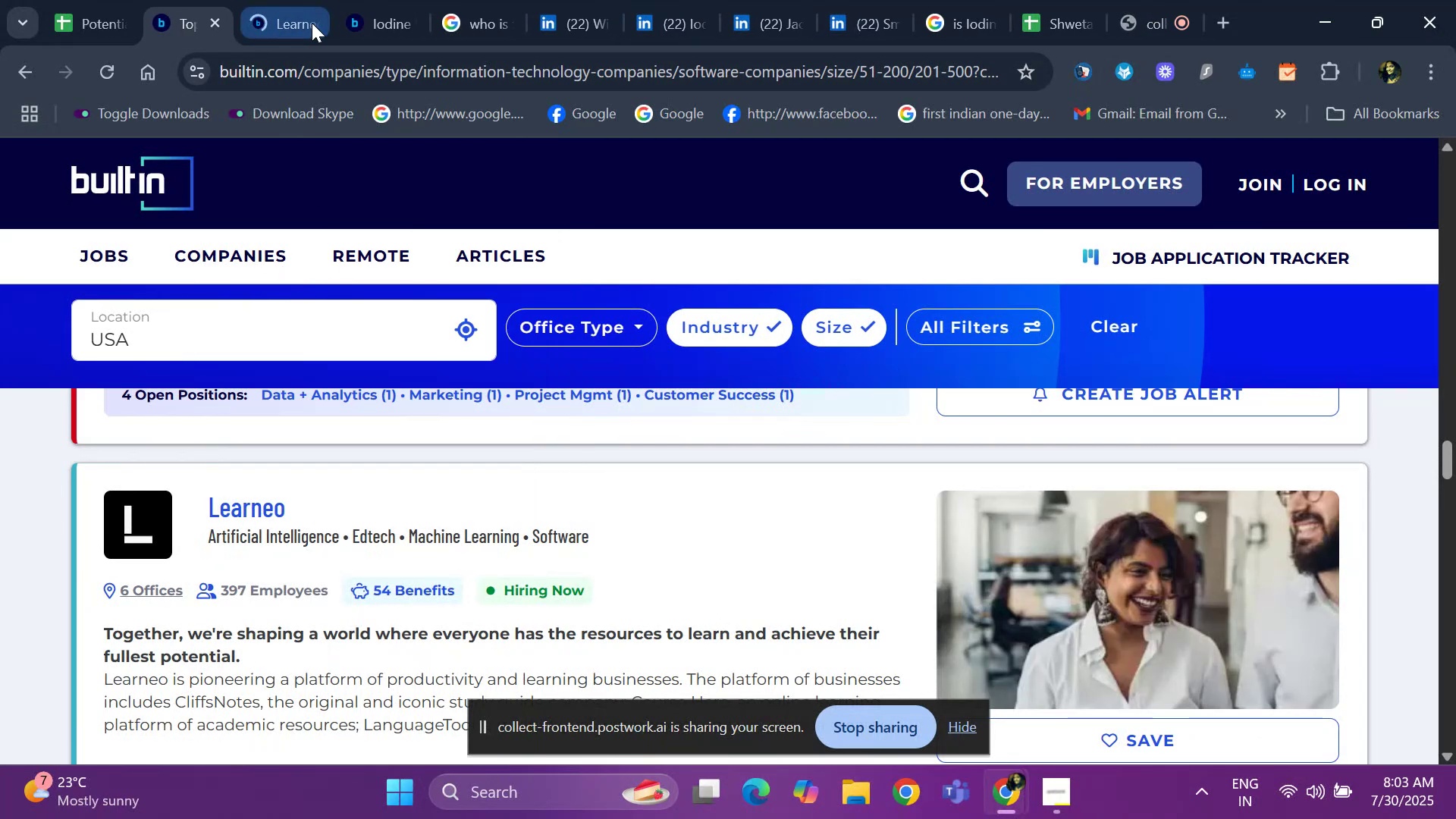 
left_click([376, 19])
 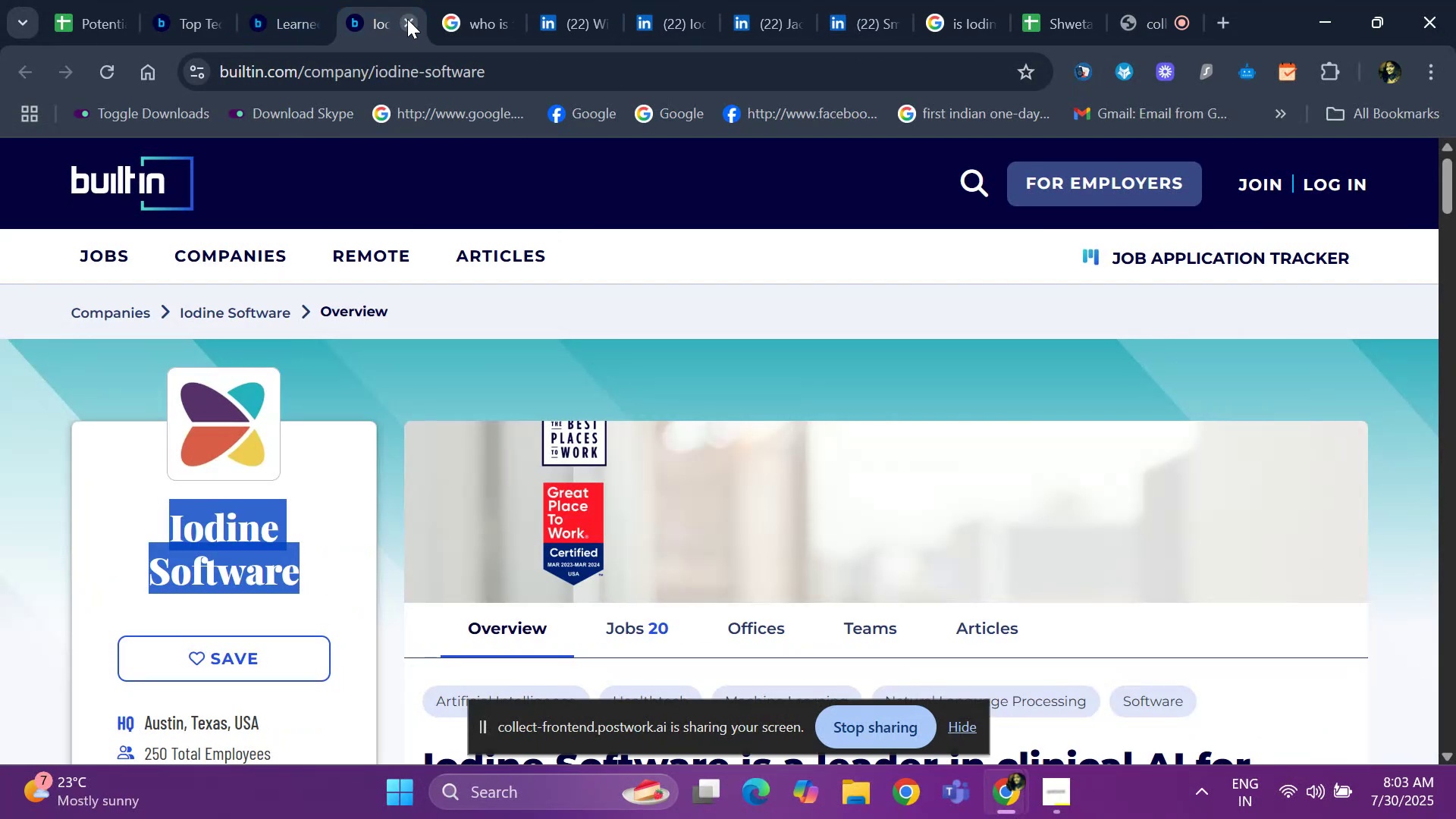 
left_click([407, 19])
 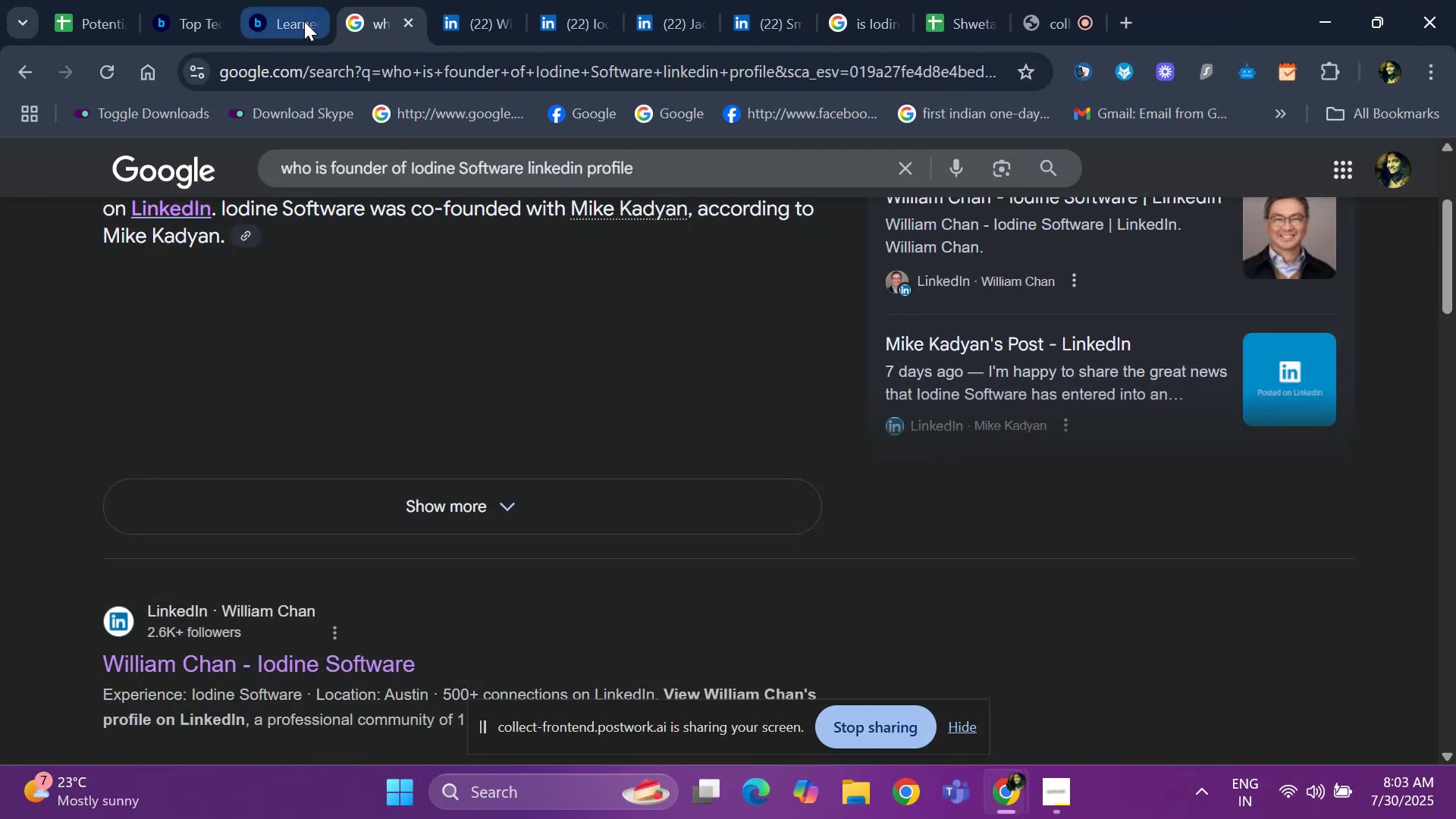 
left_click([304, 21])
 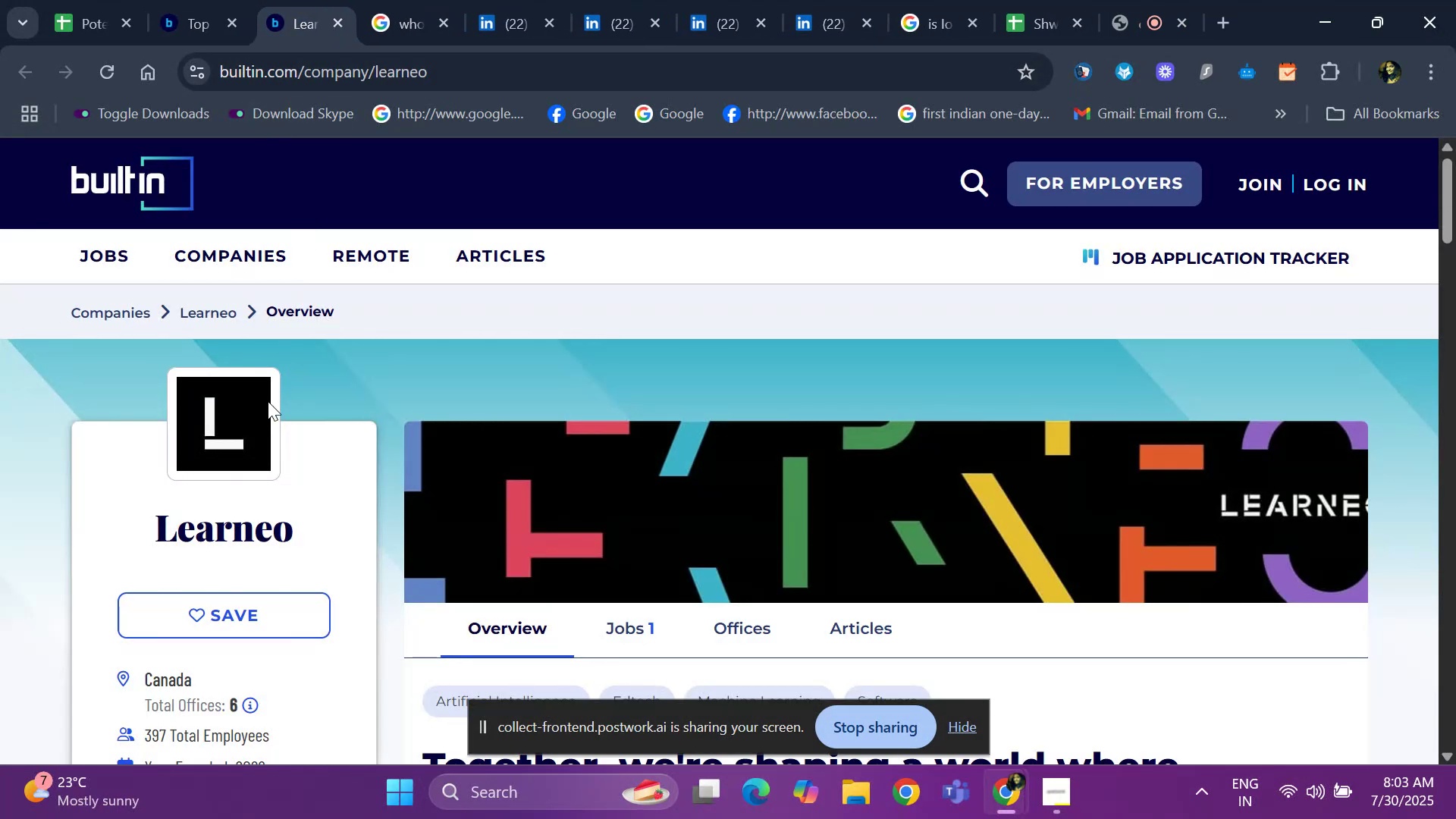 
left_click_drag(start_coordinate=[140, 536], to_coordinate=[291, 541])
 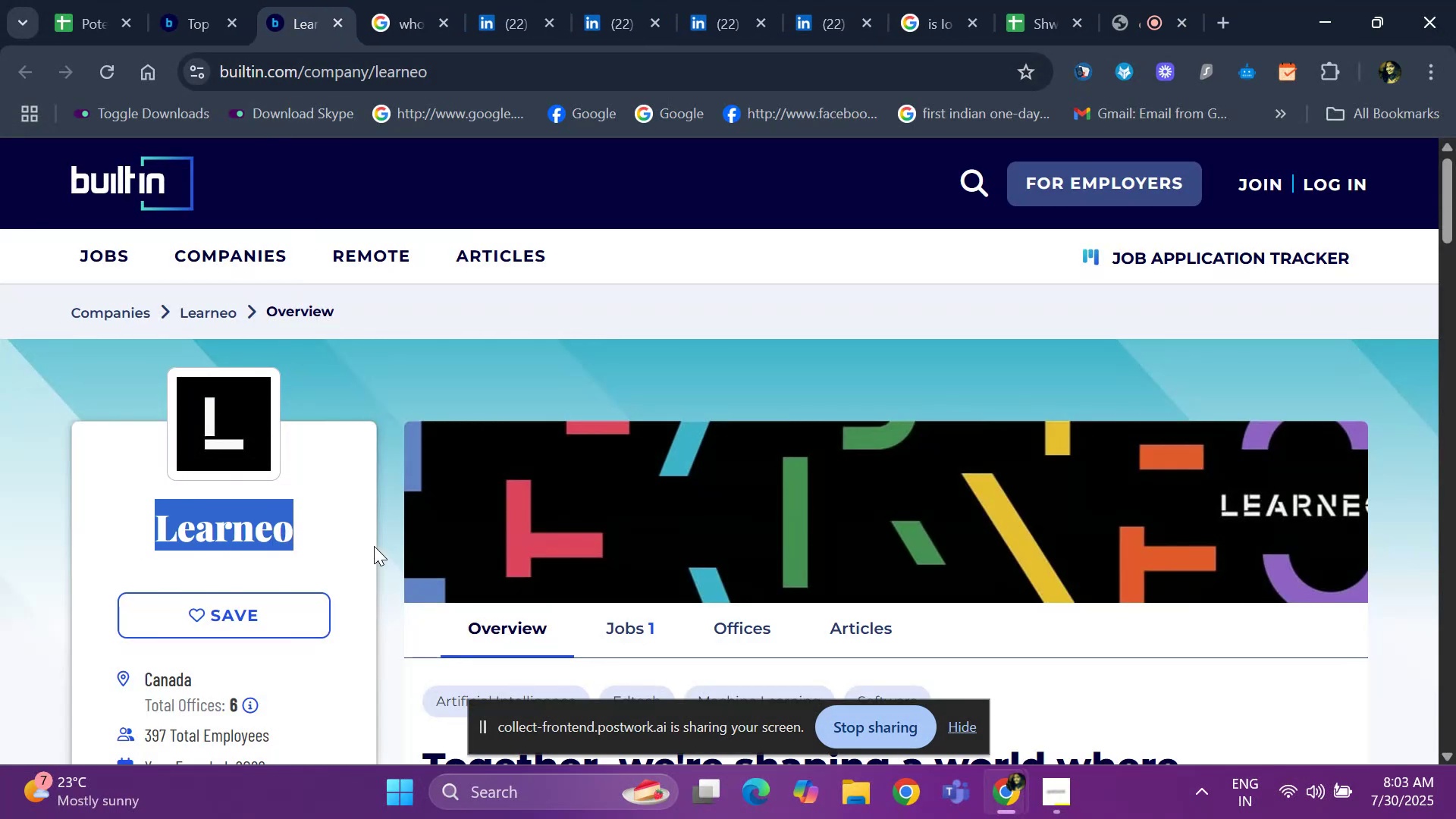 
key(Control+C)
 